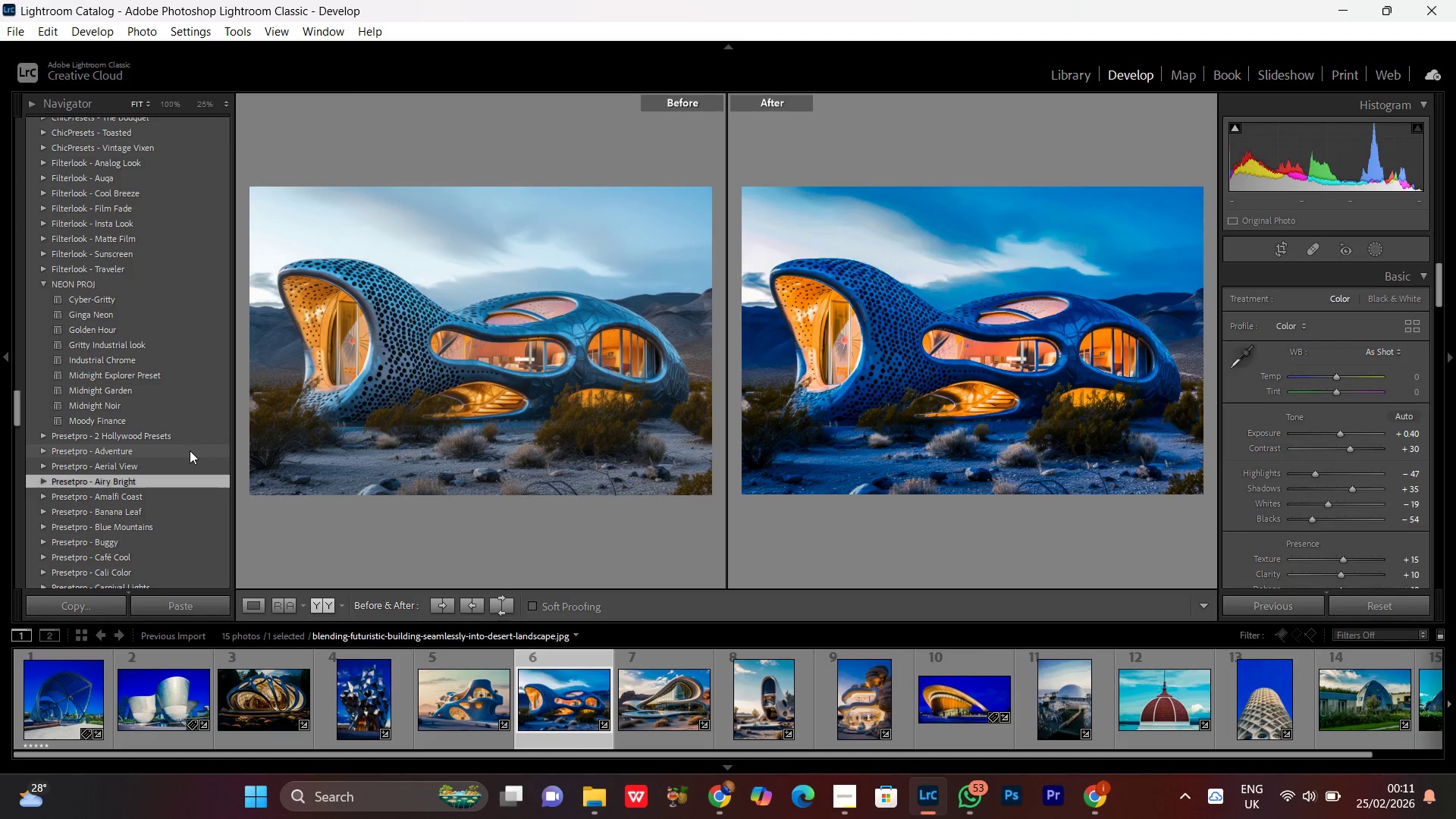 
double_click([849, 350])
 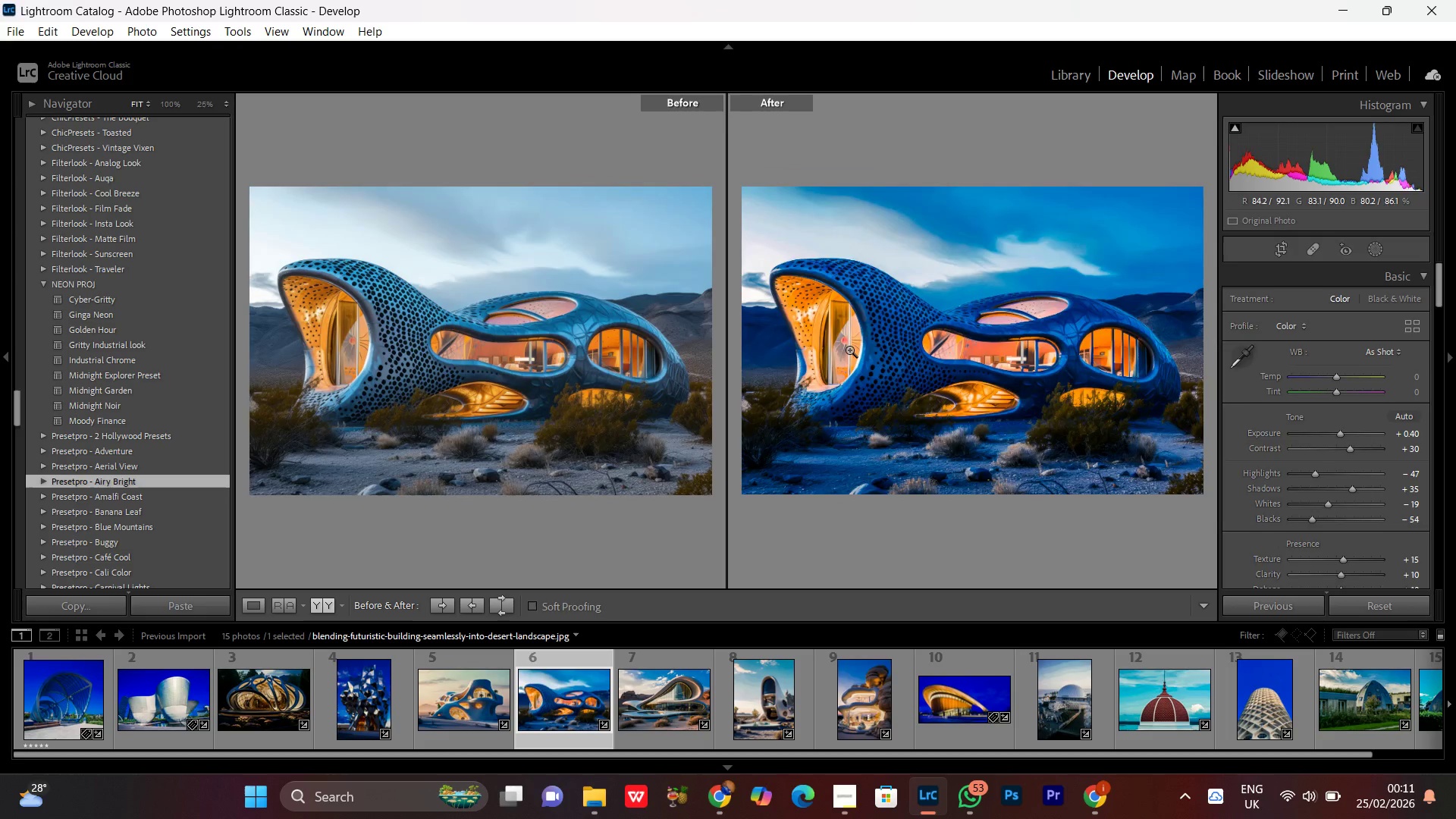 
triple_click([849, 350])
 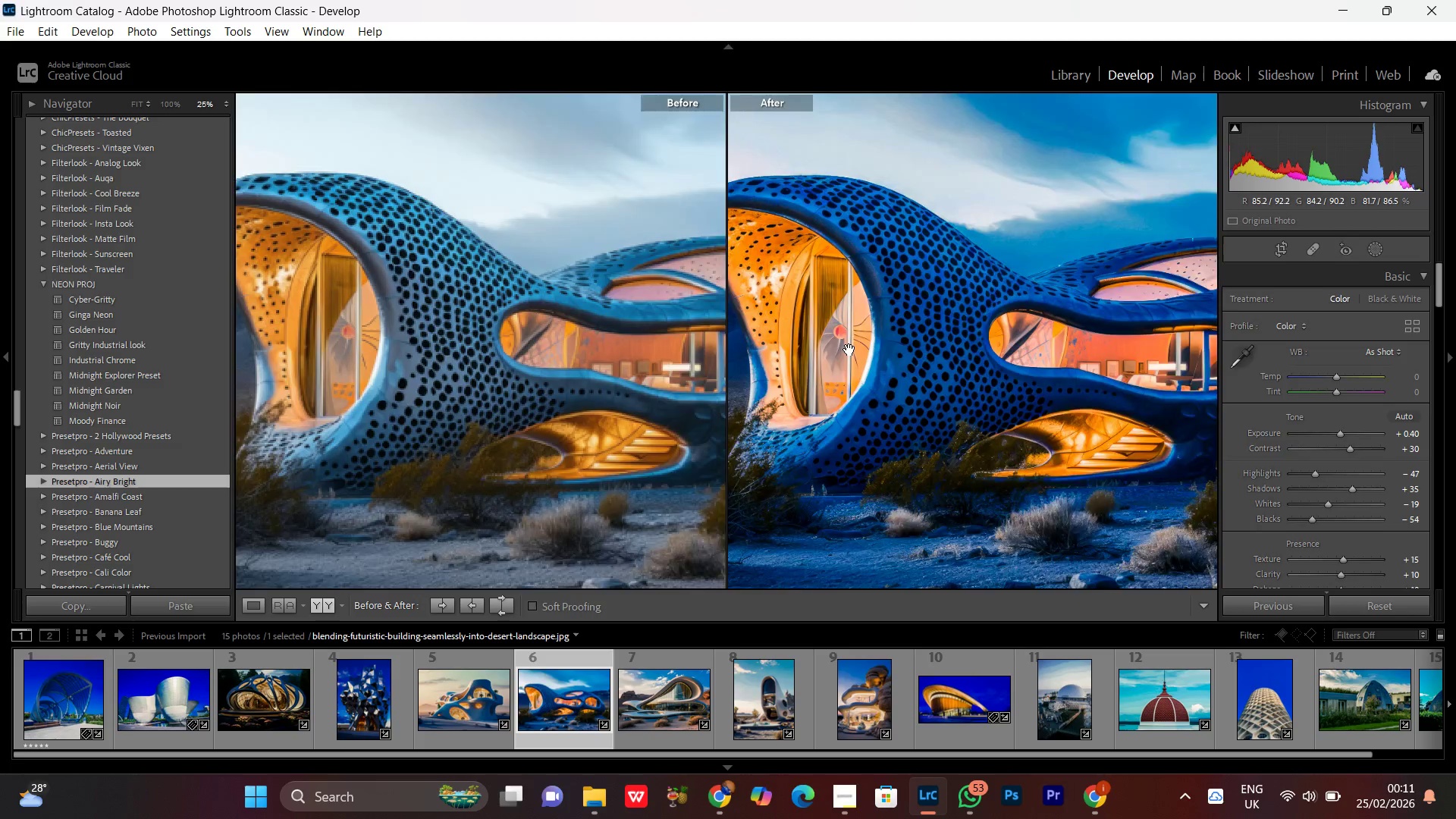 
triple_click([849, 350])
 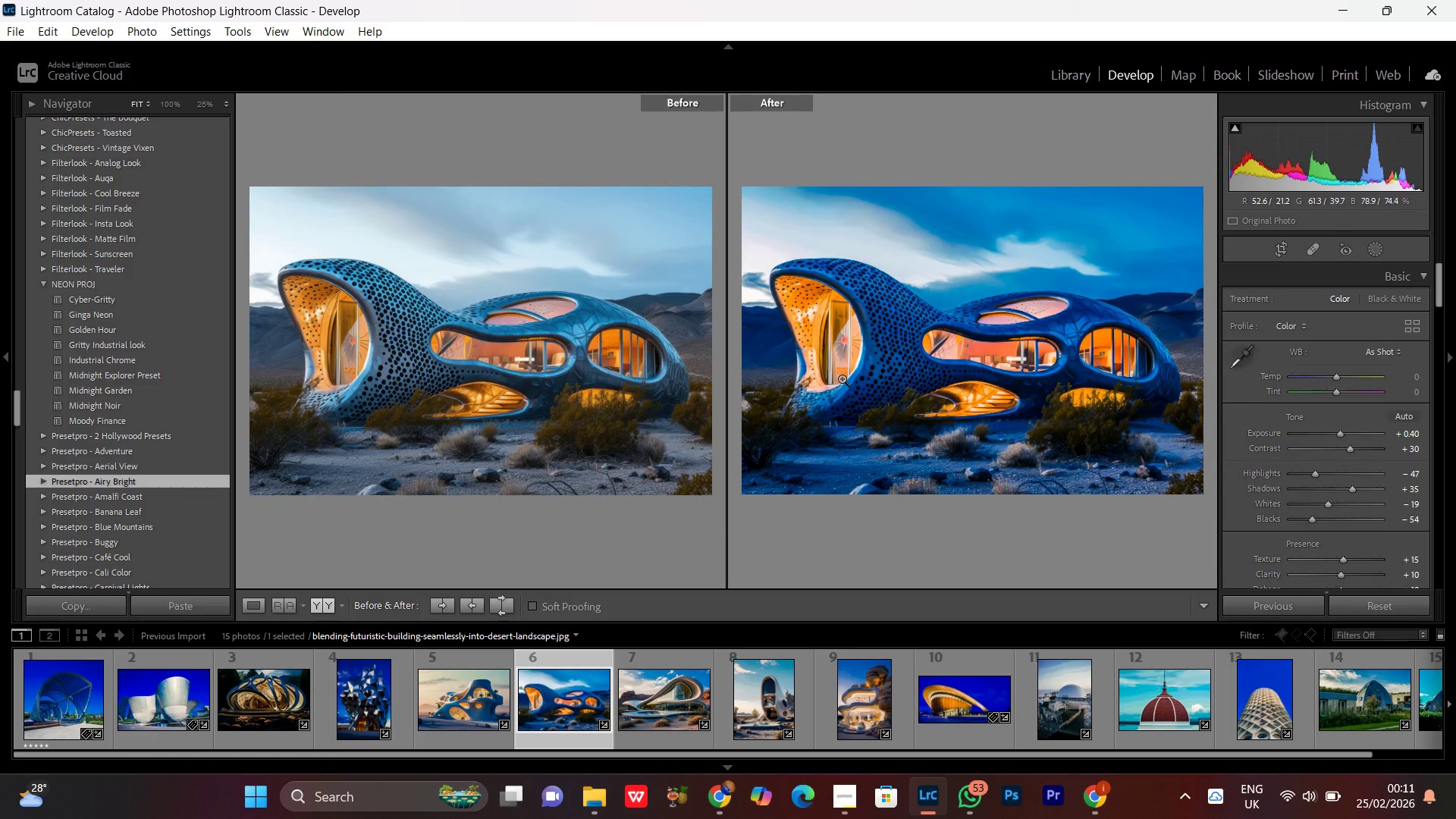 
left_click_drag(start_coordinate=[842, 378], to_coordinate=[842, 373])
 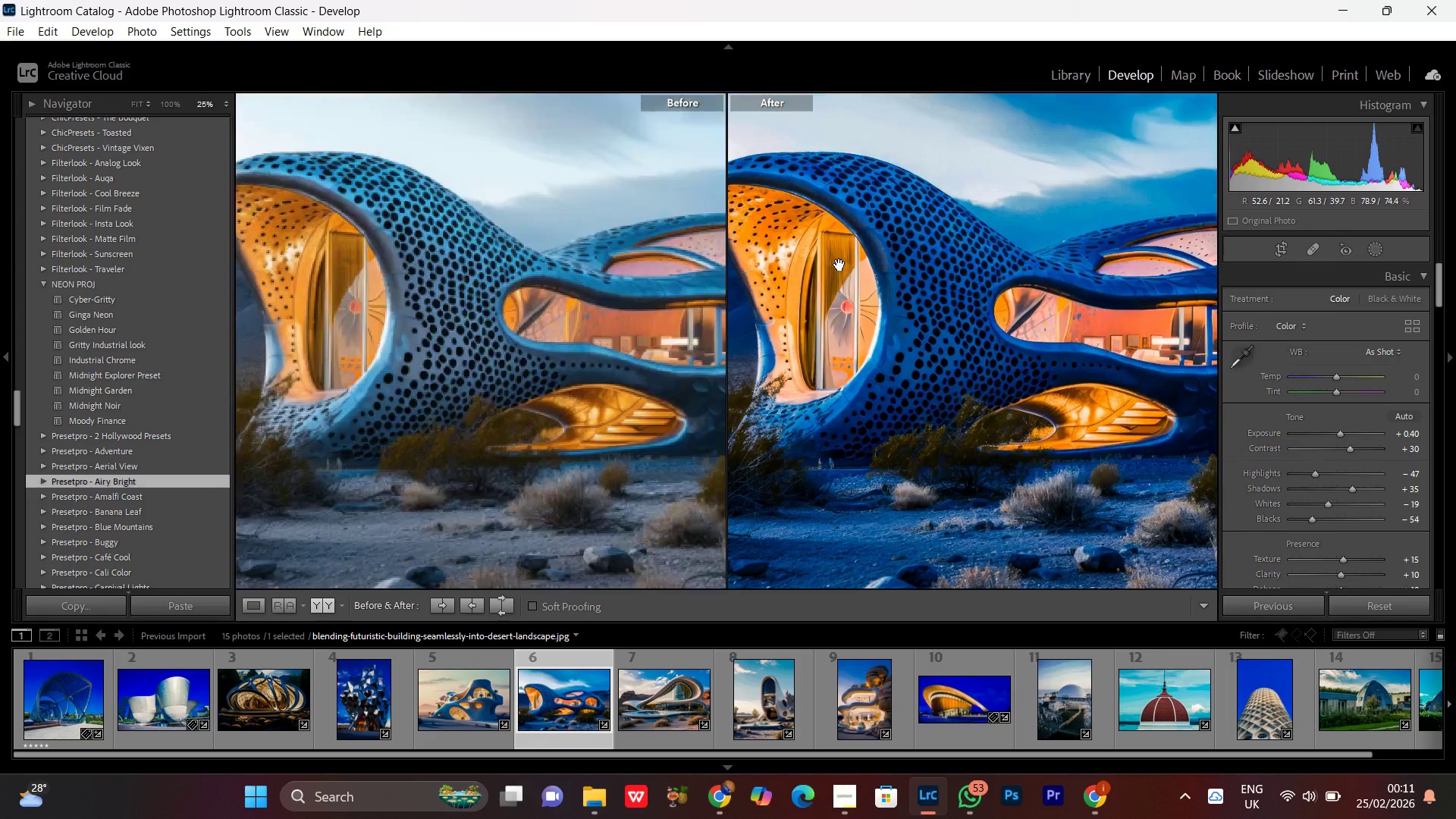 
key(PrintScreen)
 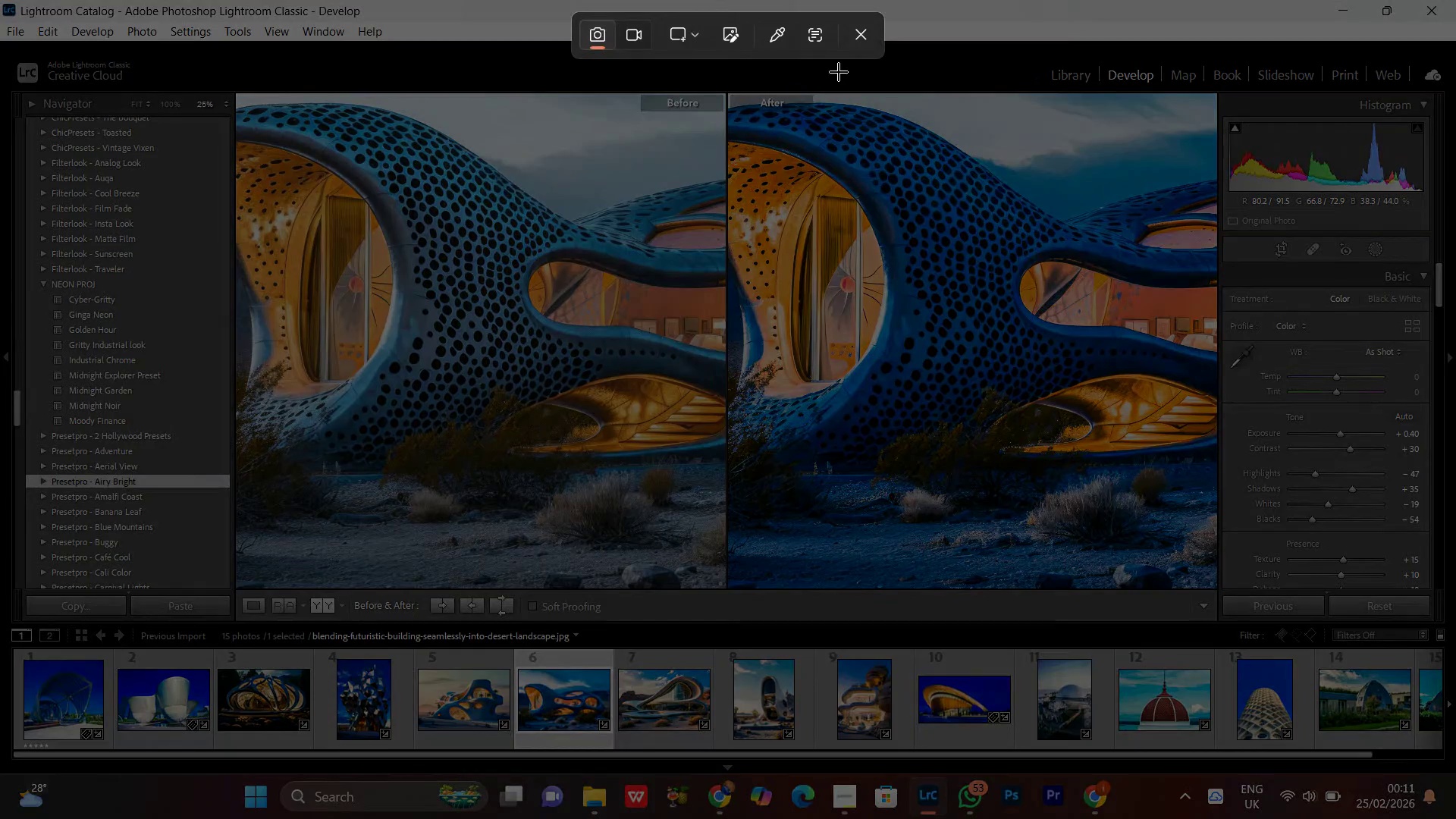 
left_click([861, 34])
 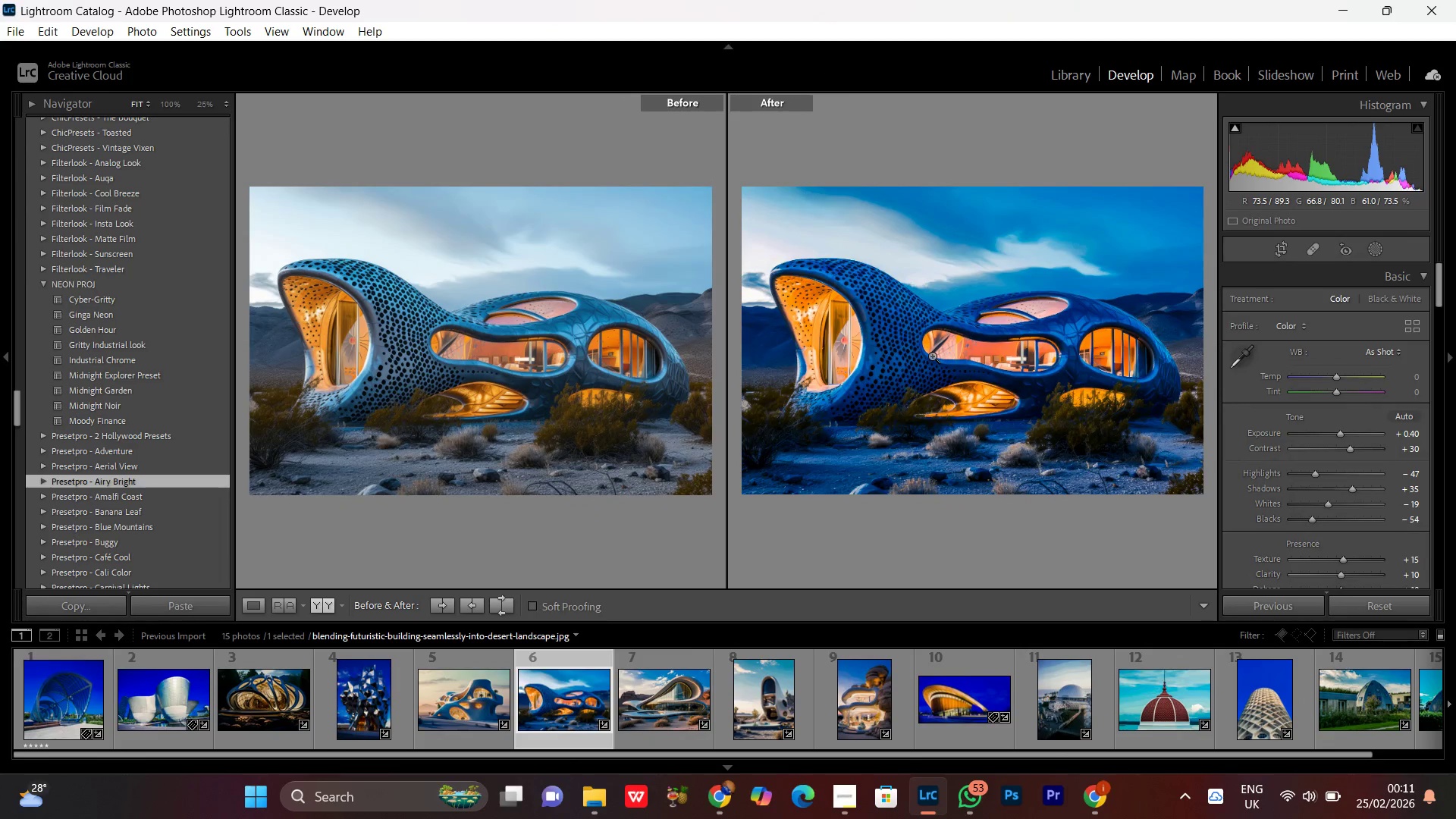 
wait(10.03)
 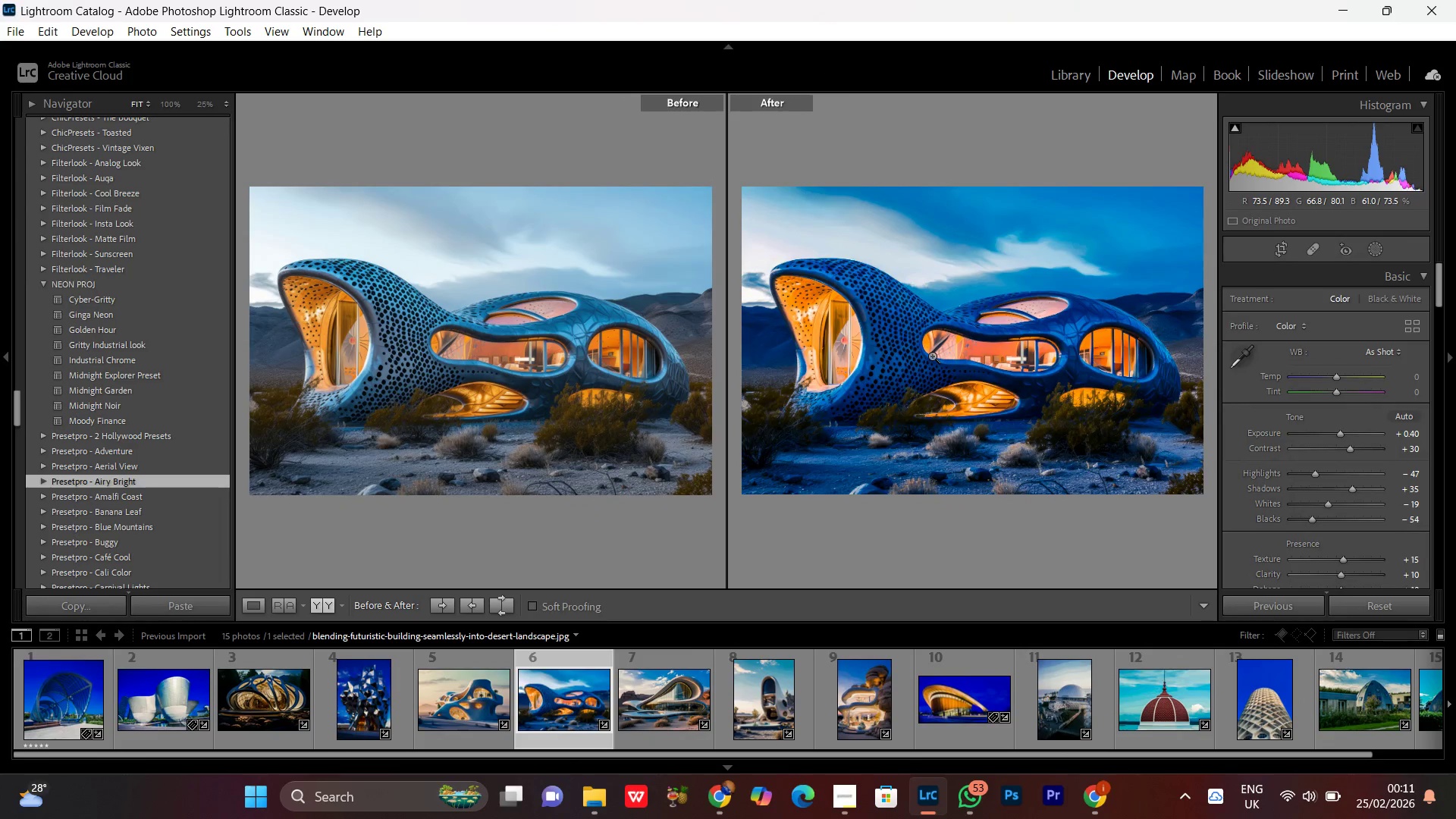 
double_click([933, 325])
 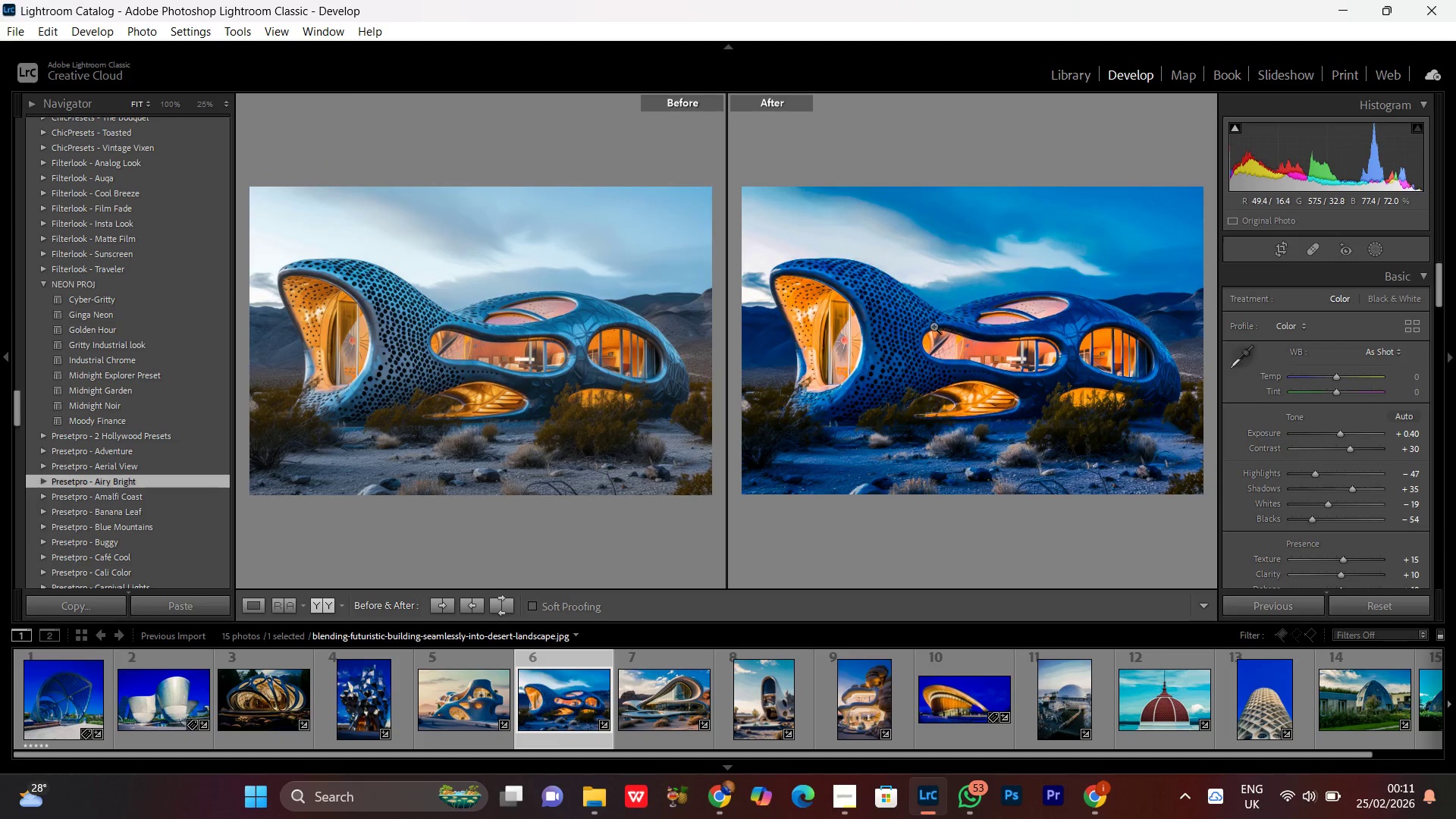 
key(PrintScreen)
 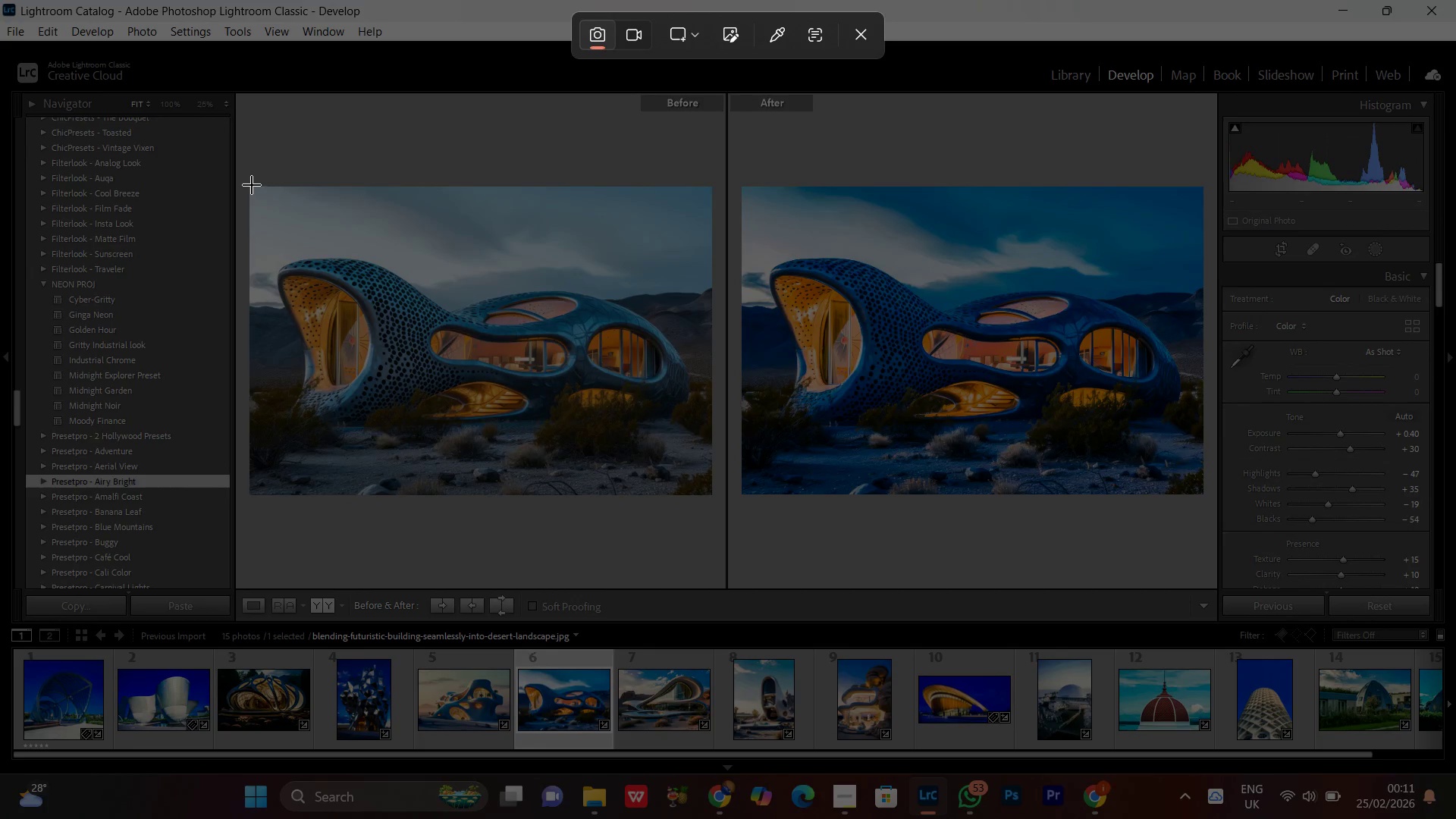 
left_click_drag(start_coordinate=[251, 184], to_coordinate=[1204, 494])
 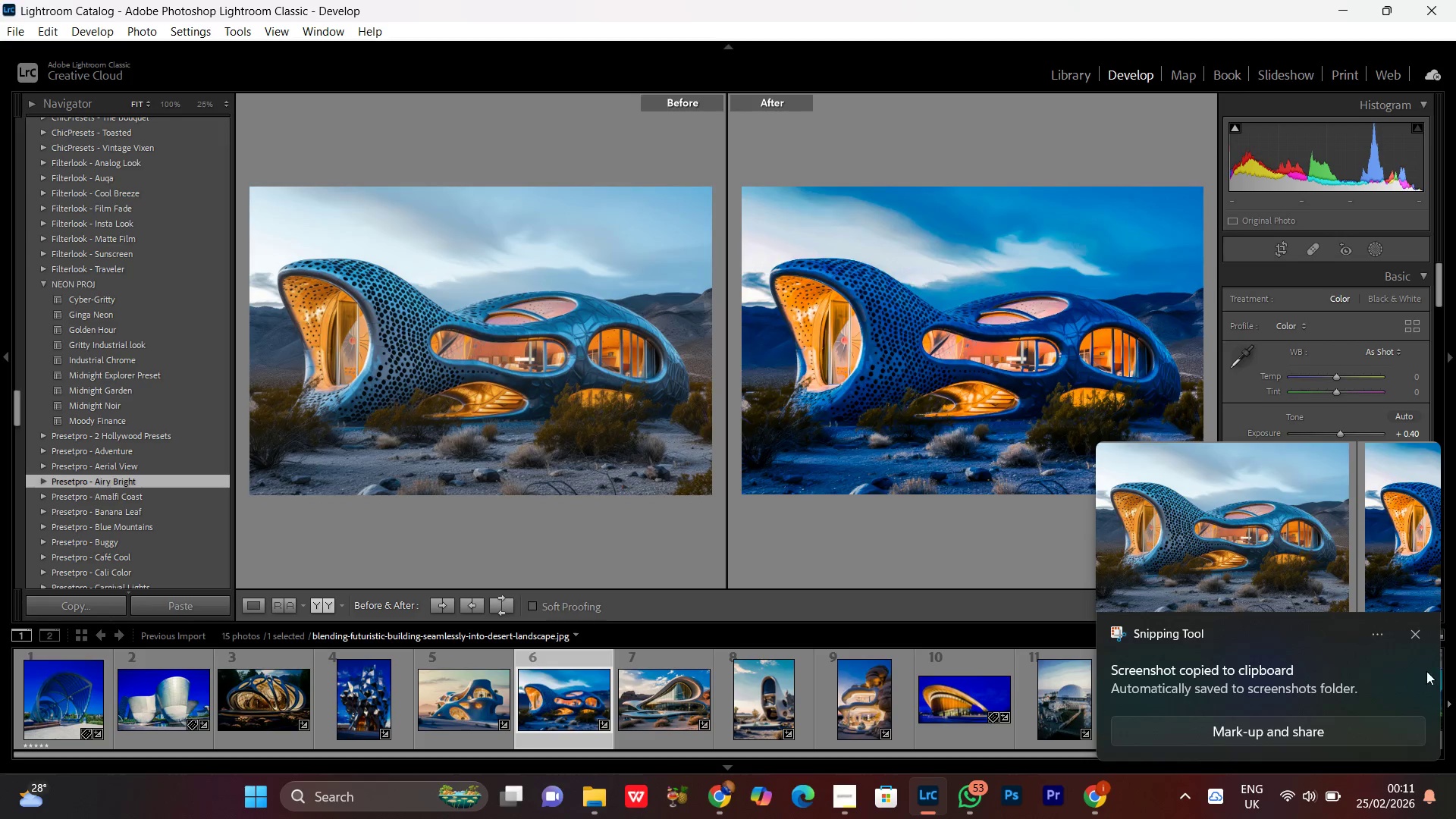 
left_click([1421, 640])
 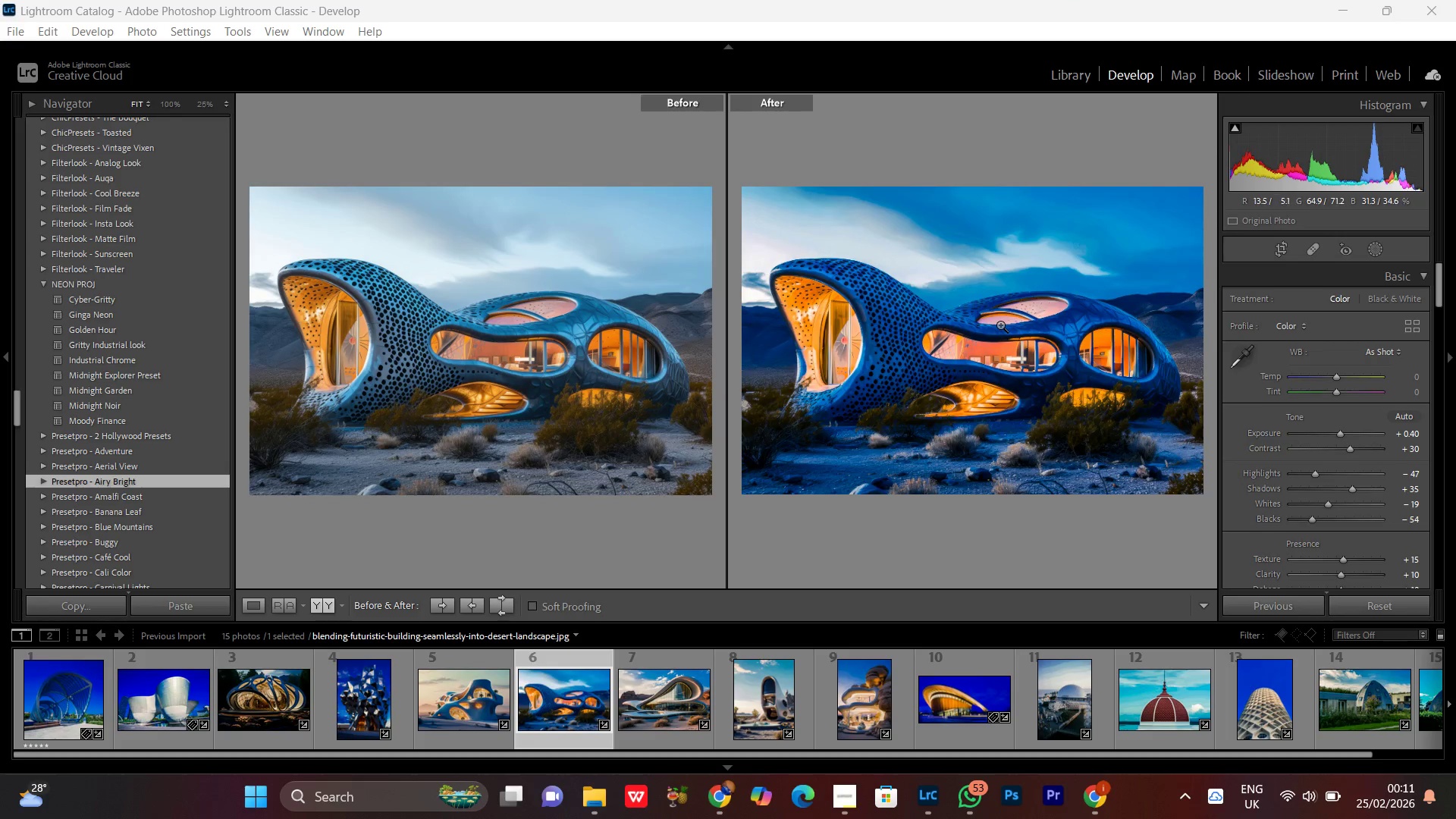 
double_click([1000, 325])
 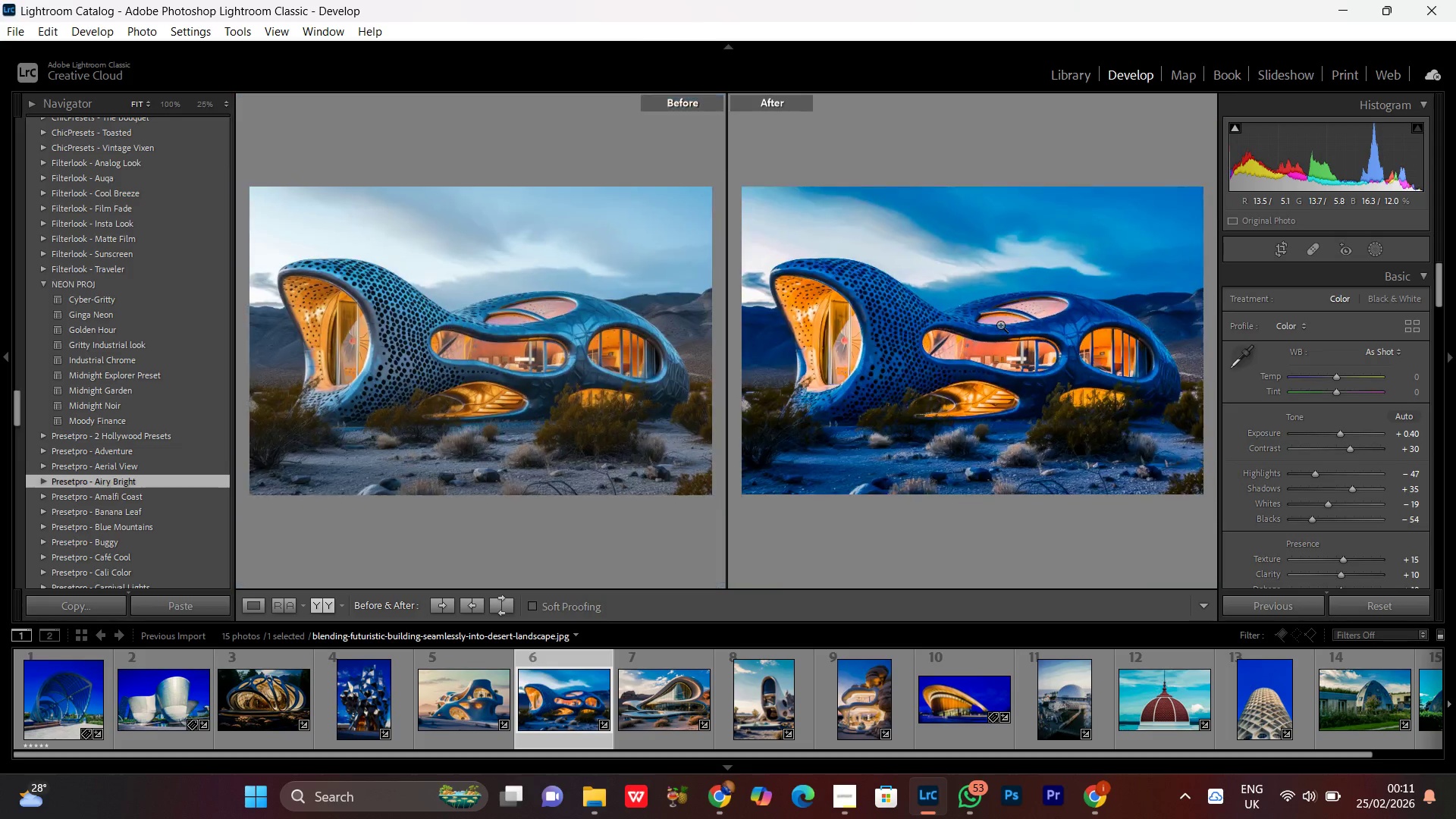 
triple_click([1000, 325])
 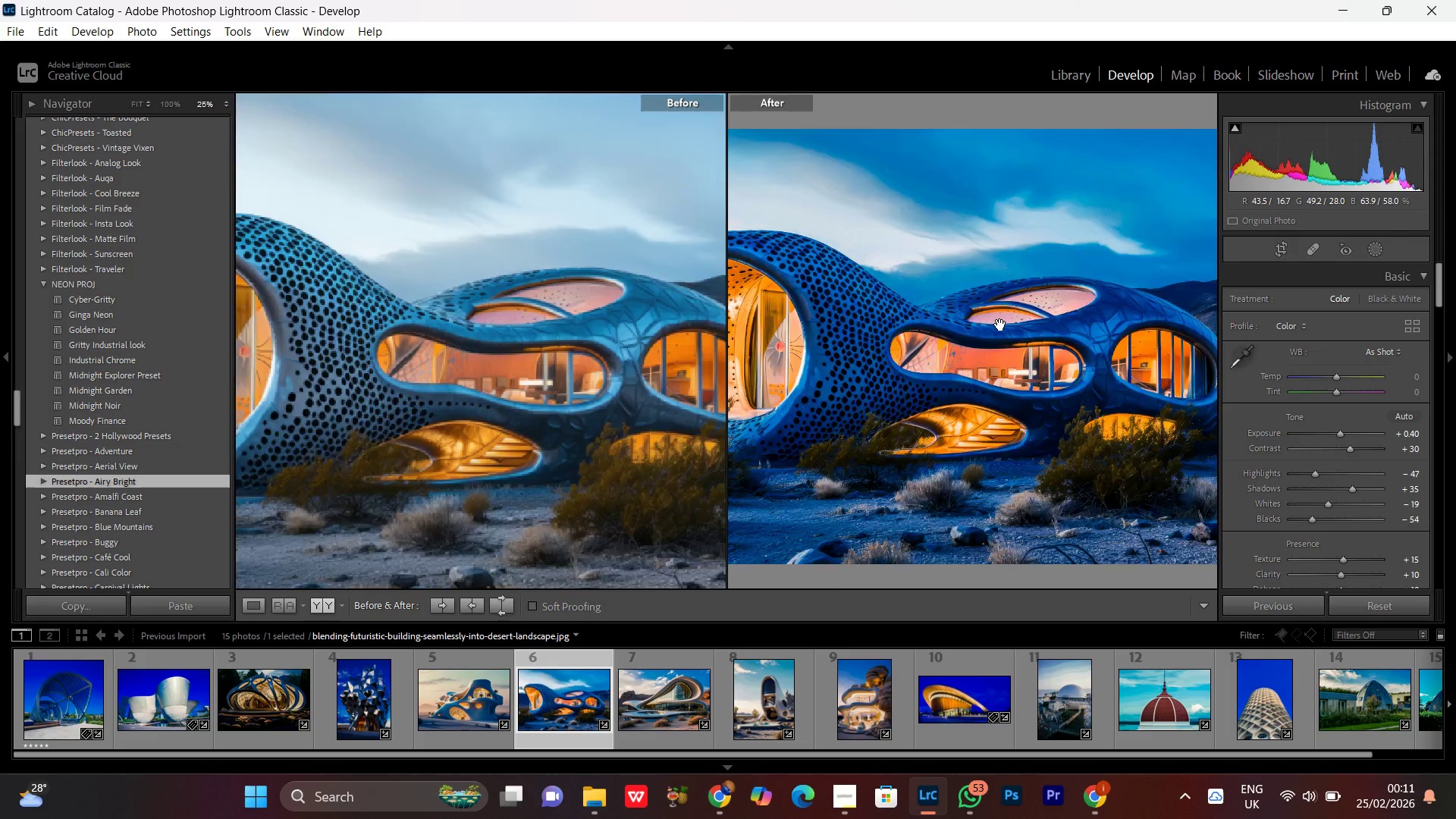 
triple_click([1000, 325])
 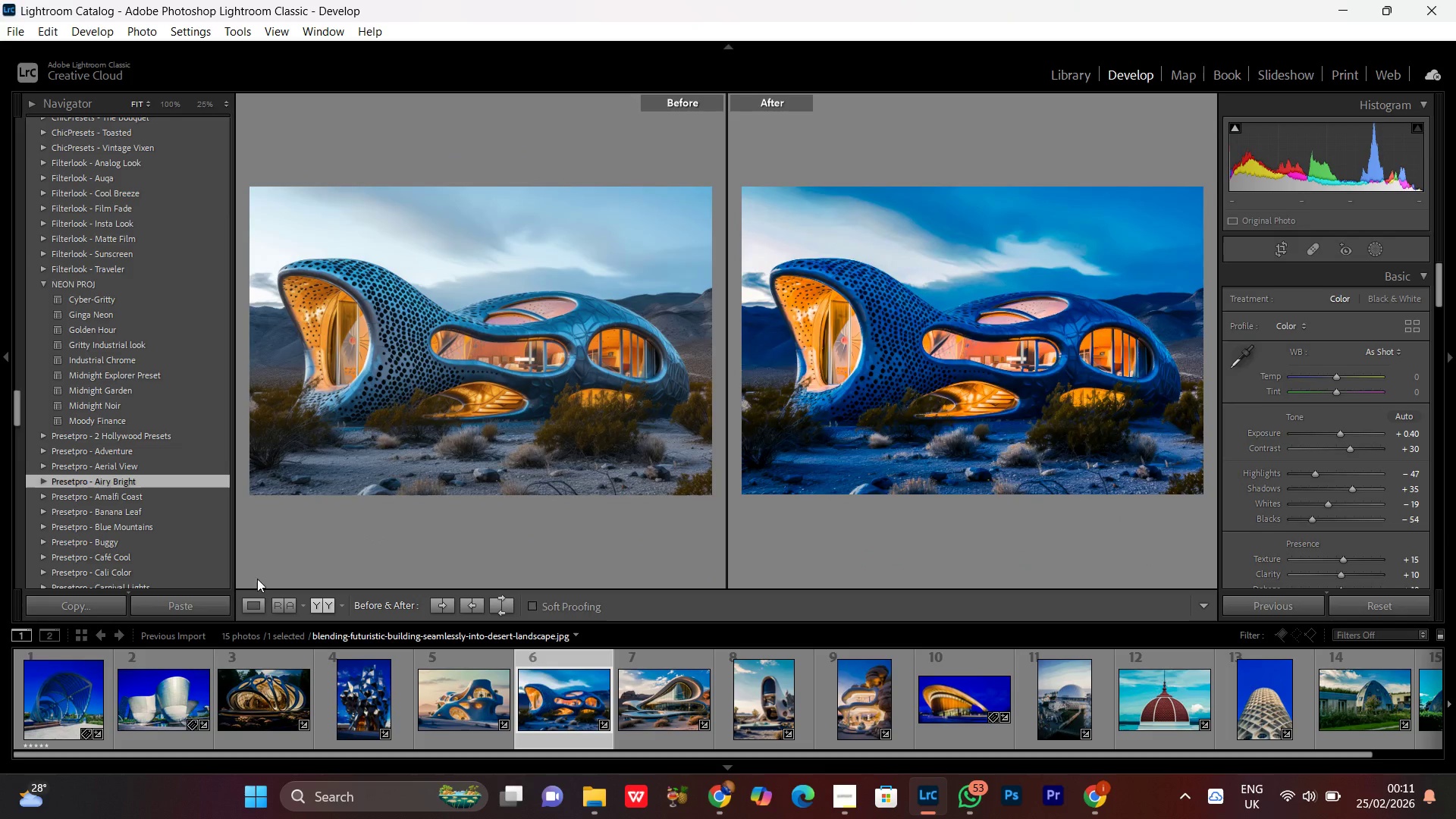 
left_click([254, 596])
 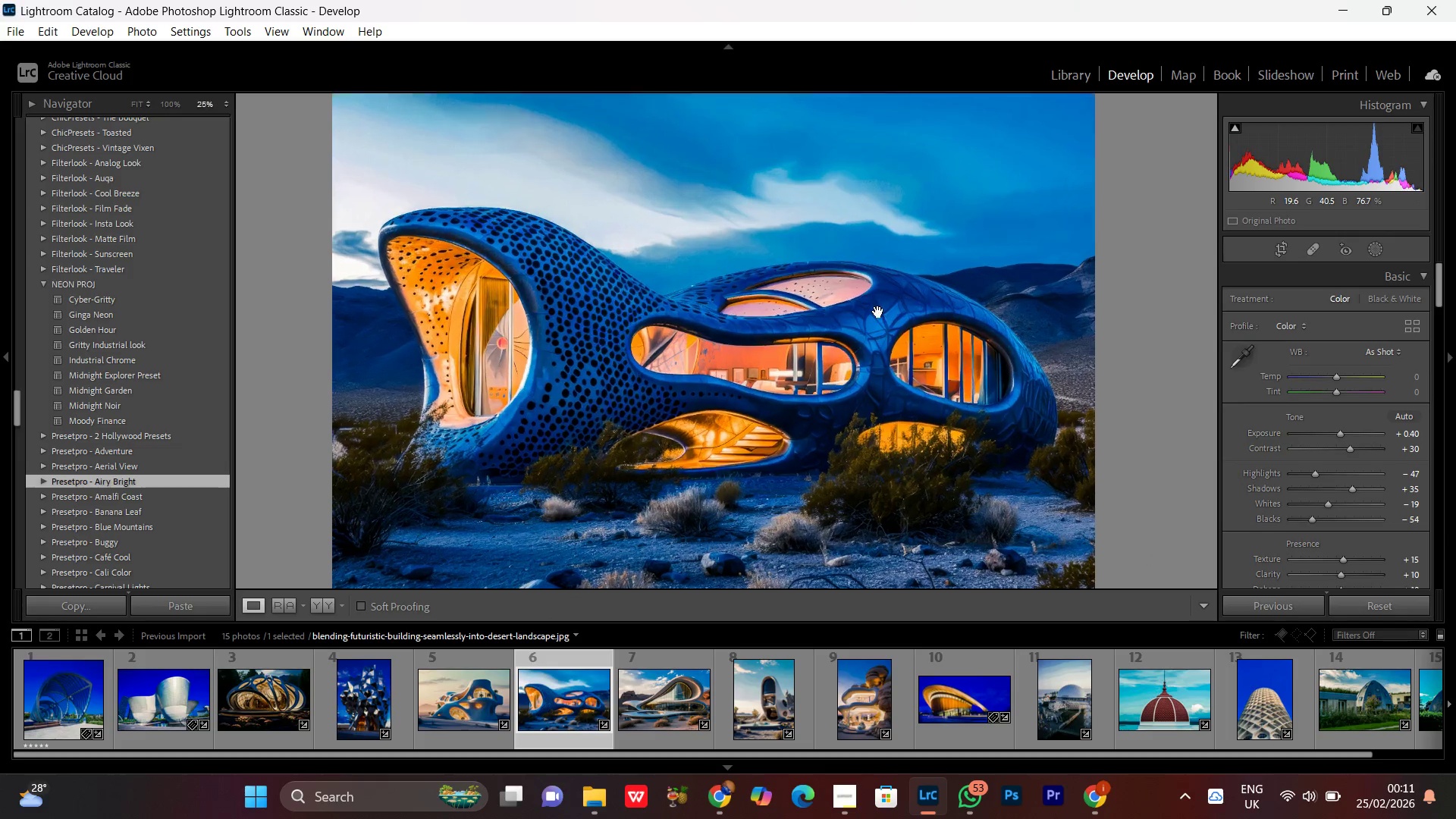 
double_click([873, 315])
 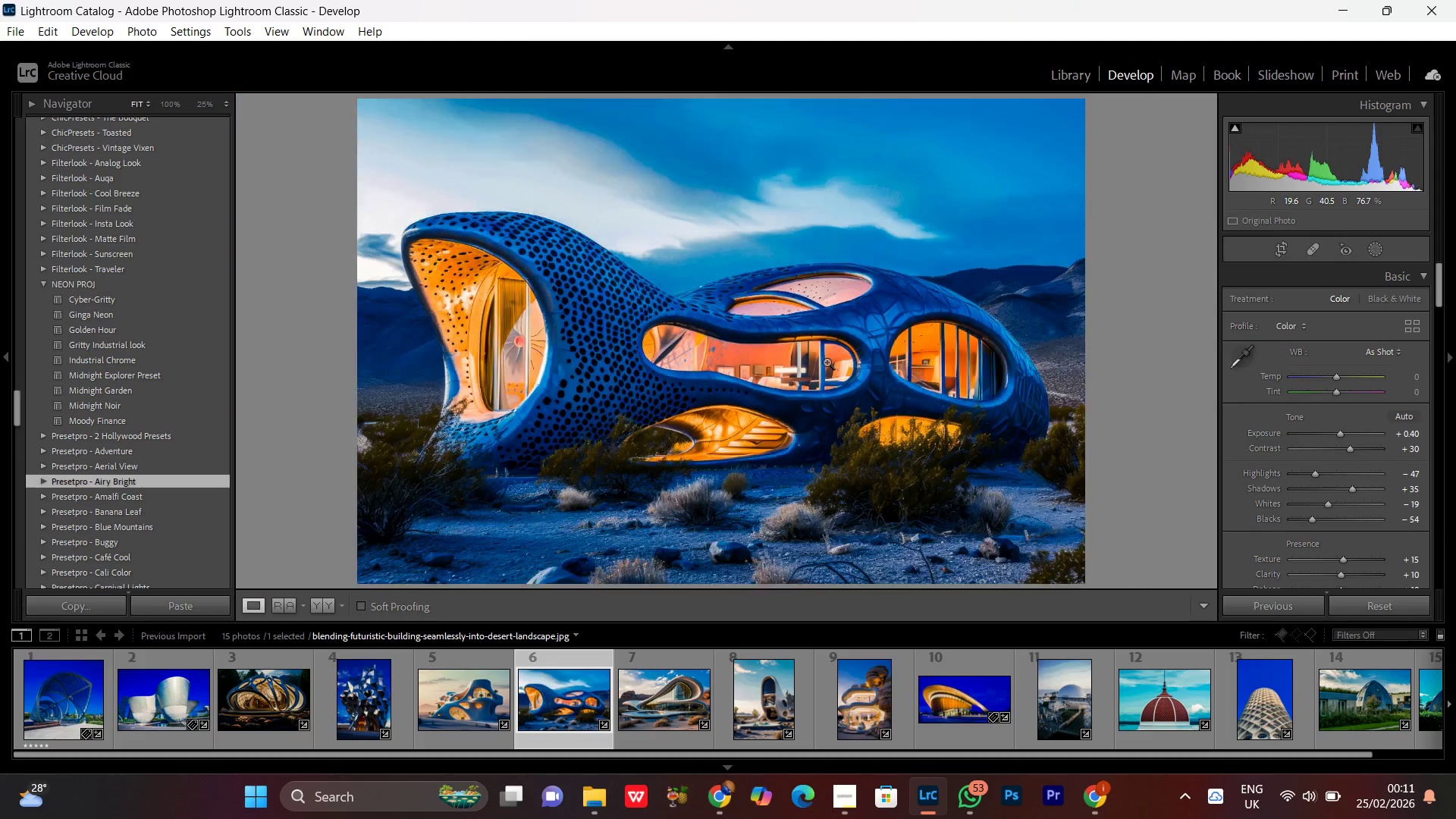 
triple_click([827, 362])
 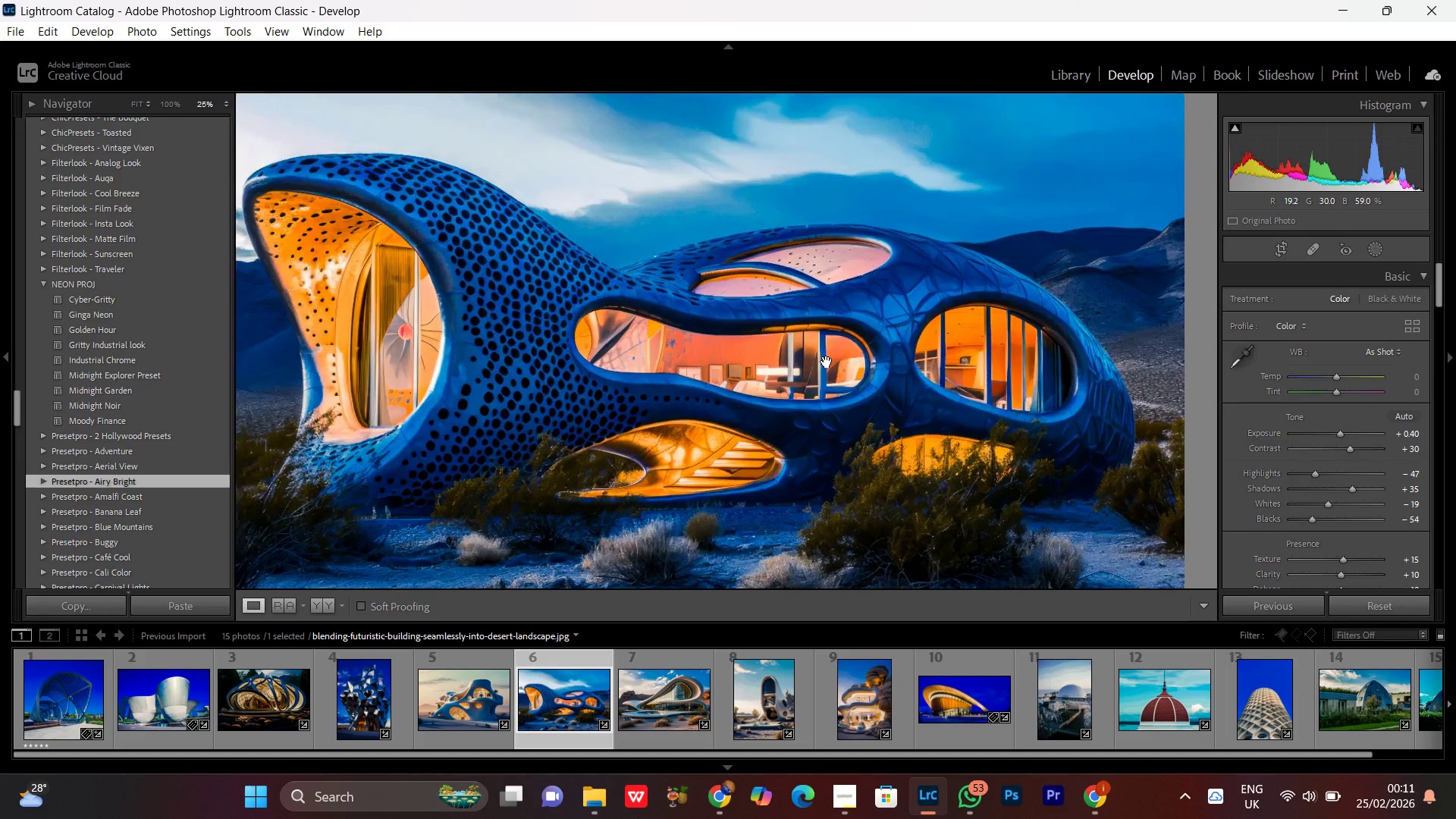 
triple_click([827, 362])
 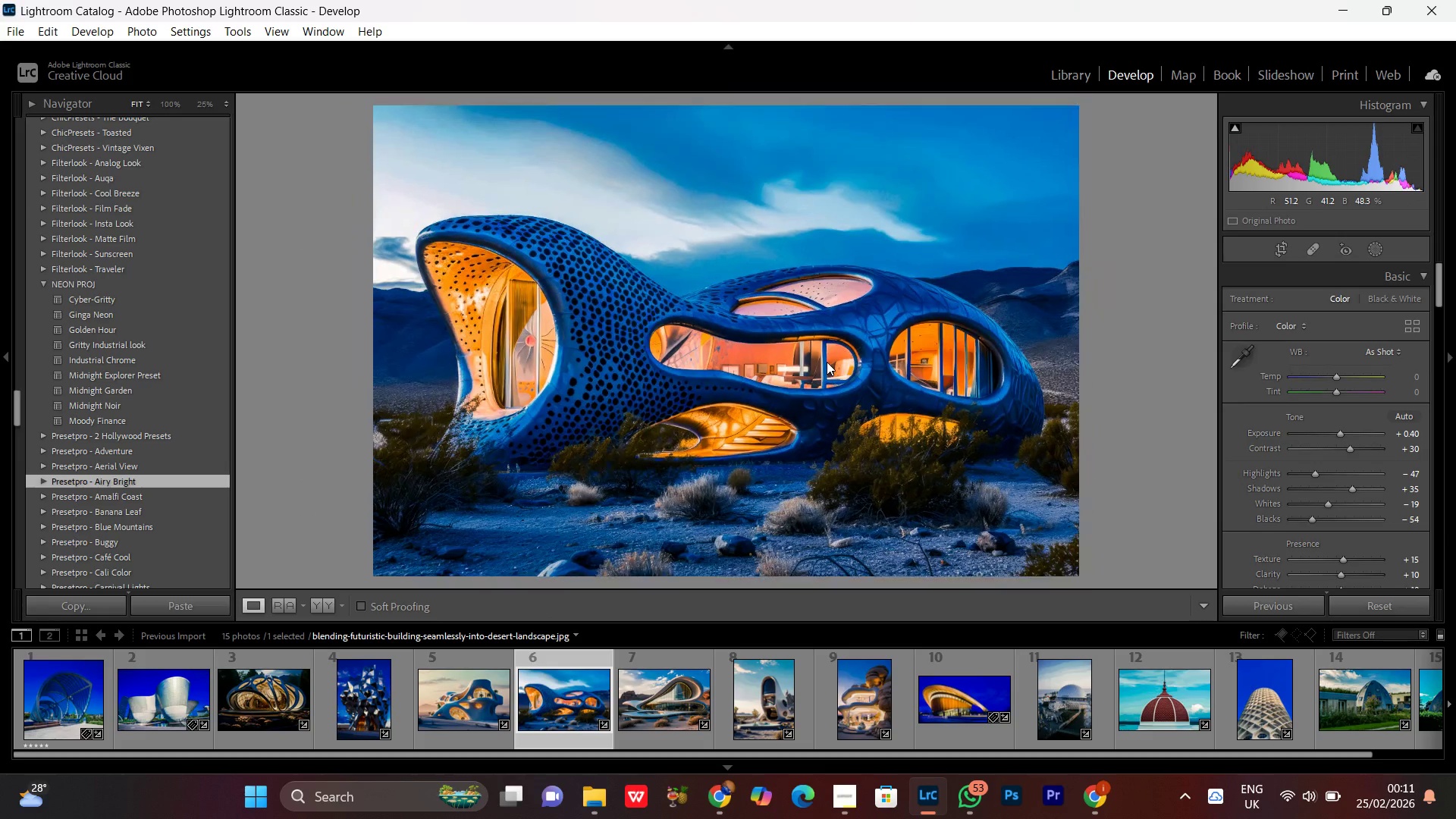 
triple_click([827, 362])
 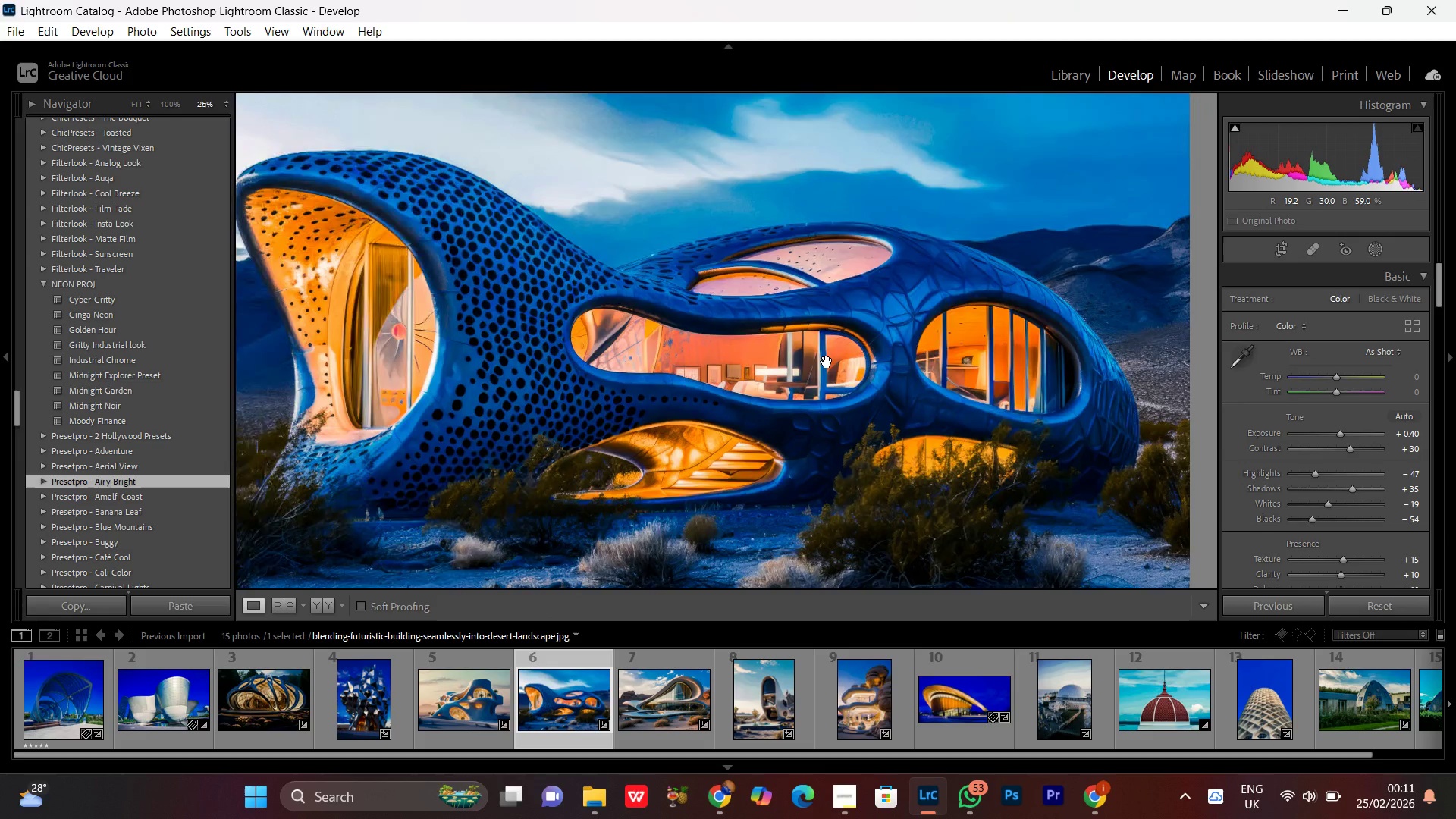 
triple_click([827, 362])
 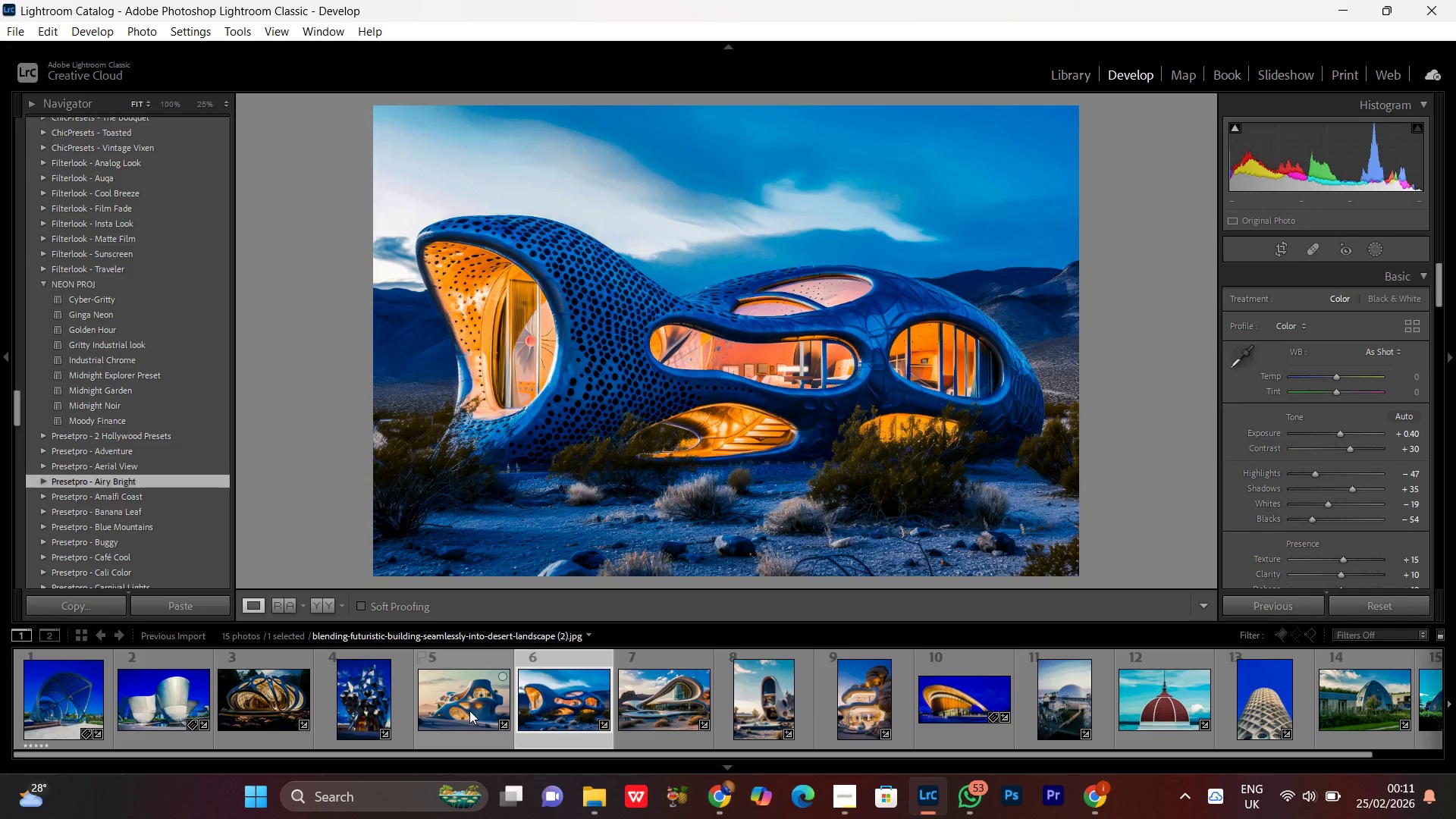 
double_click([470, 711])
 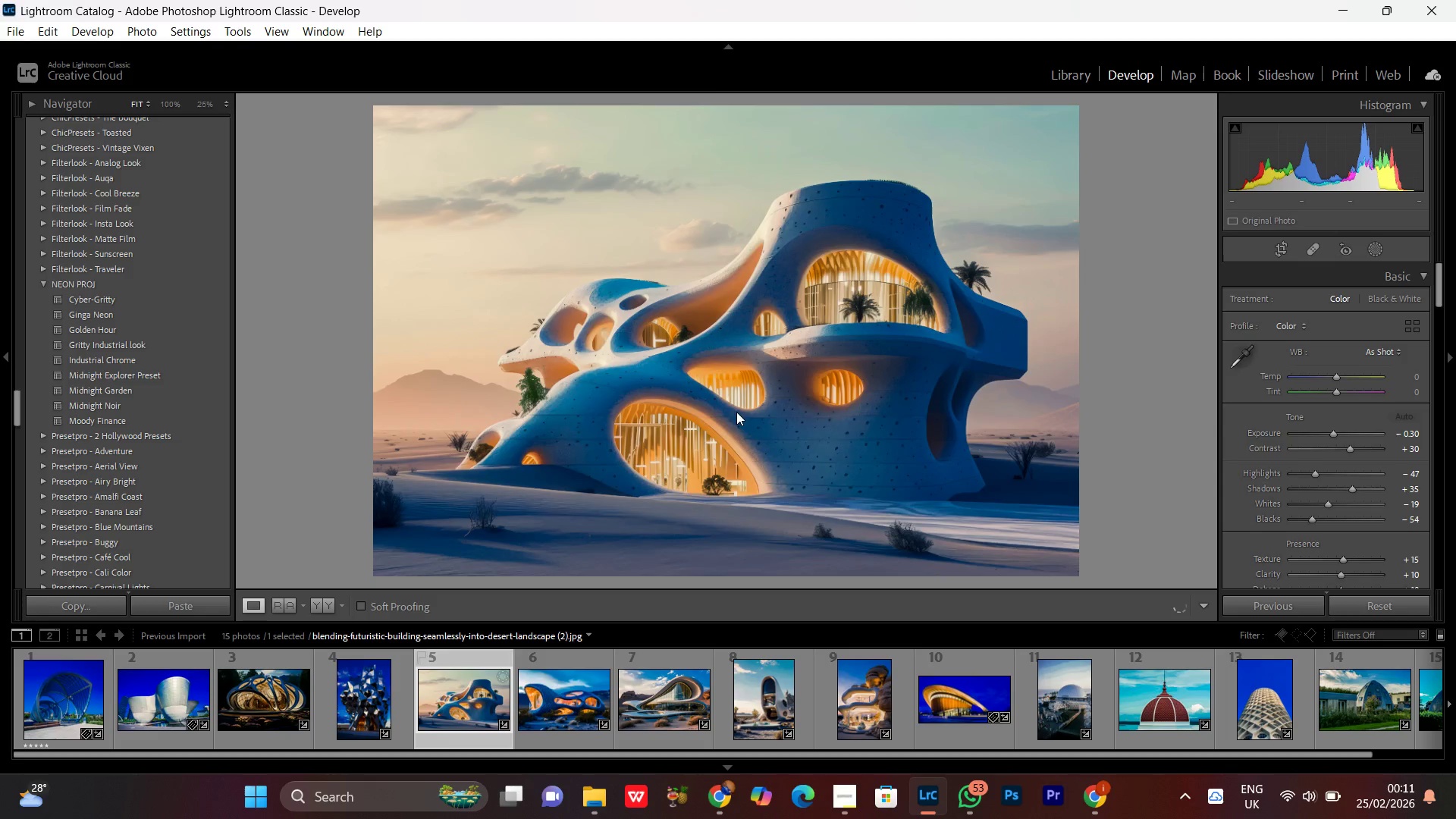 
left_click([730, 315])
 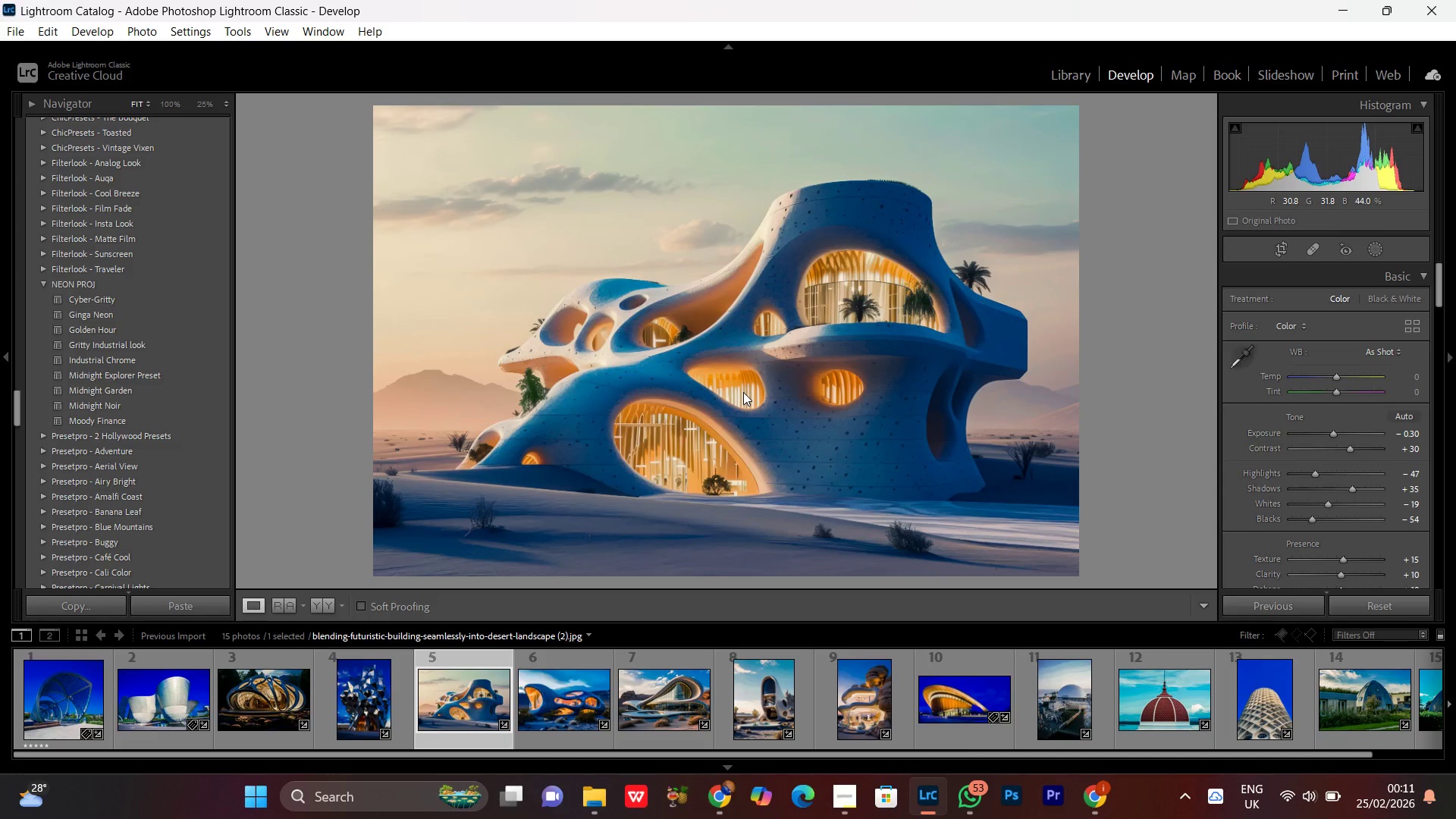 
left_click([743, 394])
 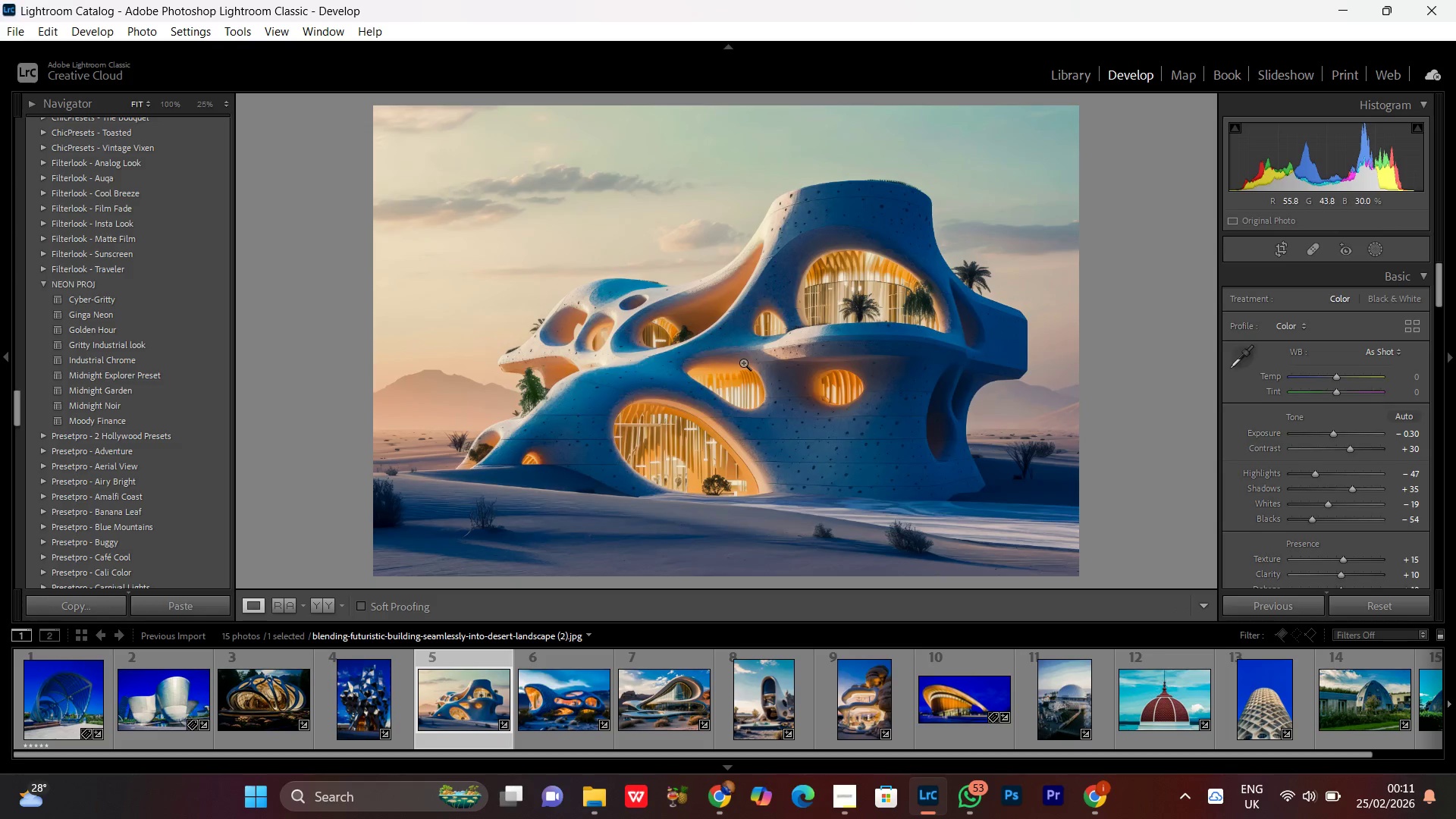 
double_click([743, 362])
 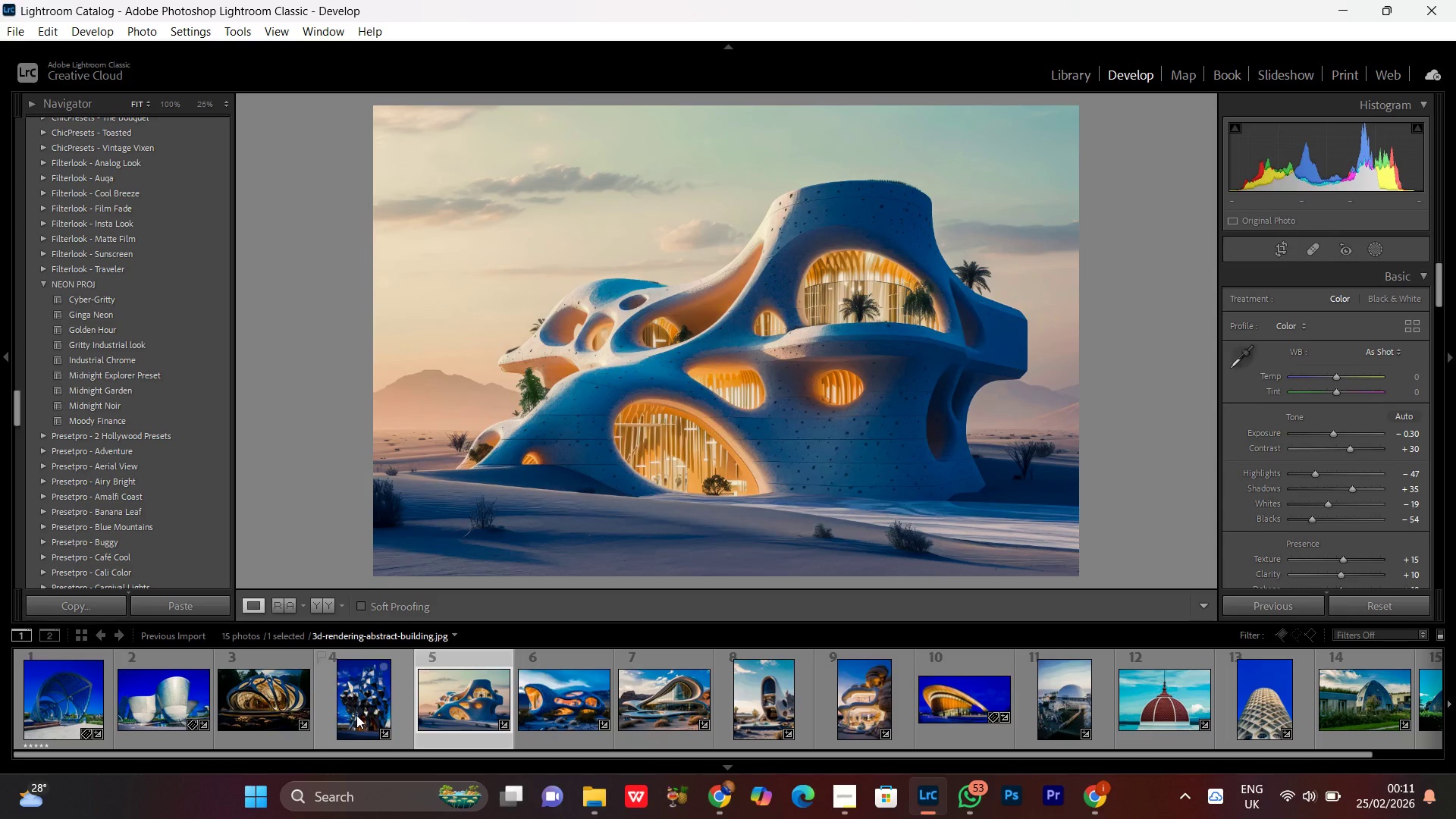 
double_click([356, 715])
 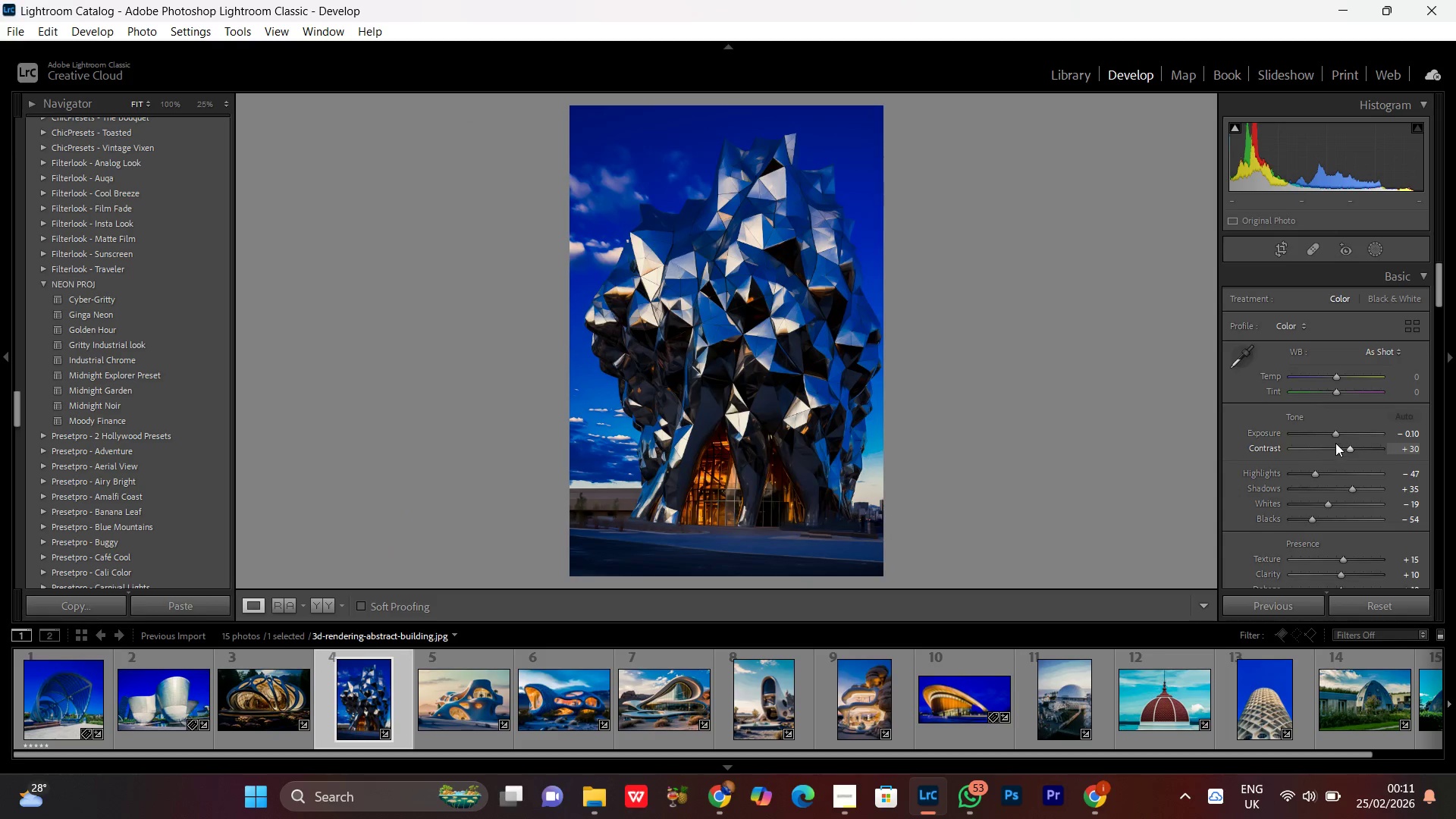 
left_click([1332, 433])
 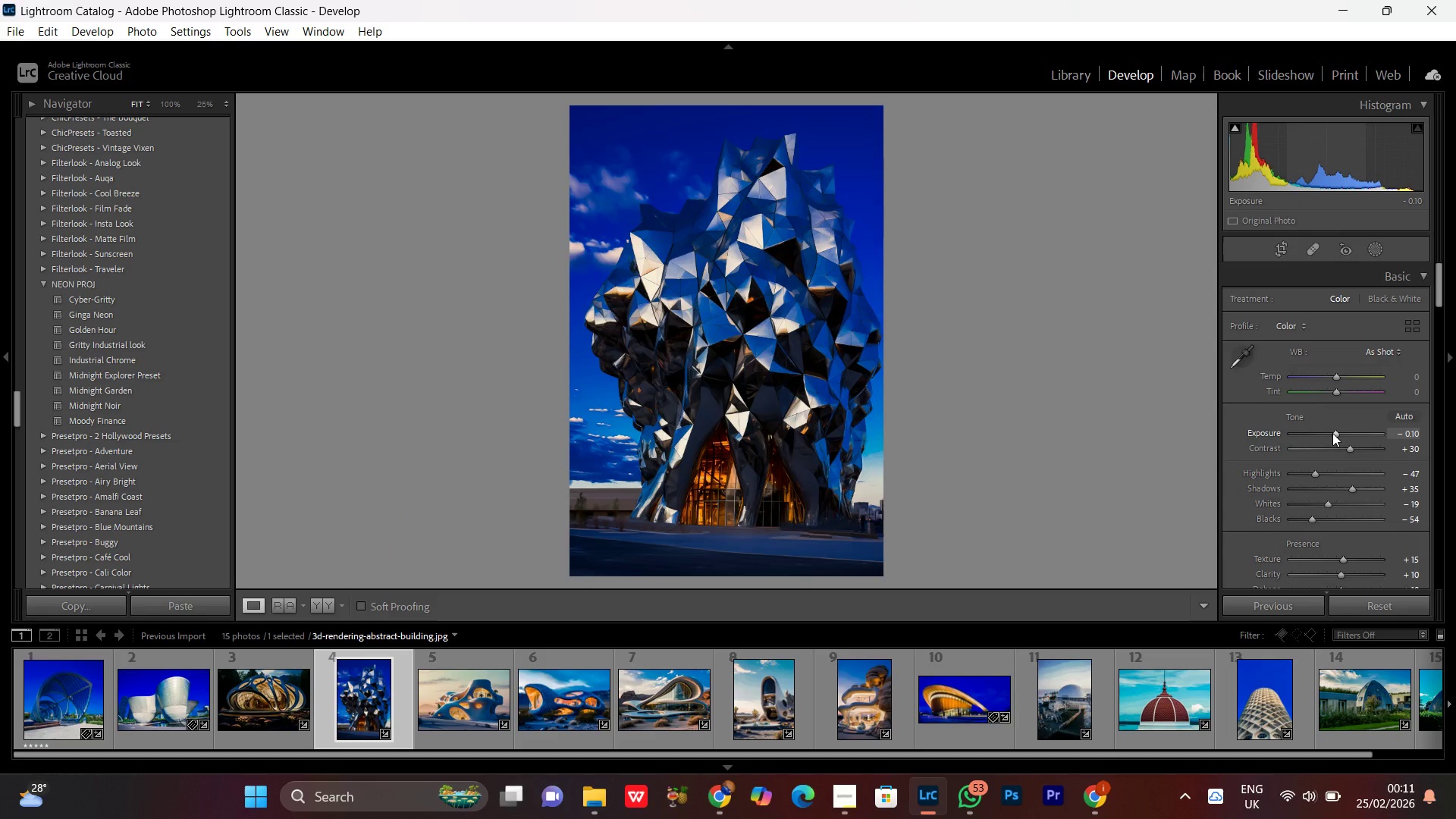 
scroll: coordinate [1332, 433], scroll_direction: up, amount: 2.0
 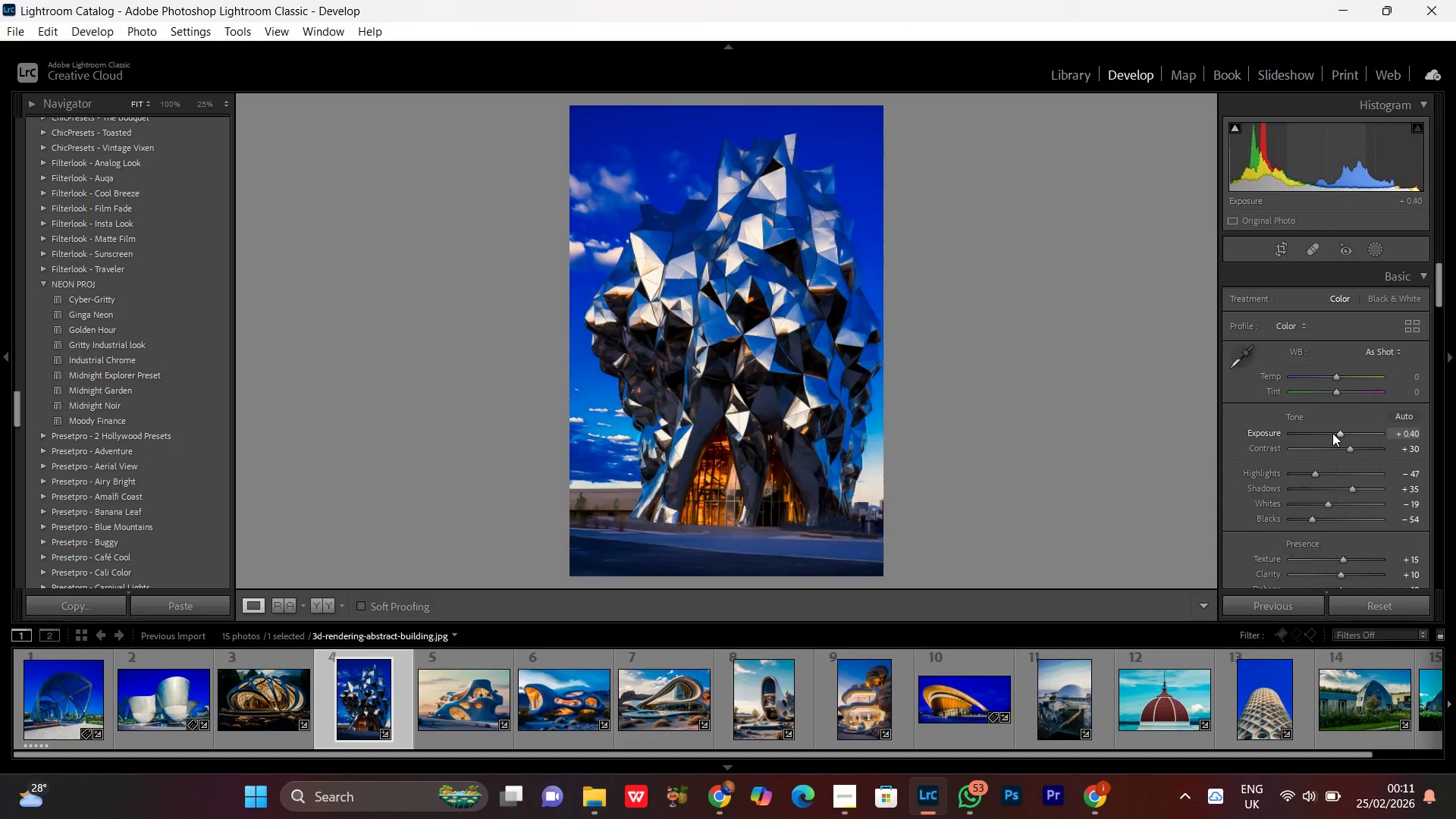 
scroll: coordinate [1332, 433], scroll_direction: down, amount: 1.0
 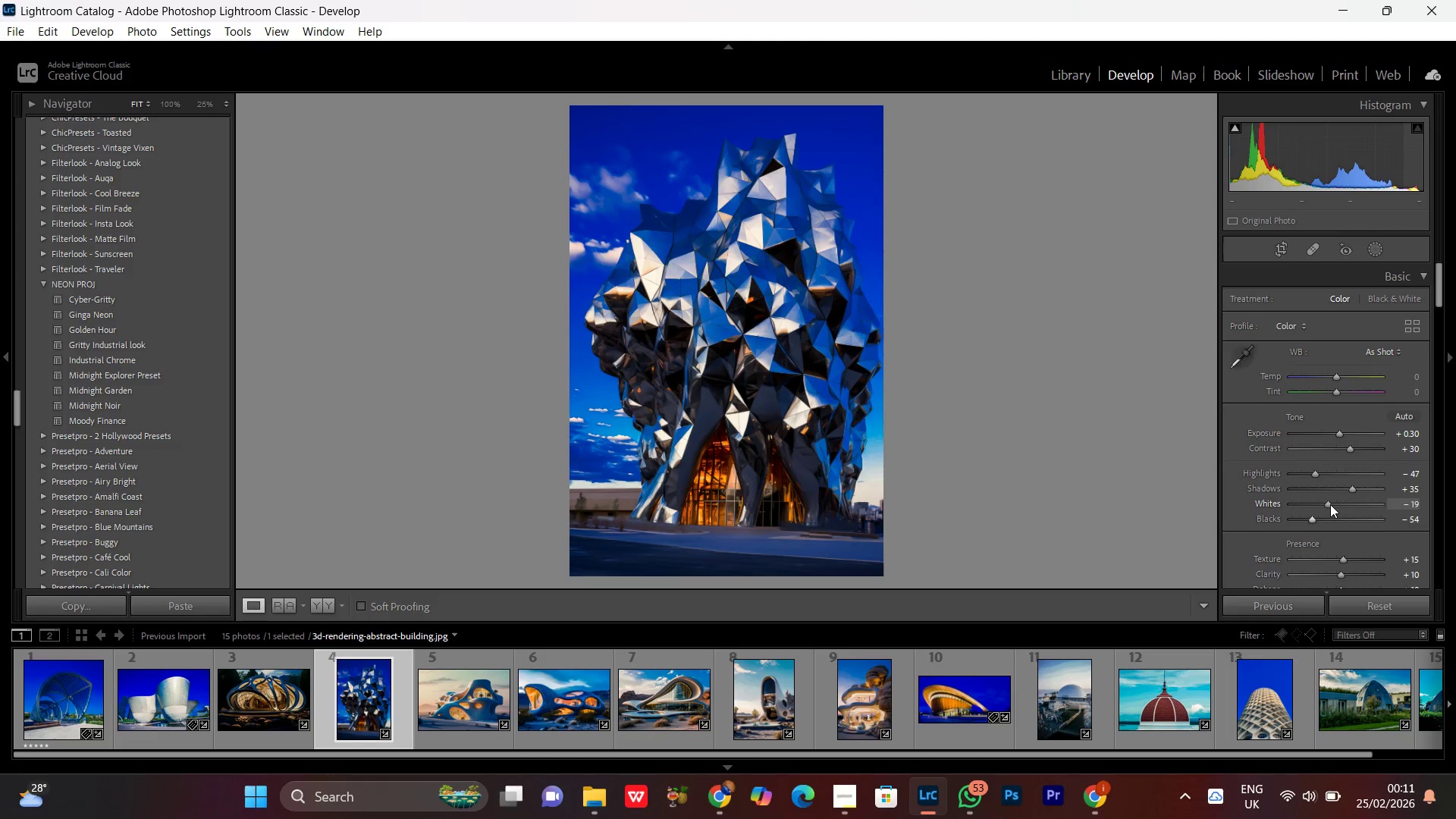 
left_click([1329, 503])
 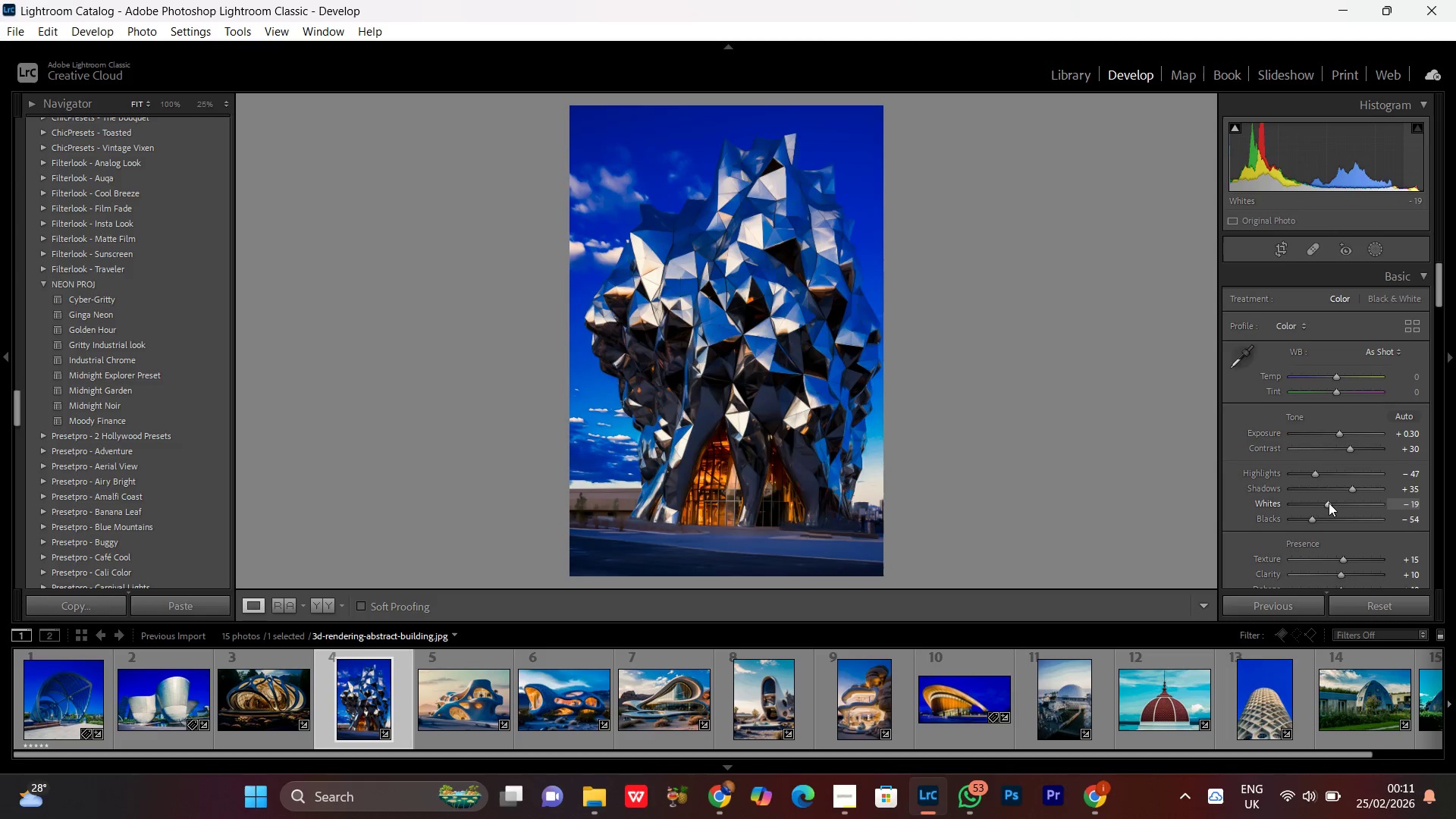 
scroll: coordinate [1329, 503], scroll_direction: up, amount: 4.0
 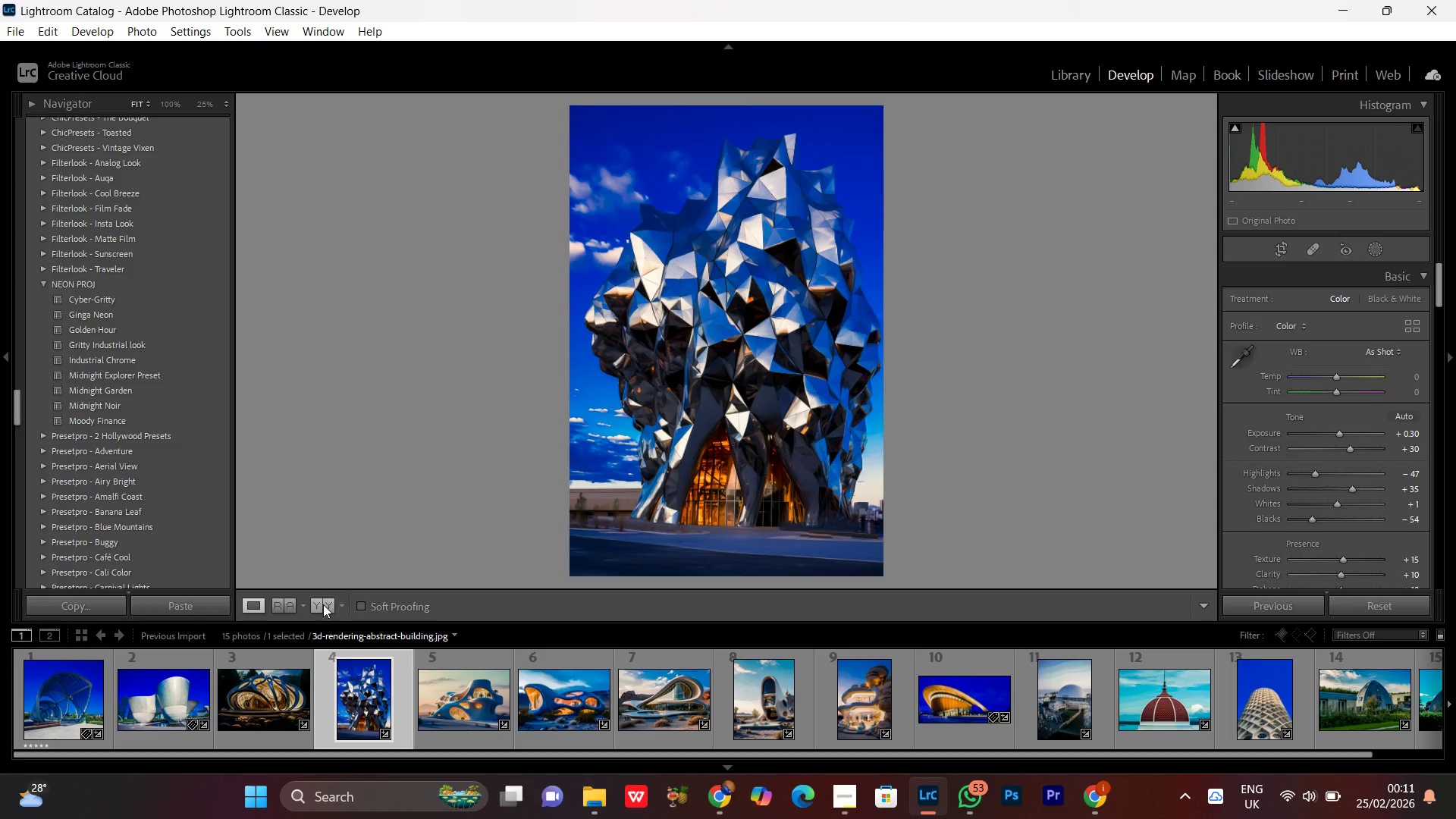 
left_click([333, 601])
 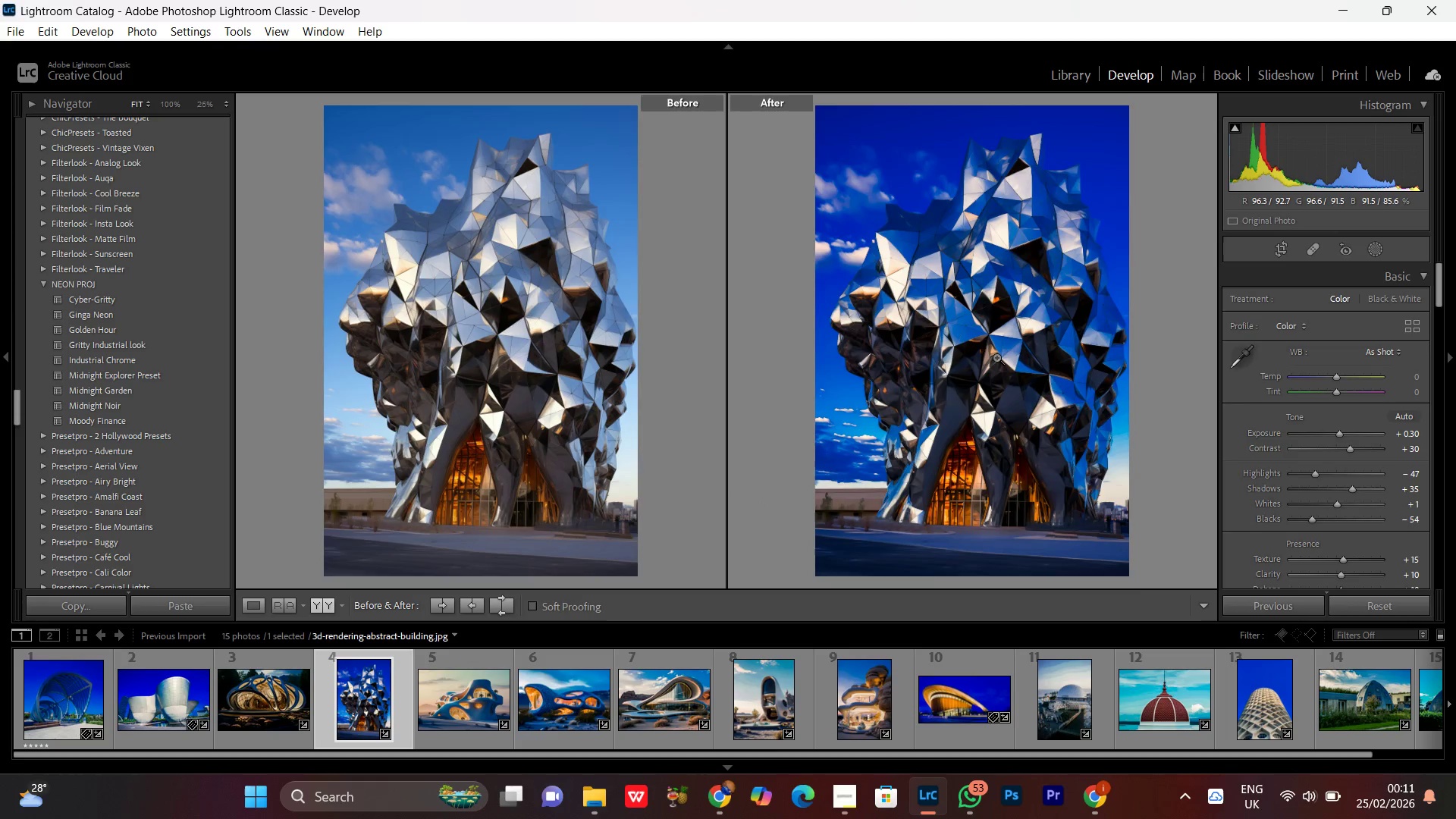 
double_click([996, 357])
 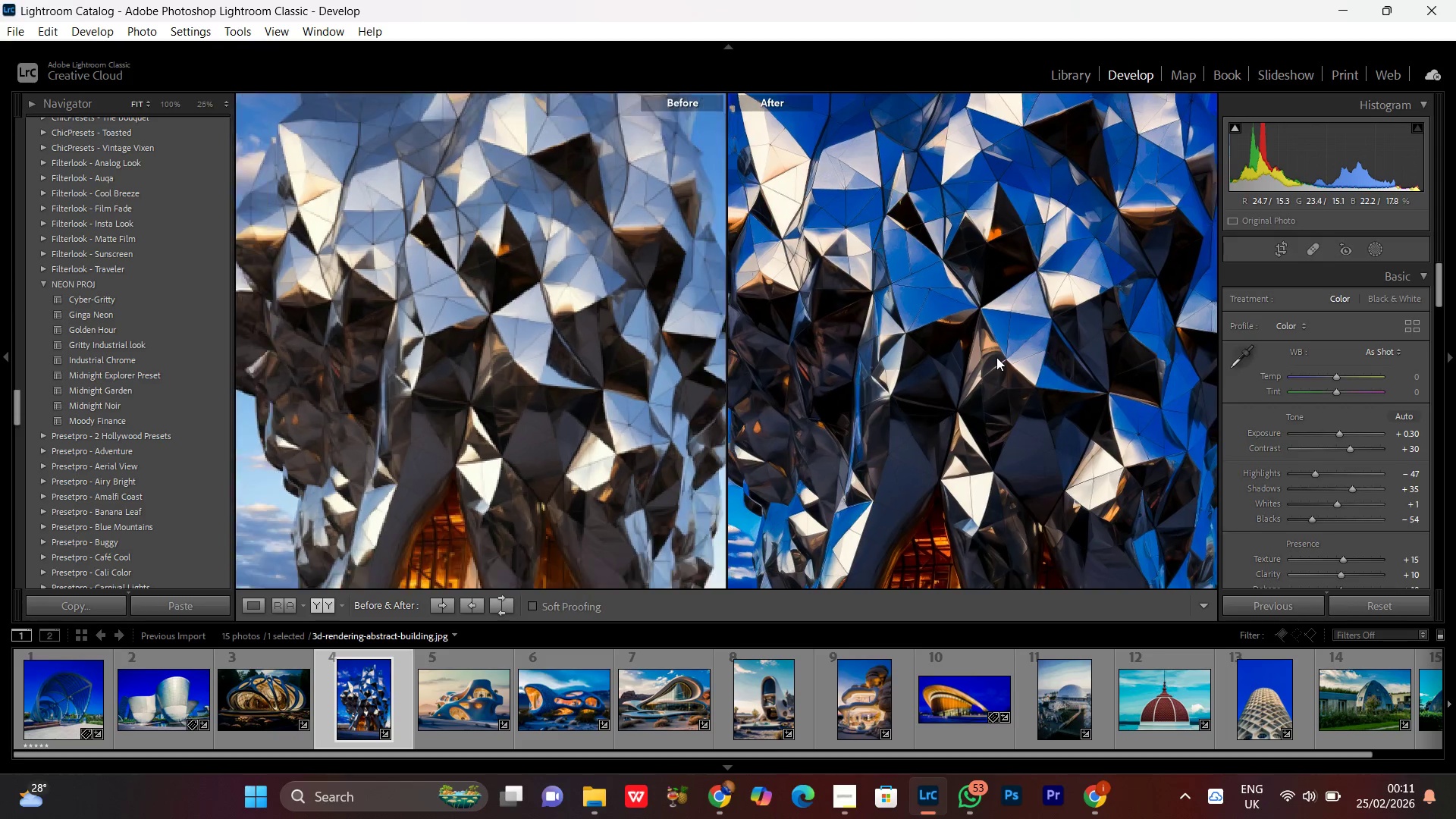 
triple_click([996, 357])
 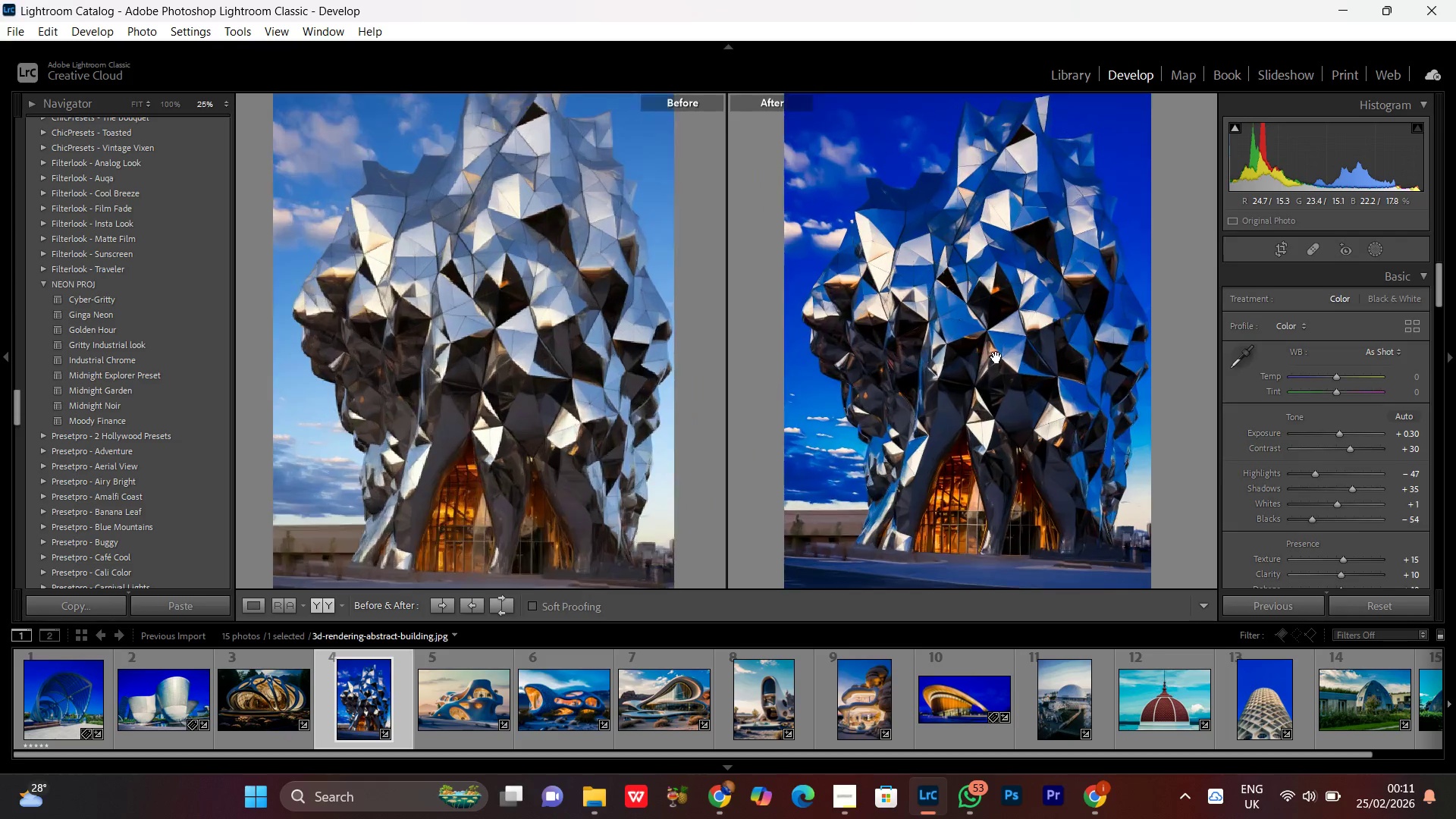 
triple_click([996, 357])
 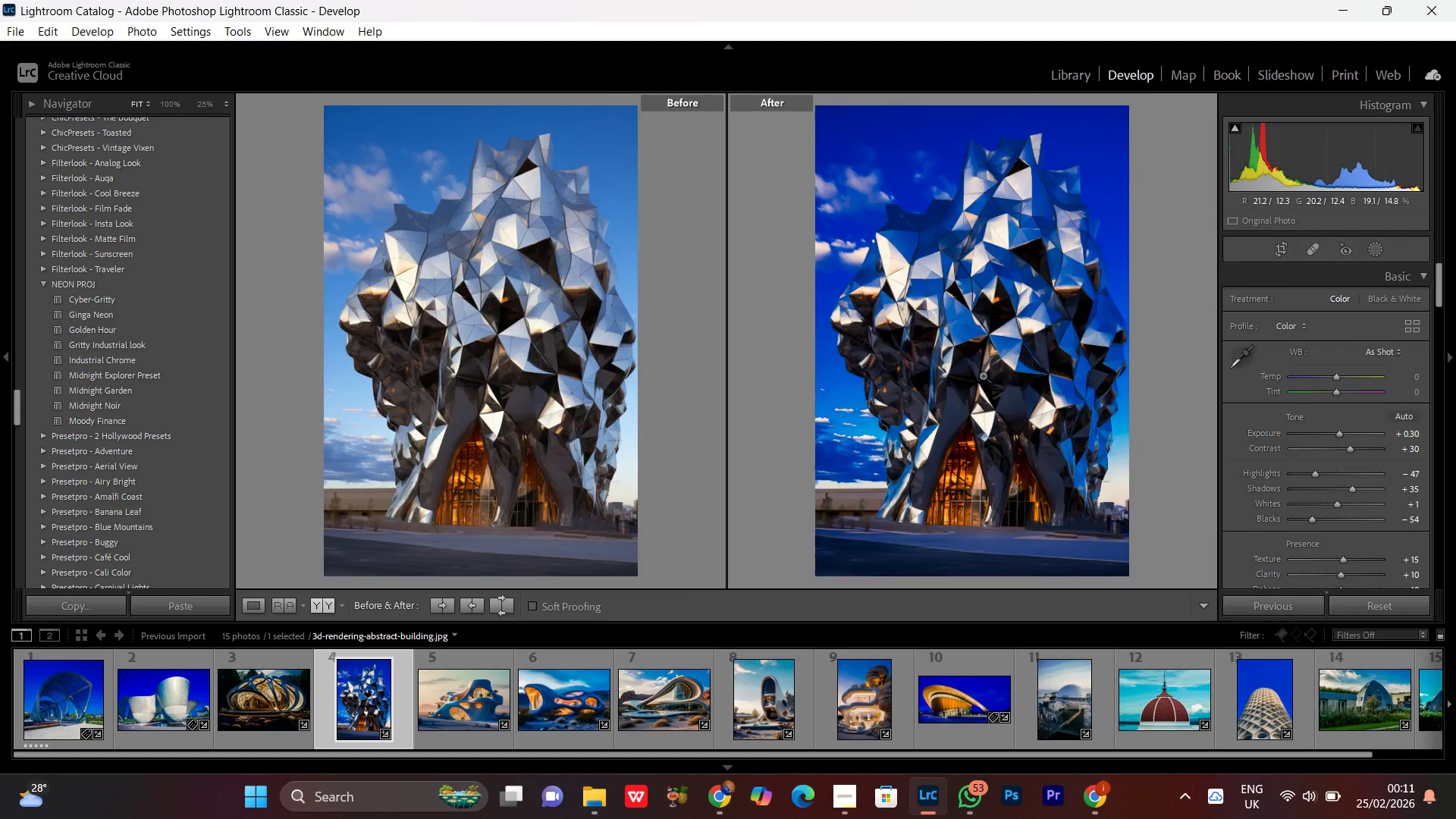 
double_click([983, 375])
 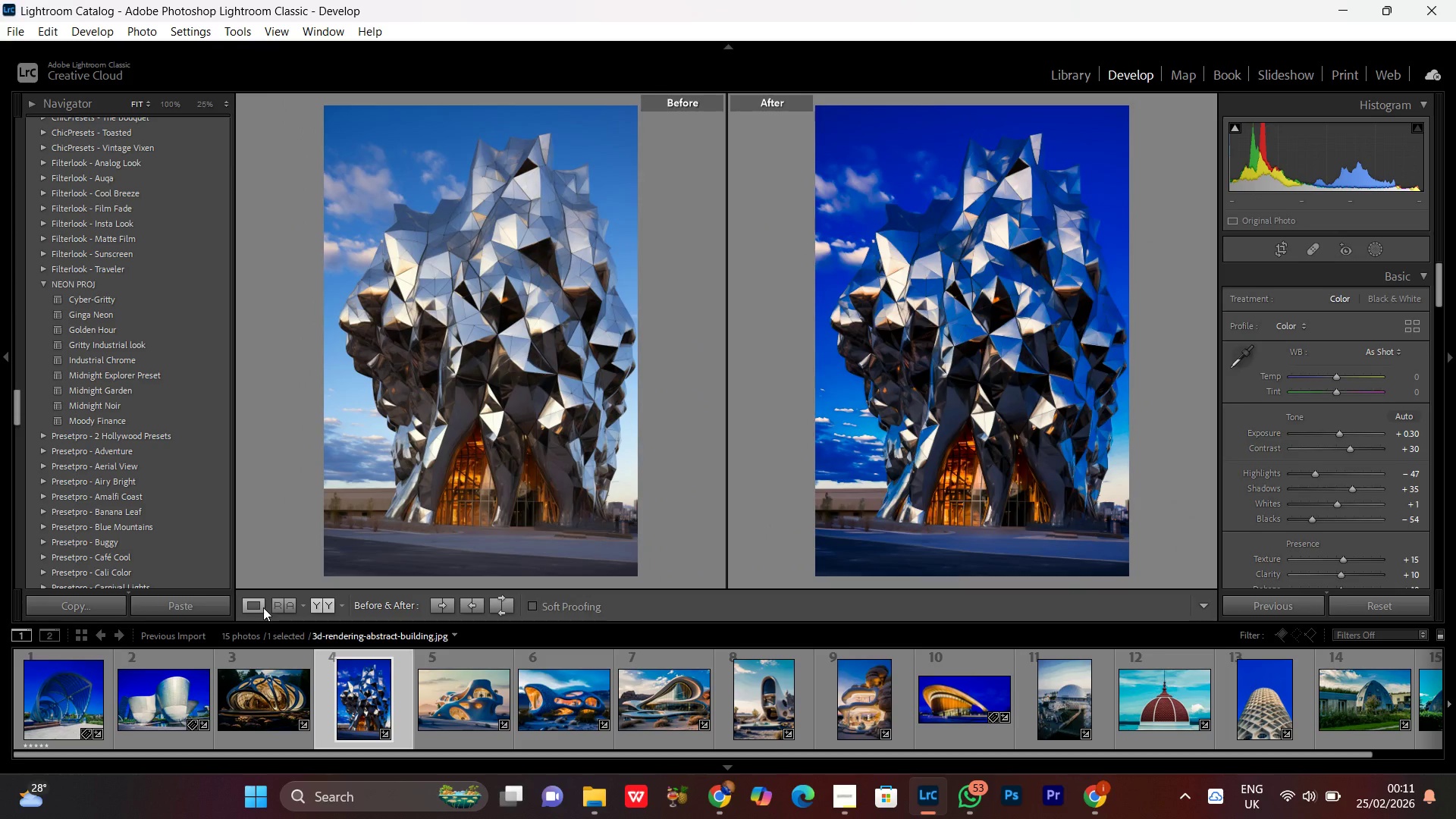 
left_click([257, 605])
 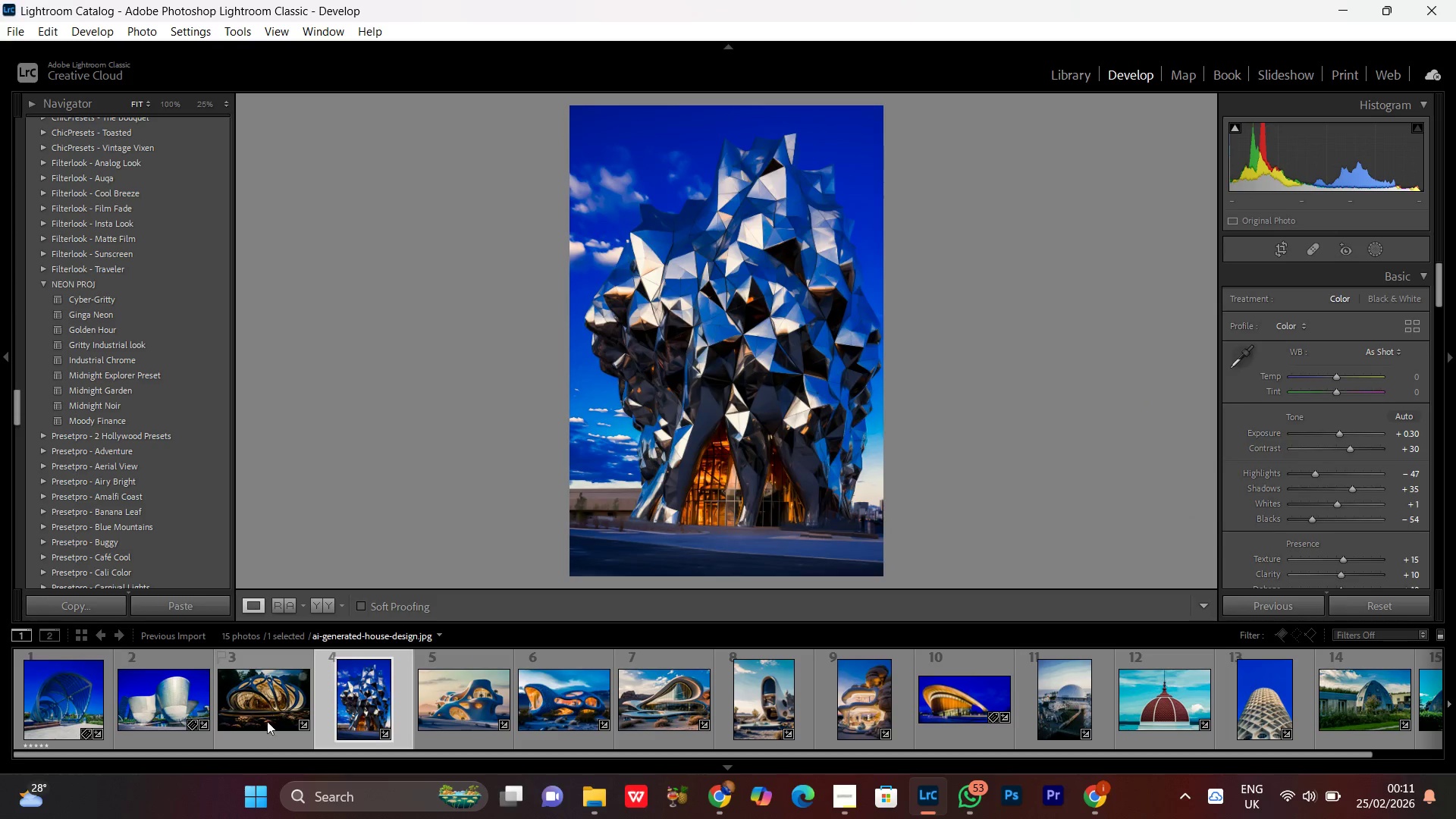 
double_click([264, 710])
 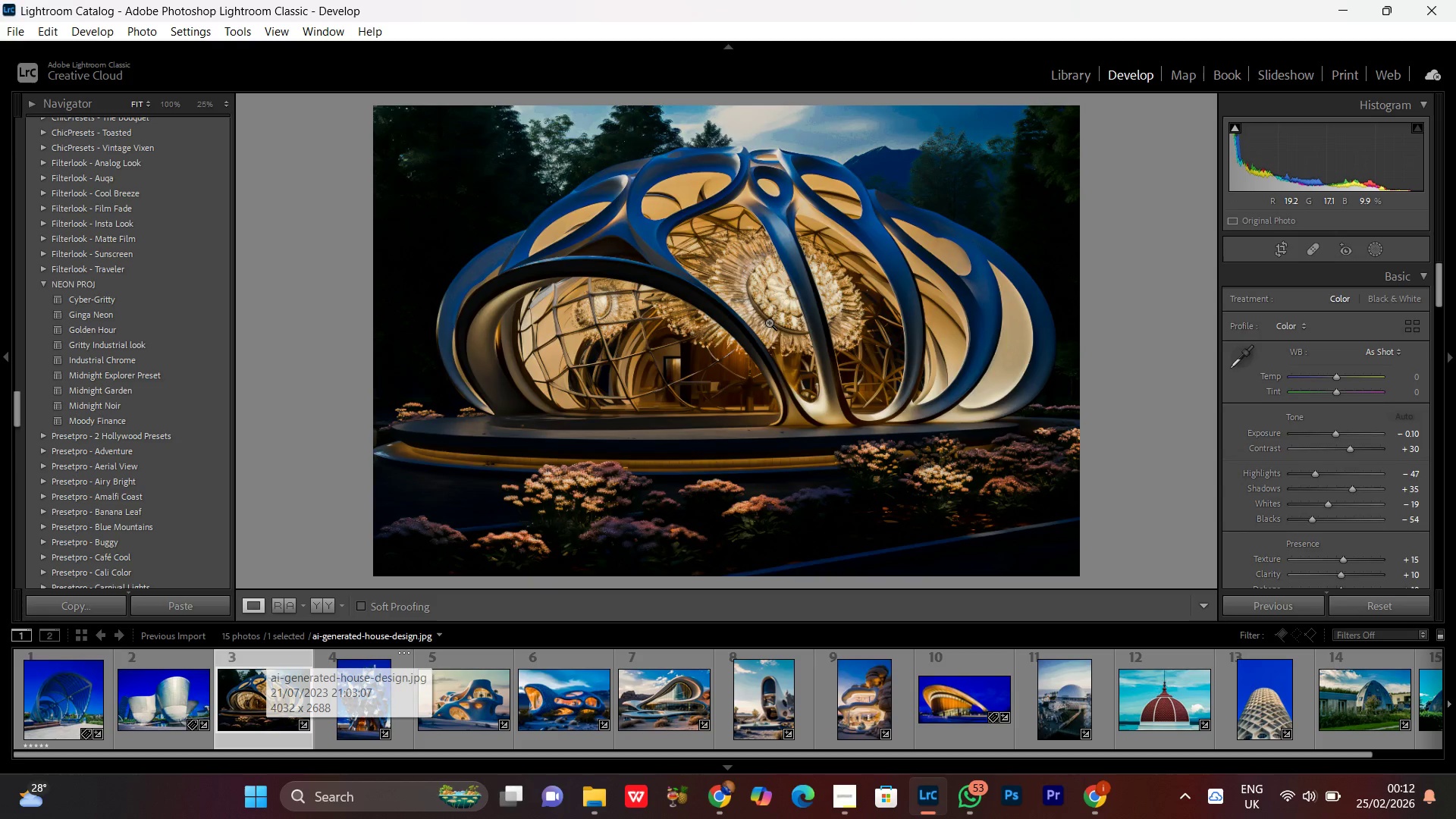 
left_click([768, 352])
 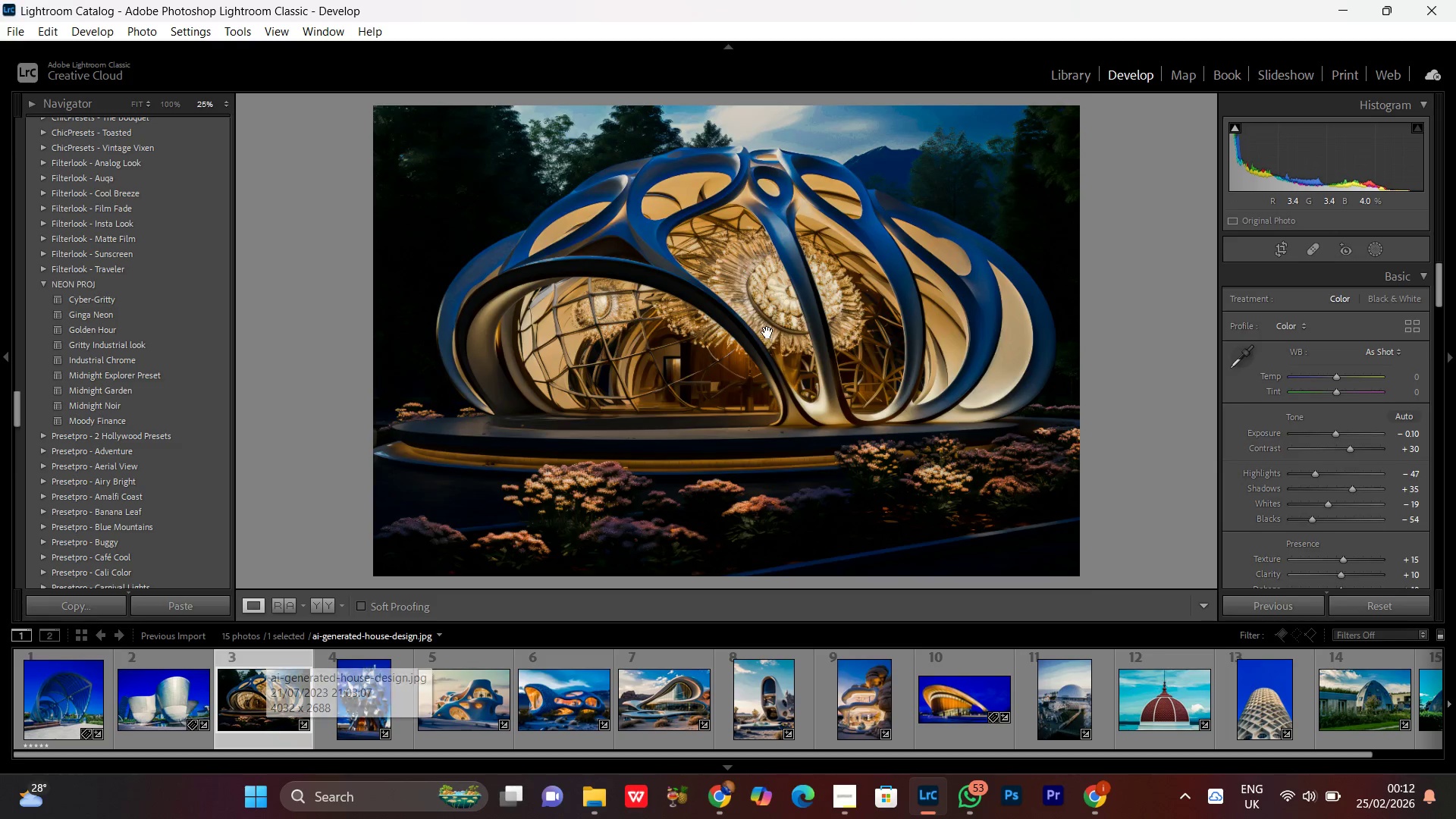 
left_click([767, 331])
 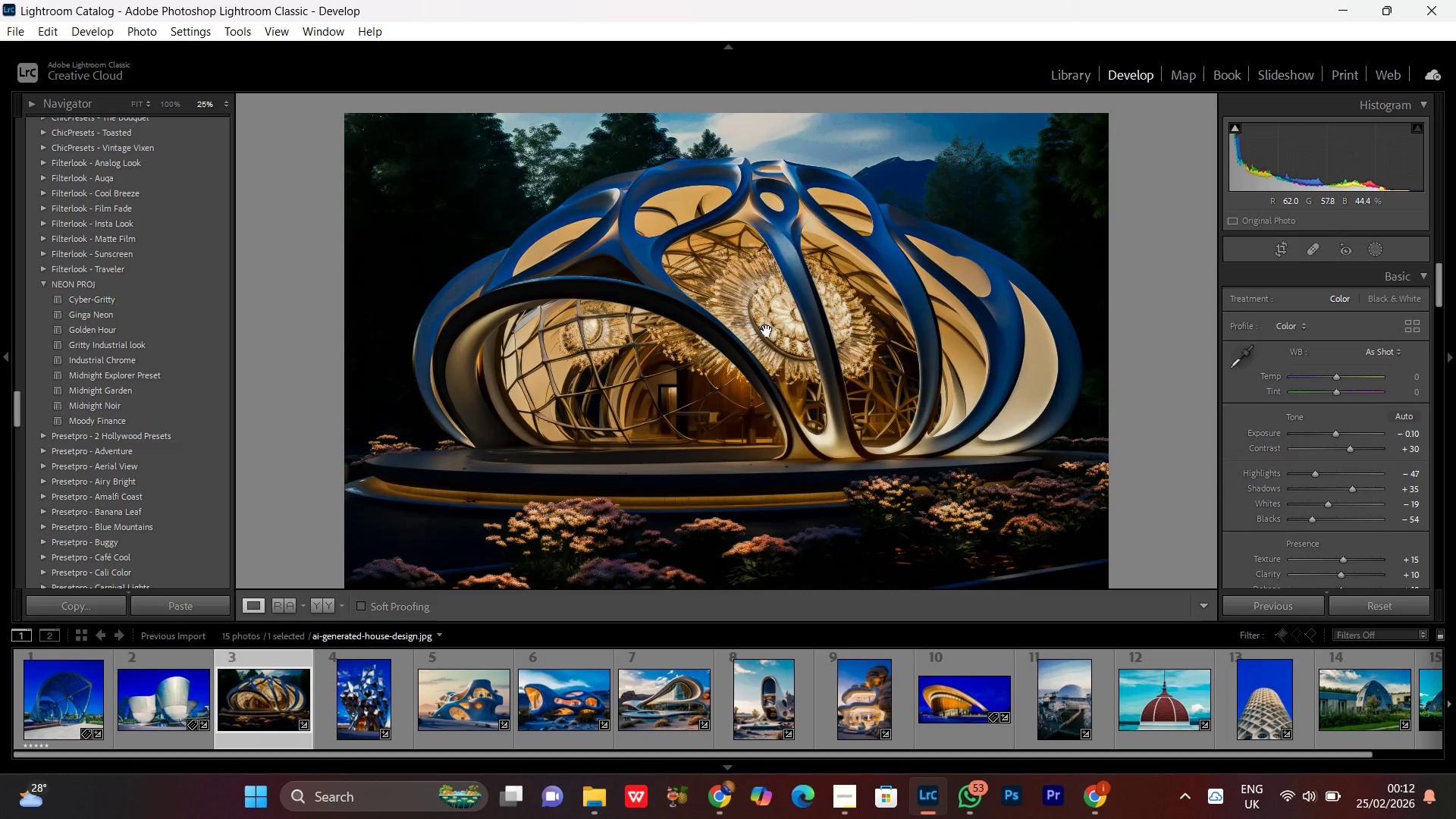 
double_click([767, 331])
 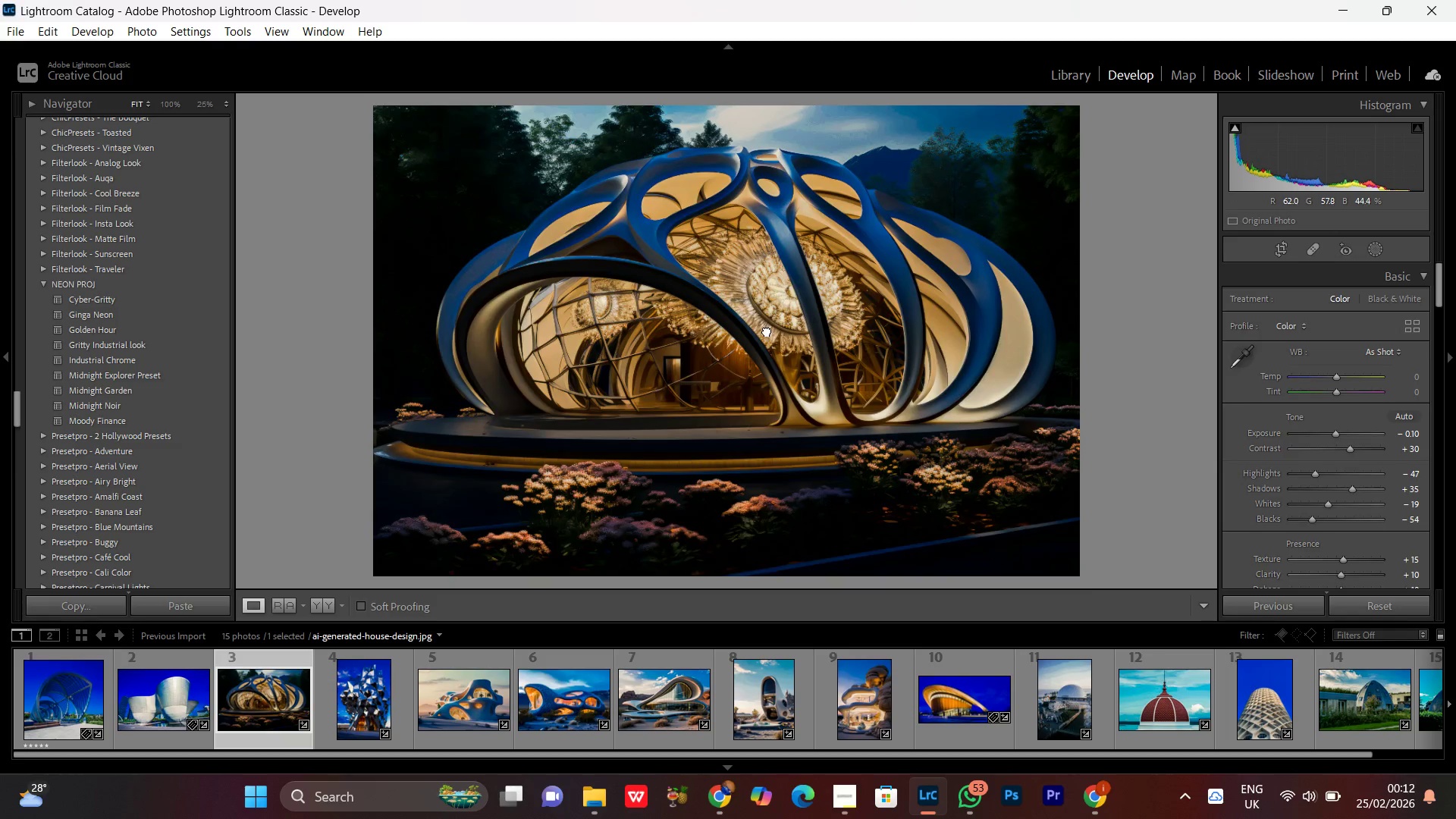 
double_click([767, 331])
 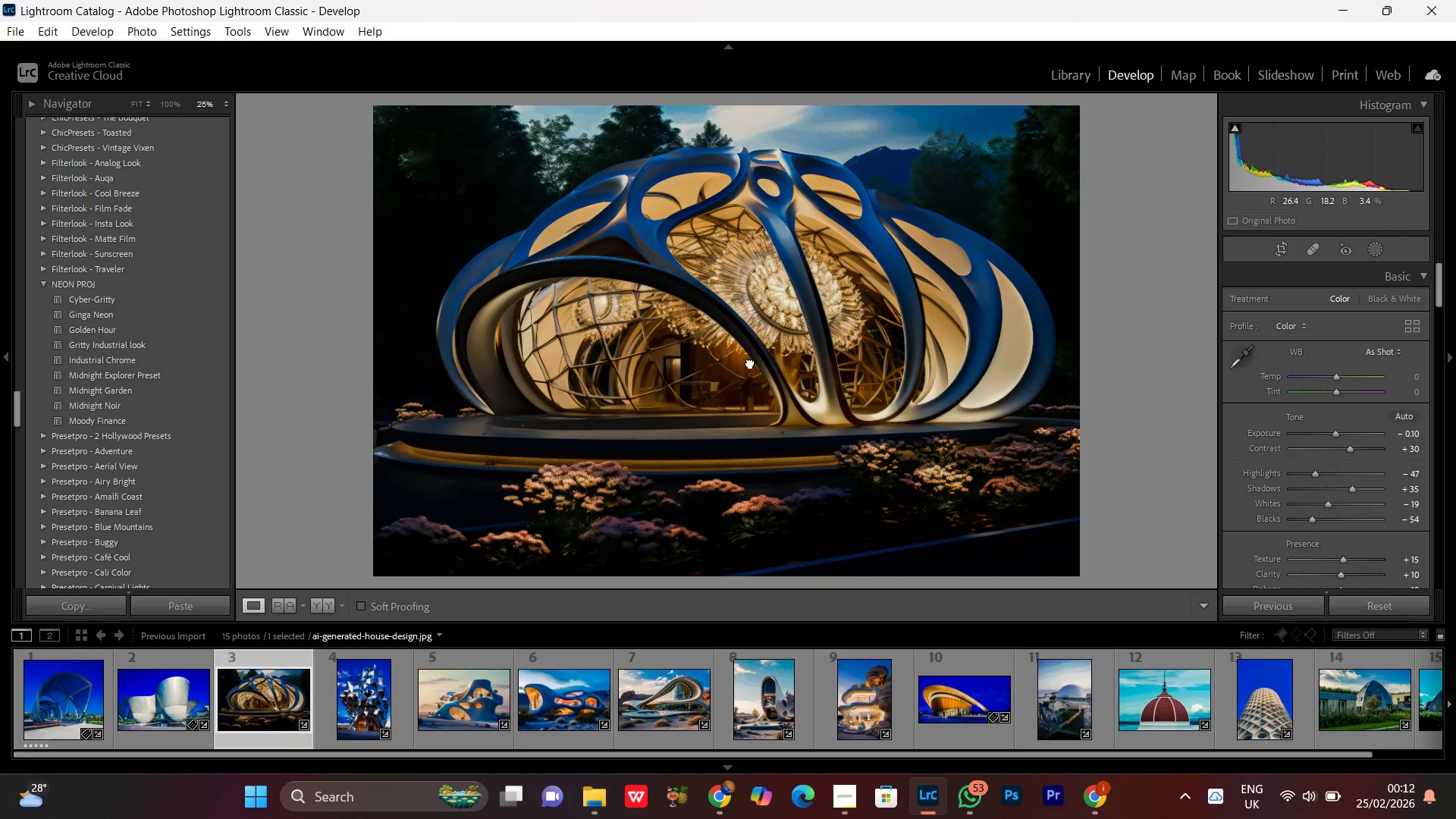 
double_click([750, 362])
 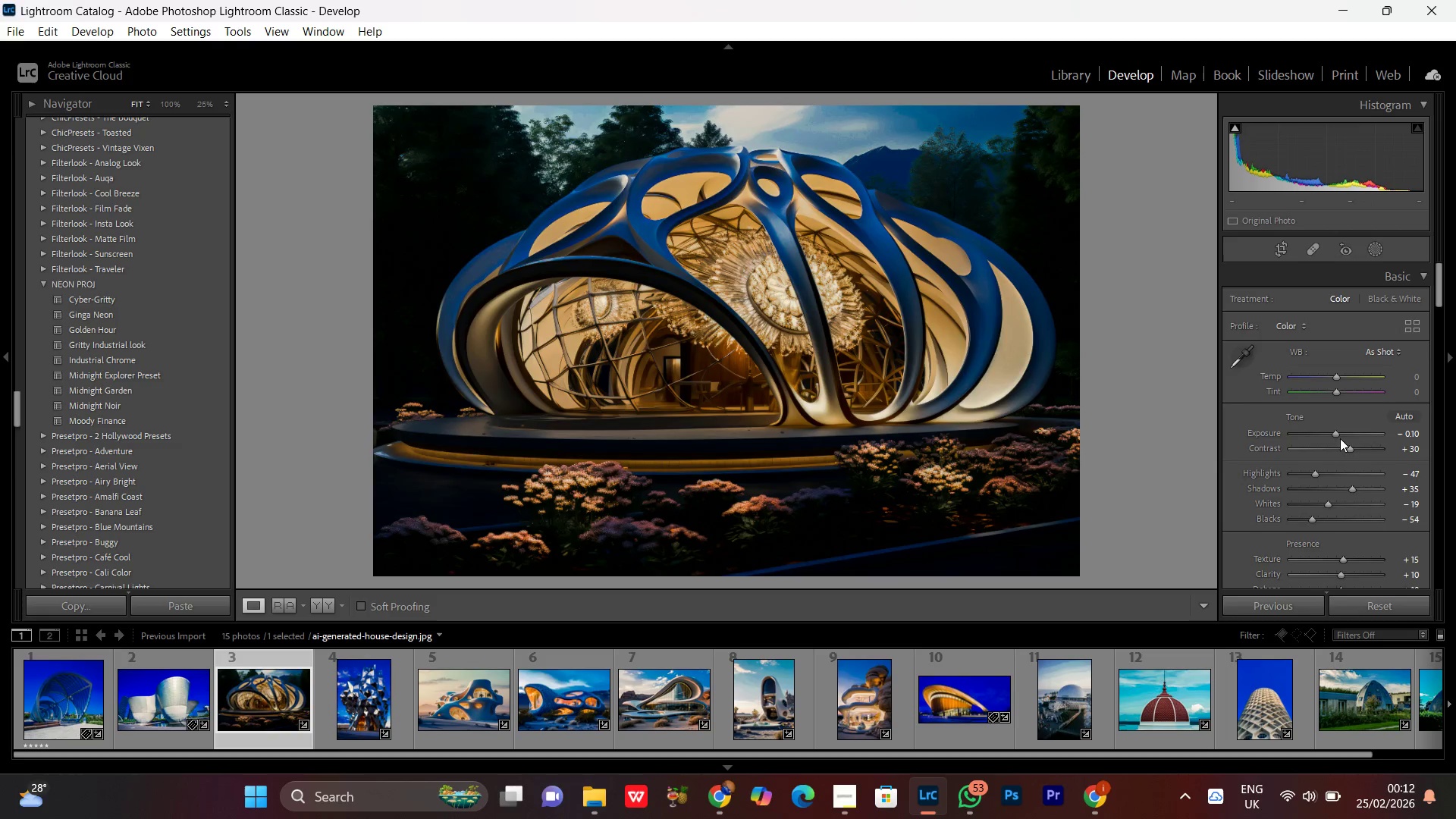 
left_click([1335, 432])
 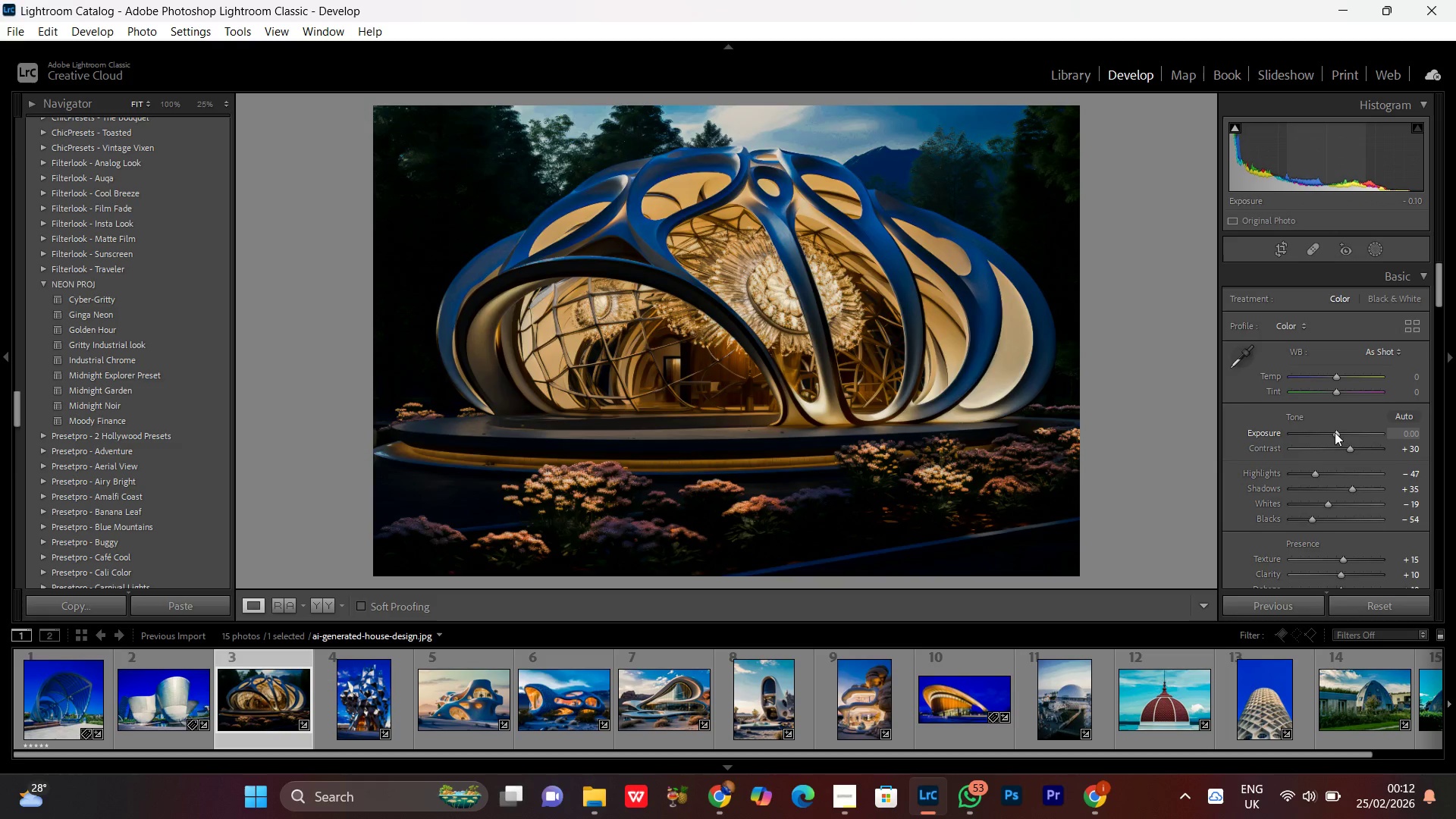 
scroll: coordinate [1335, 432], scroll_direction: up, amount: 2.0
 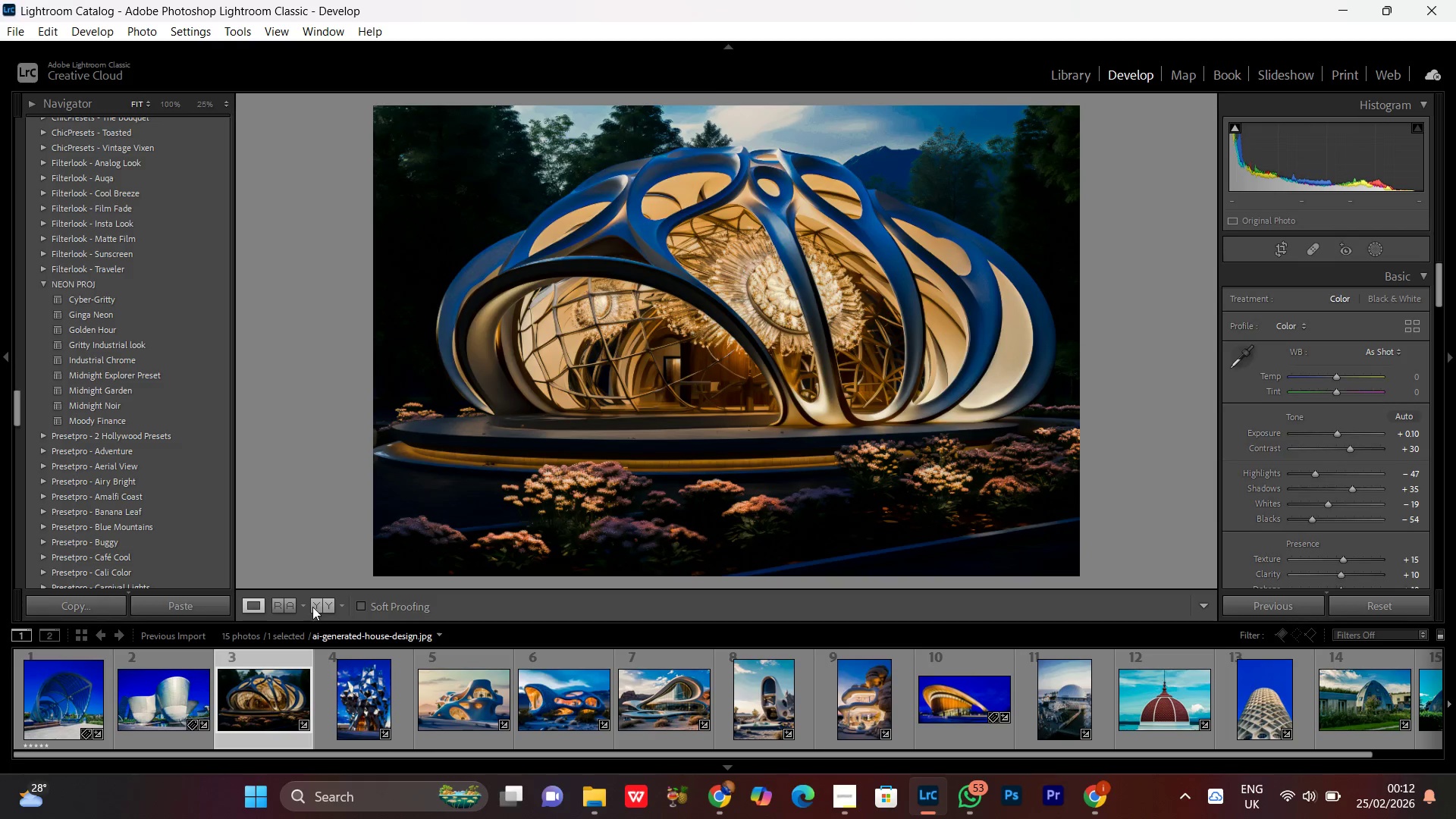 
left_click([313, 605])
 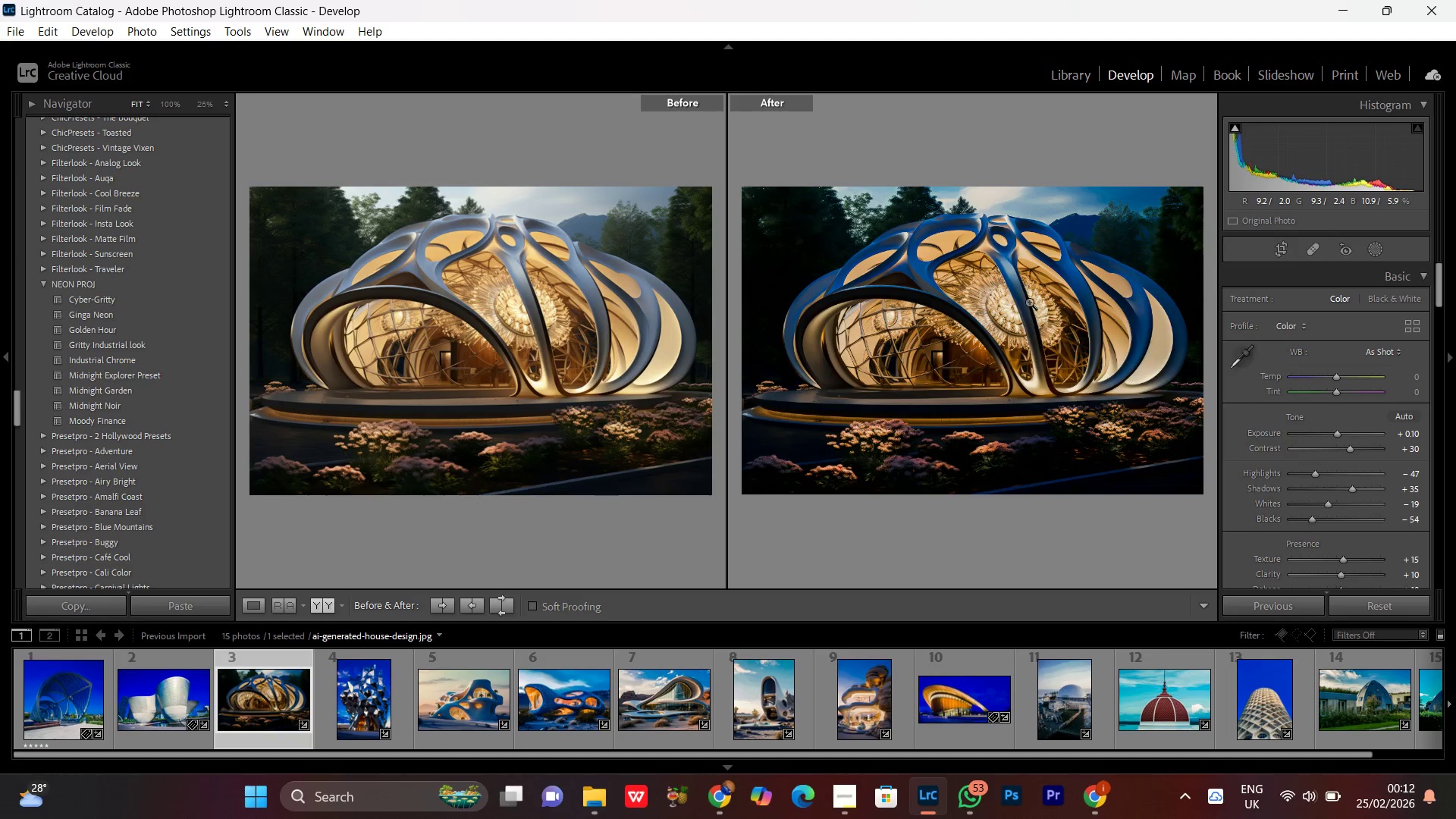 
double_click([1029, 302])
 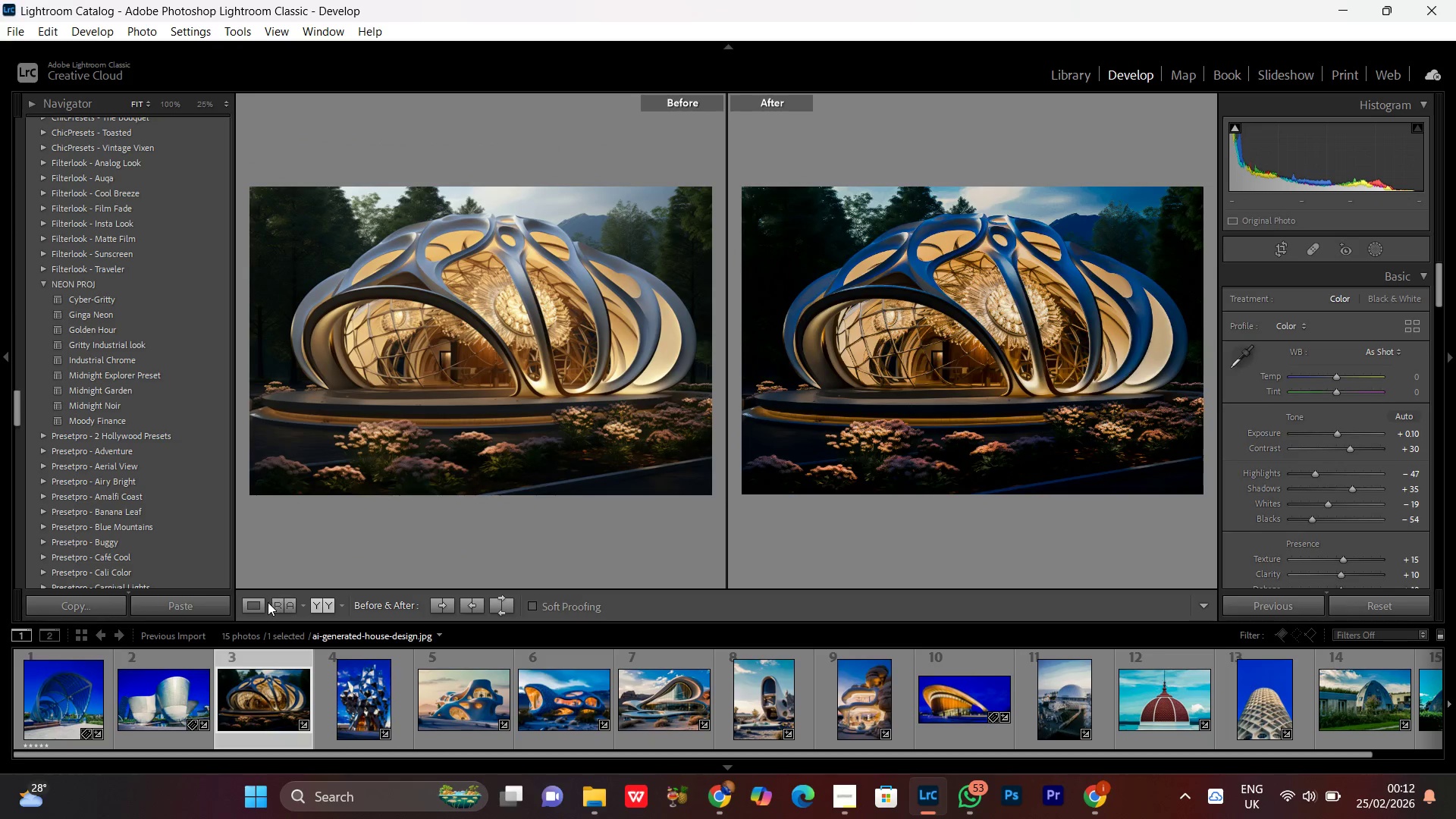 
left_click([263, 604])
 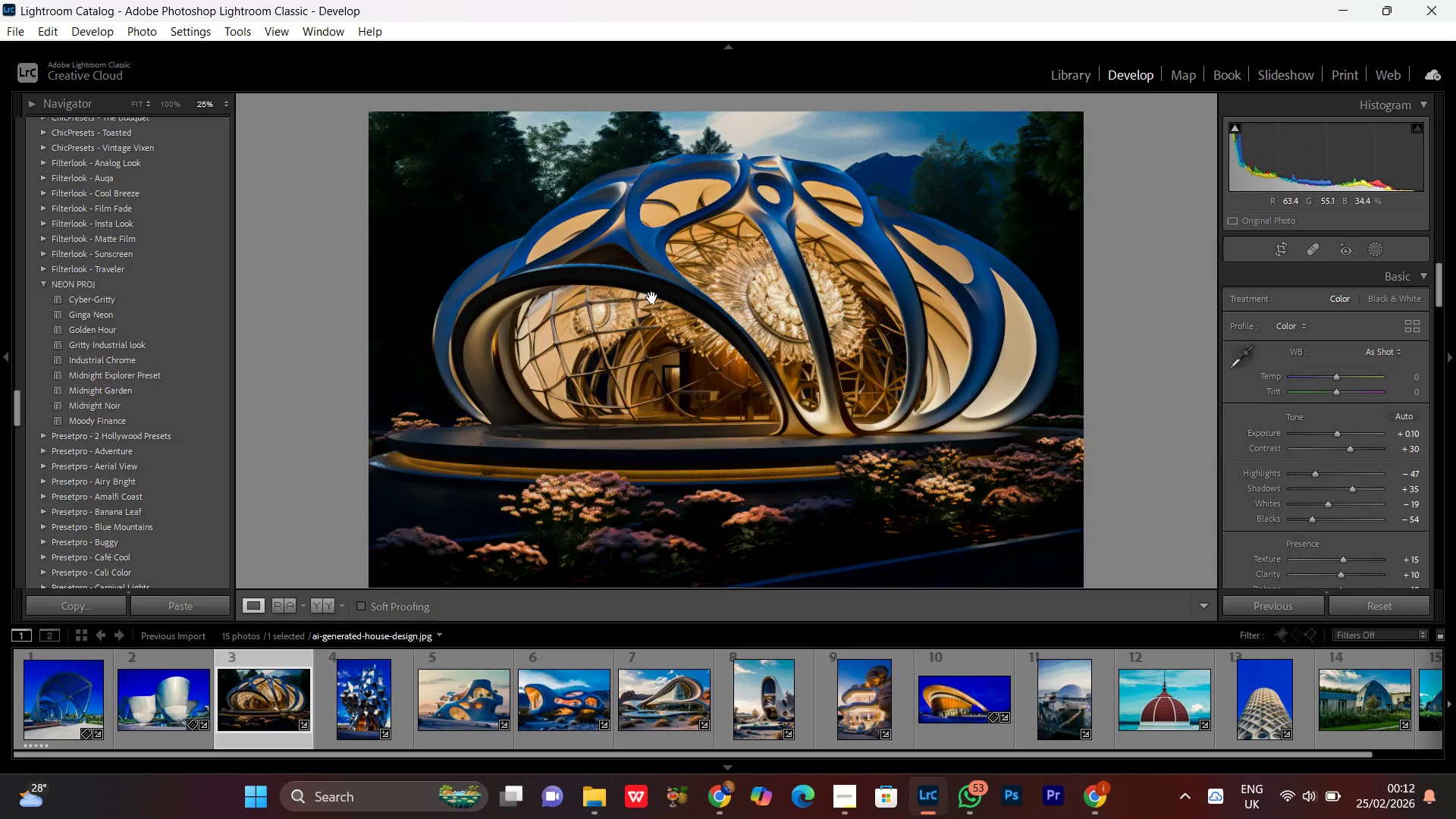 
double_click([652, 297])
 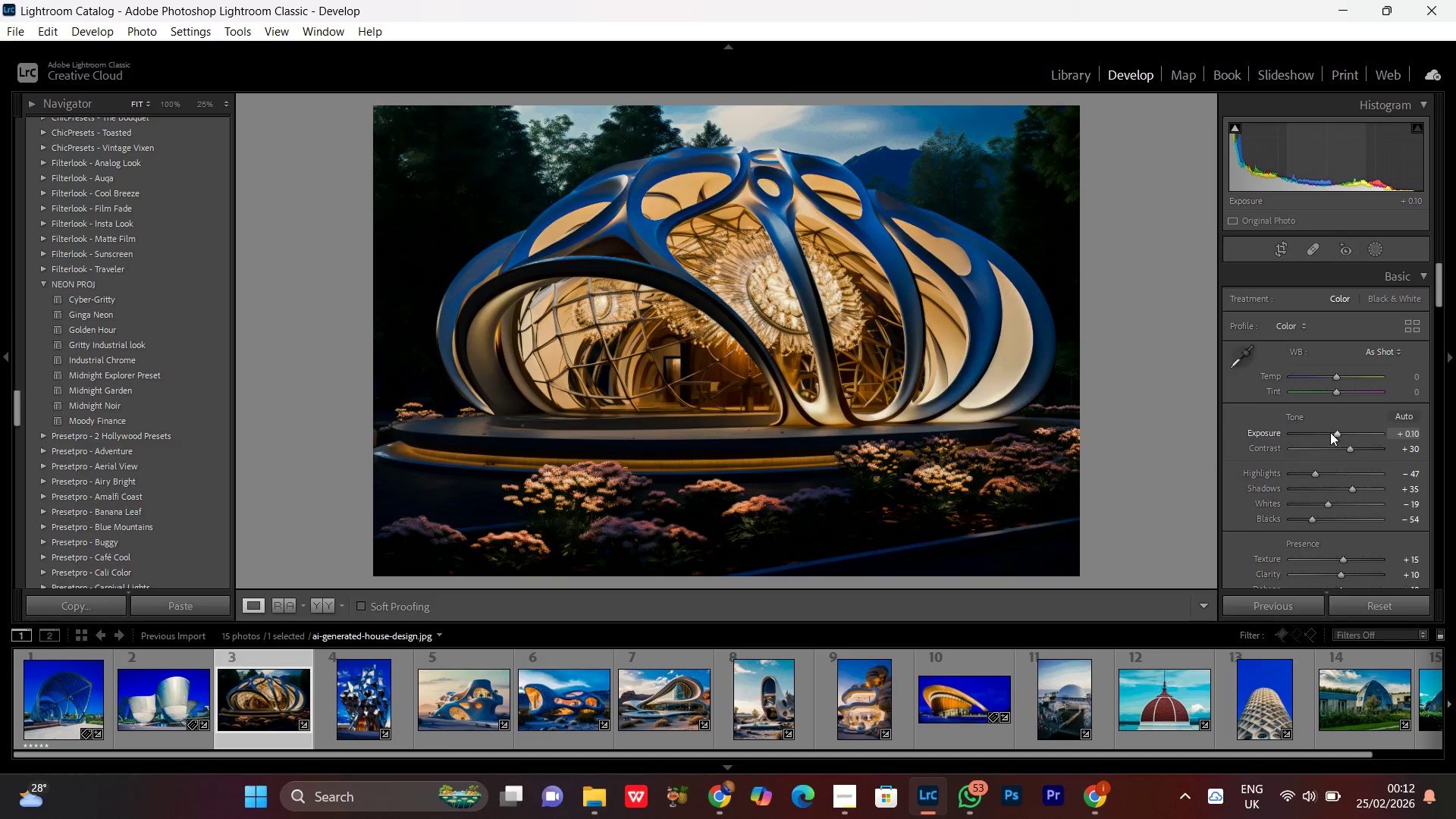 
left_click([1335, 434])
 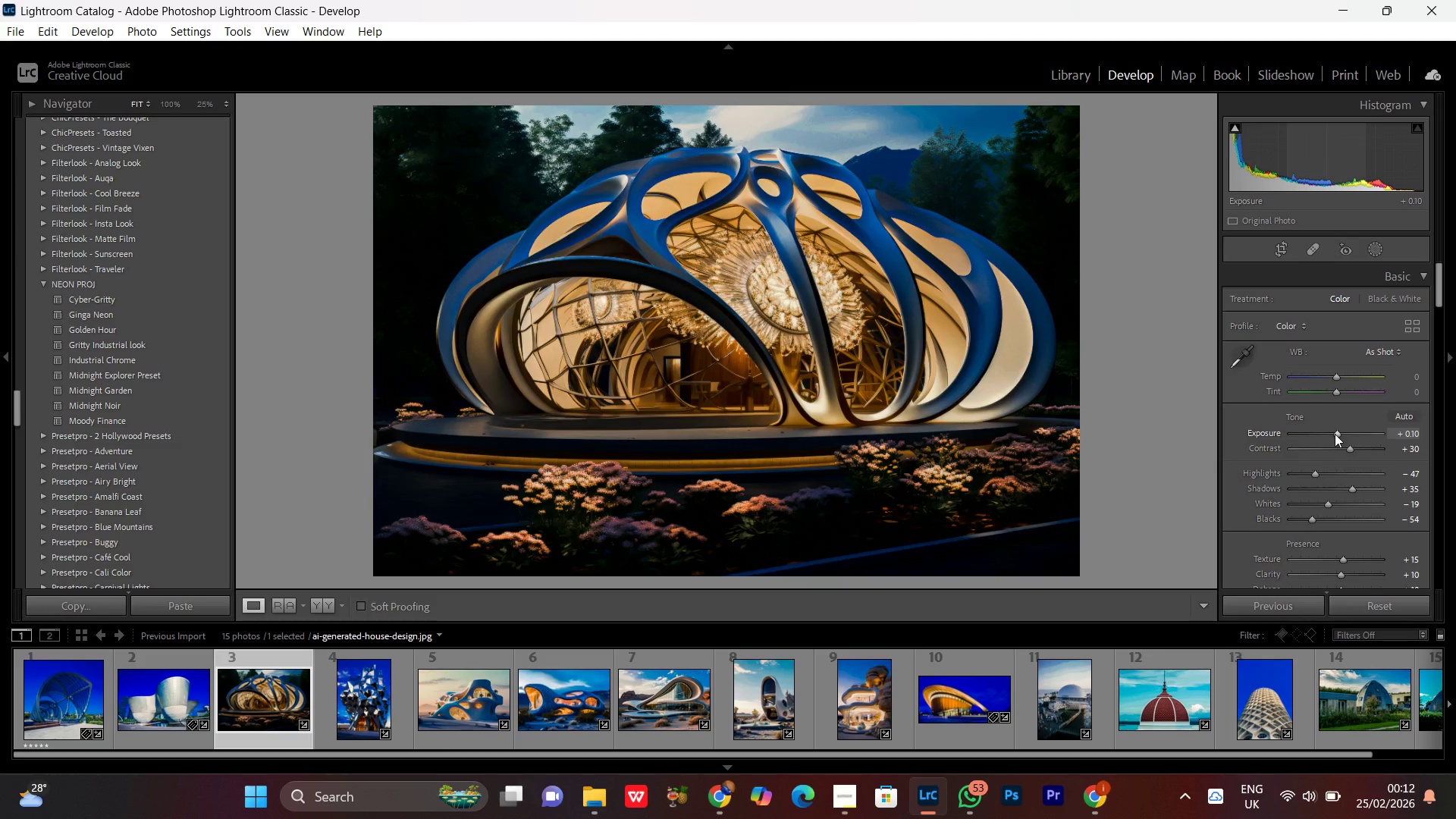 
scroll: coordinate [1335, 434], scroll_direction: up, amount: 1.0
 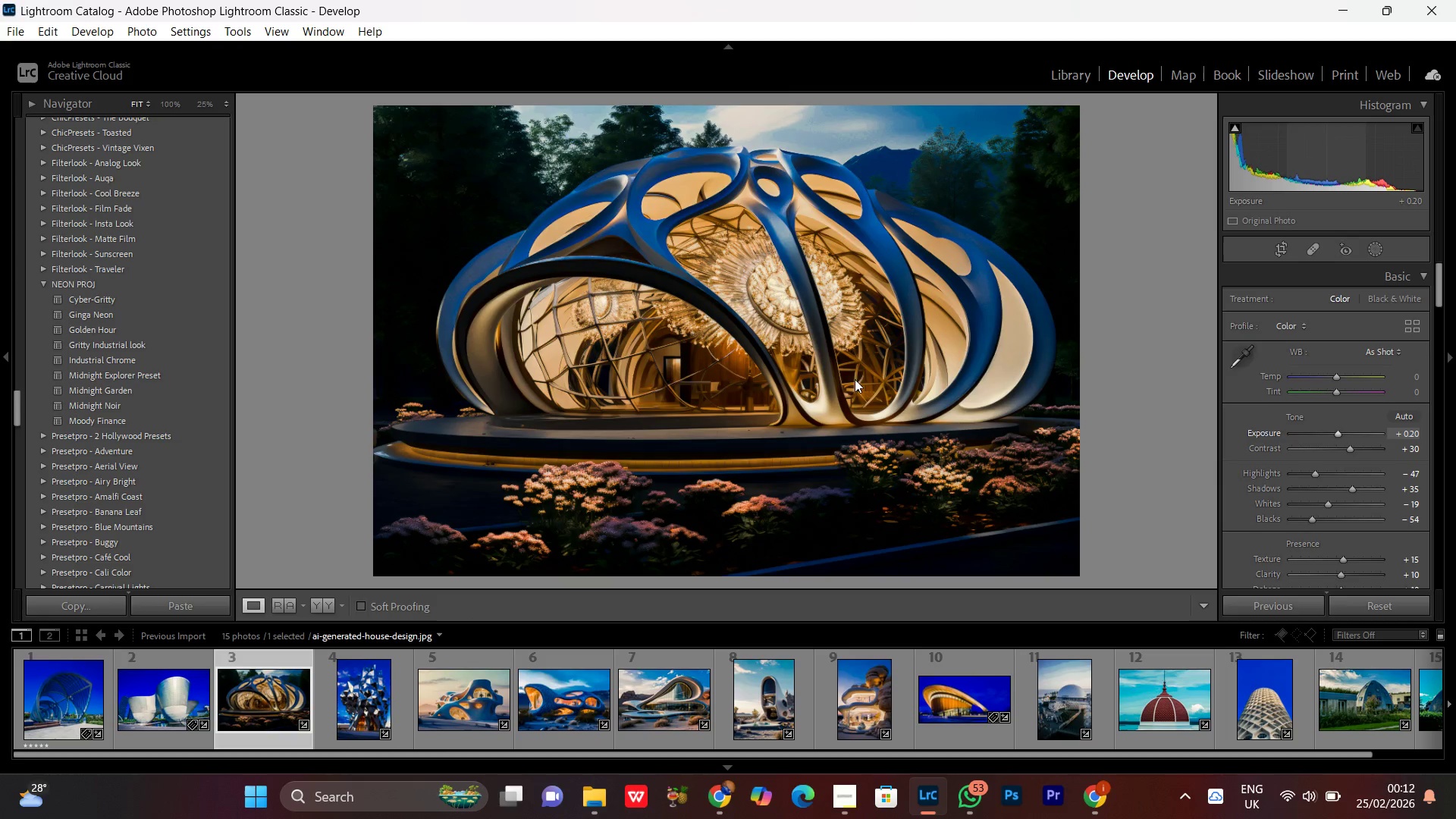 
left_click([811, 353])
 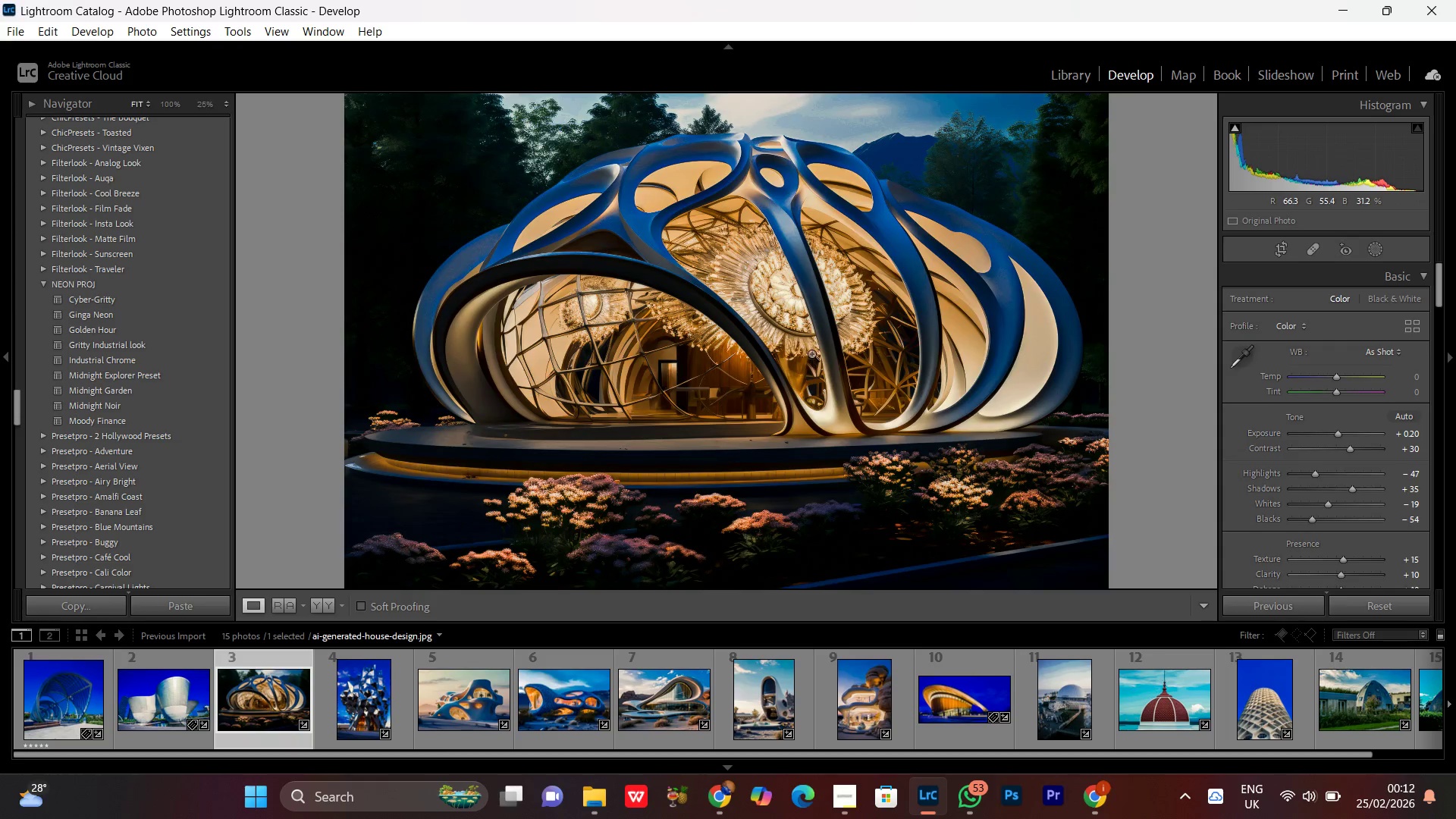 
double_click([811, 353])
 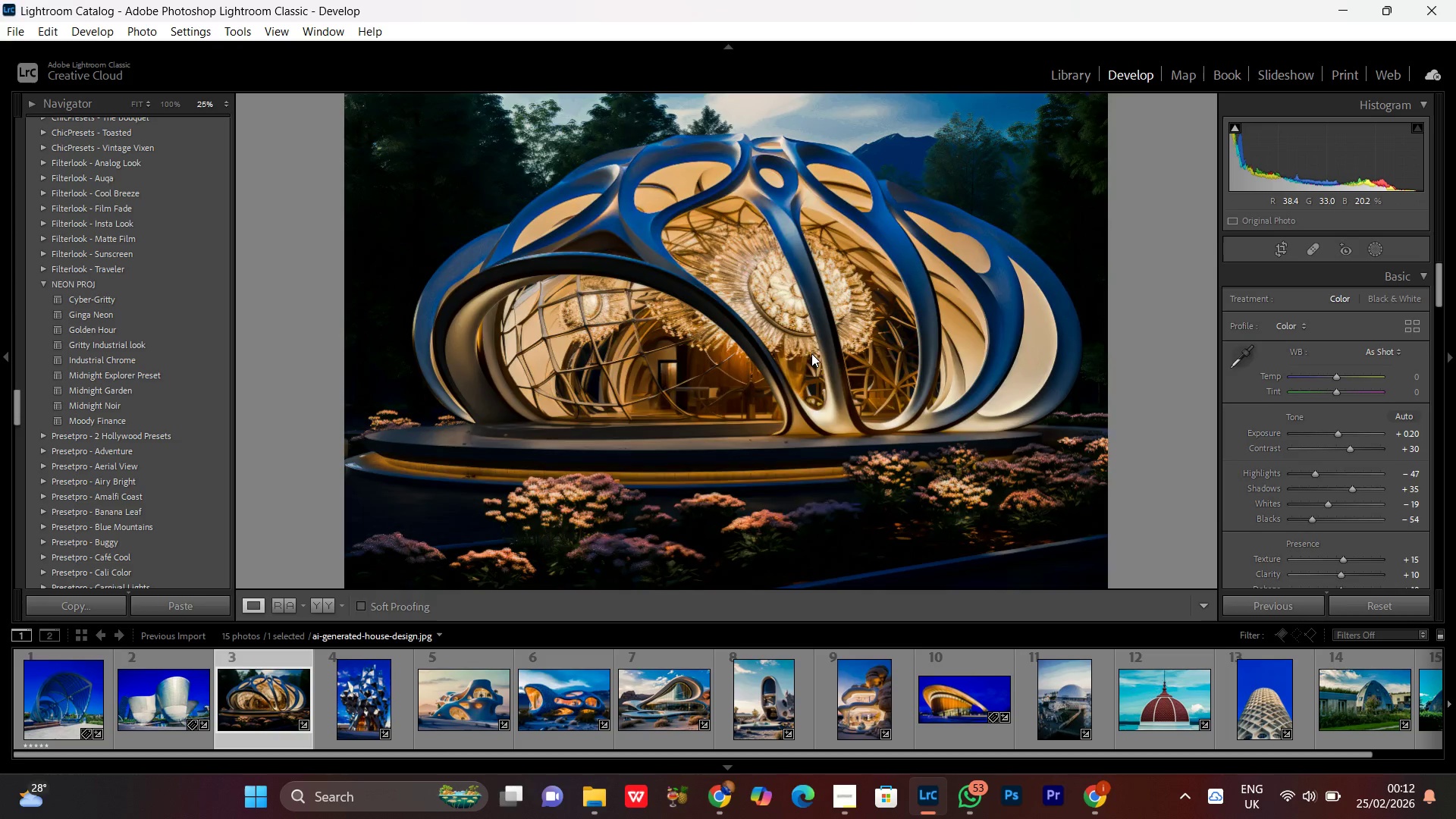 
triple_click([811, 353])
 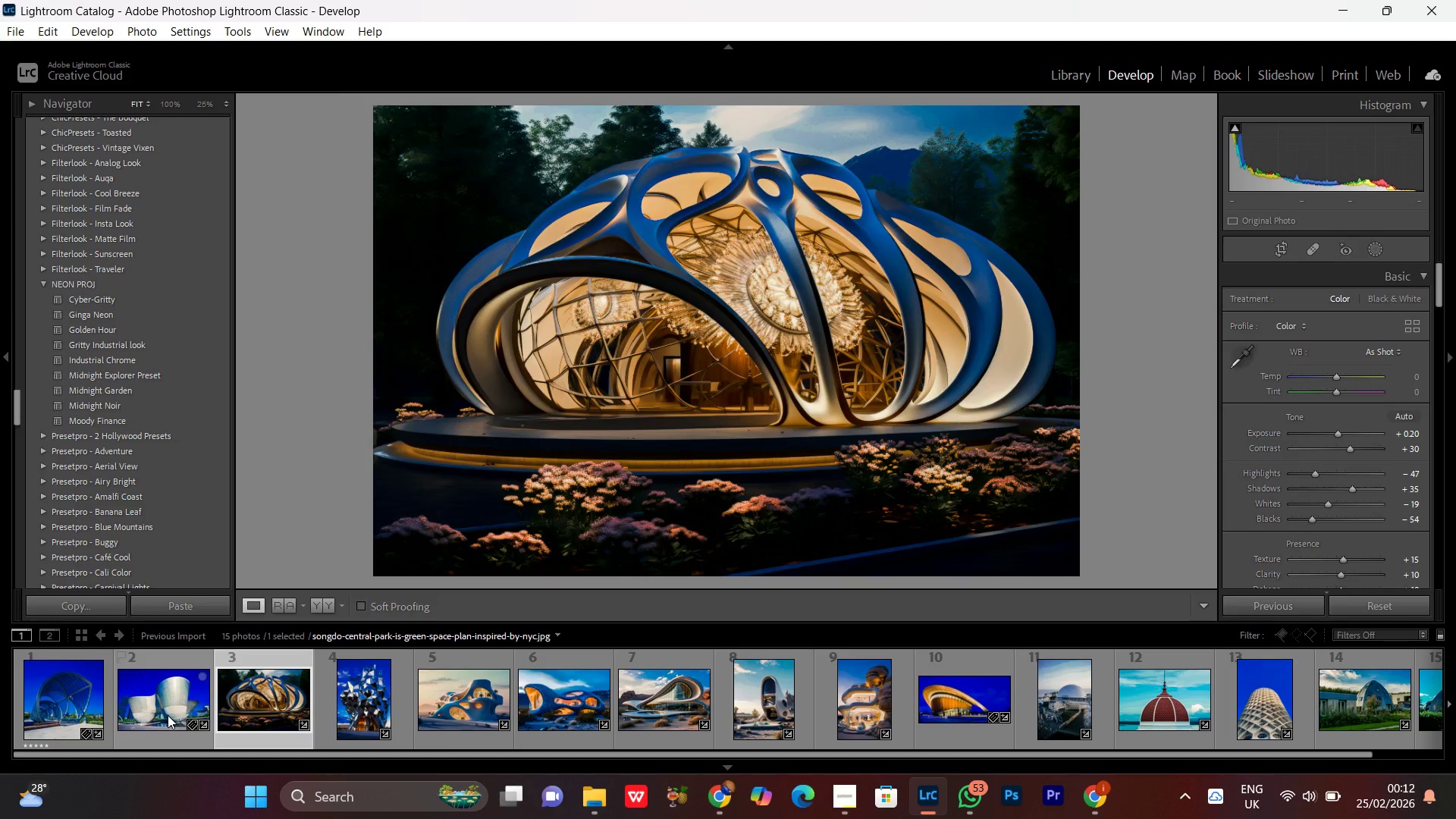 
double_click([168, 715])
 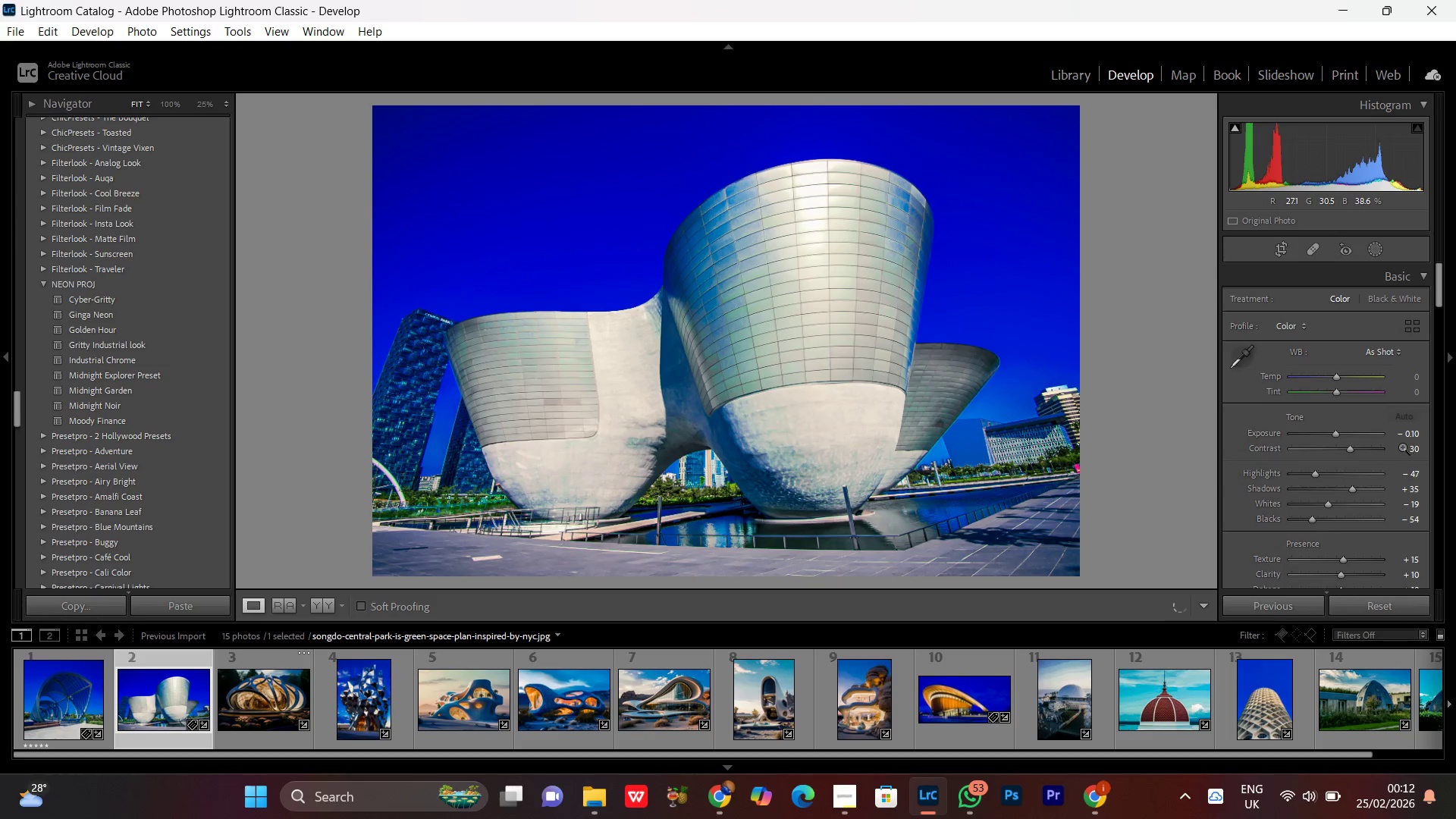 
left_click([1335, 434])
 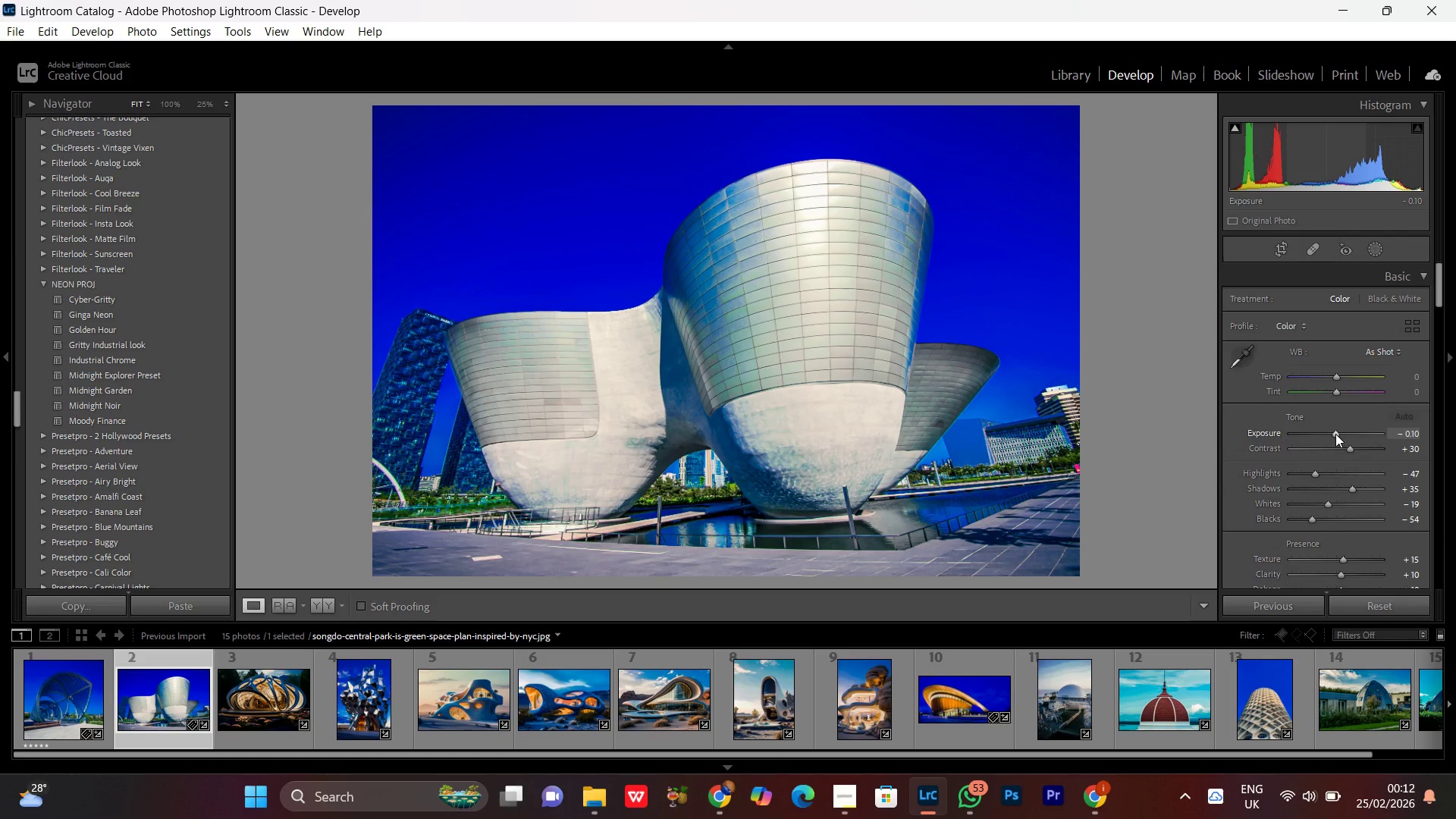 
scroll: coordinate [1335, 434], scroll_direction: down, amount: 2.0
 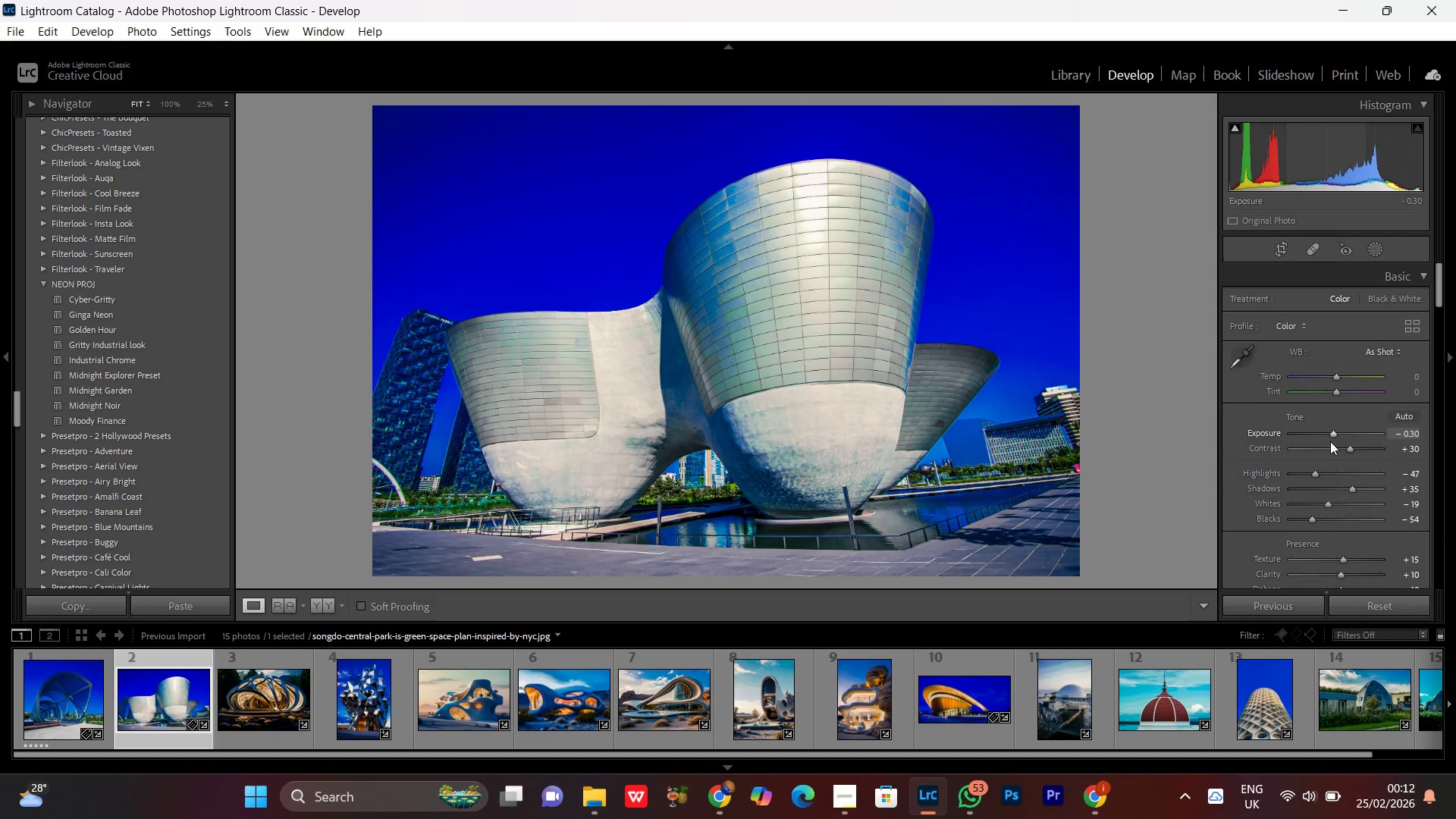 
double_click([786, 399])
 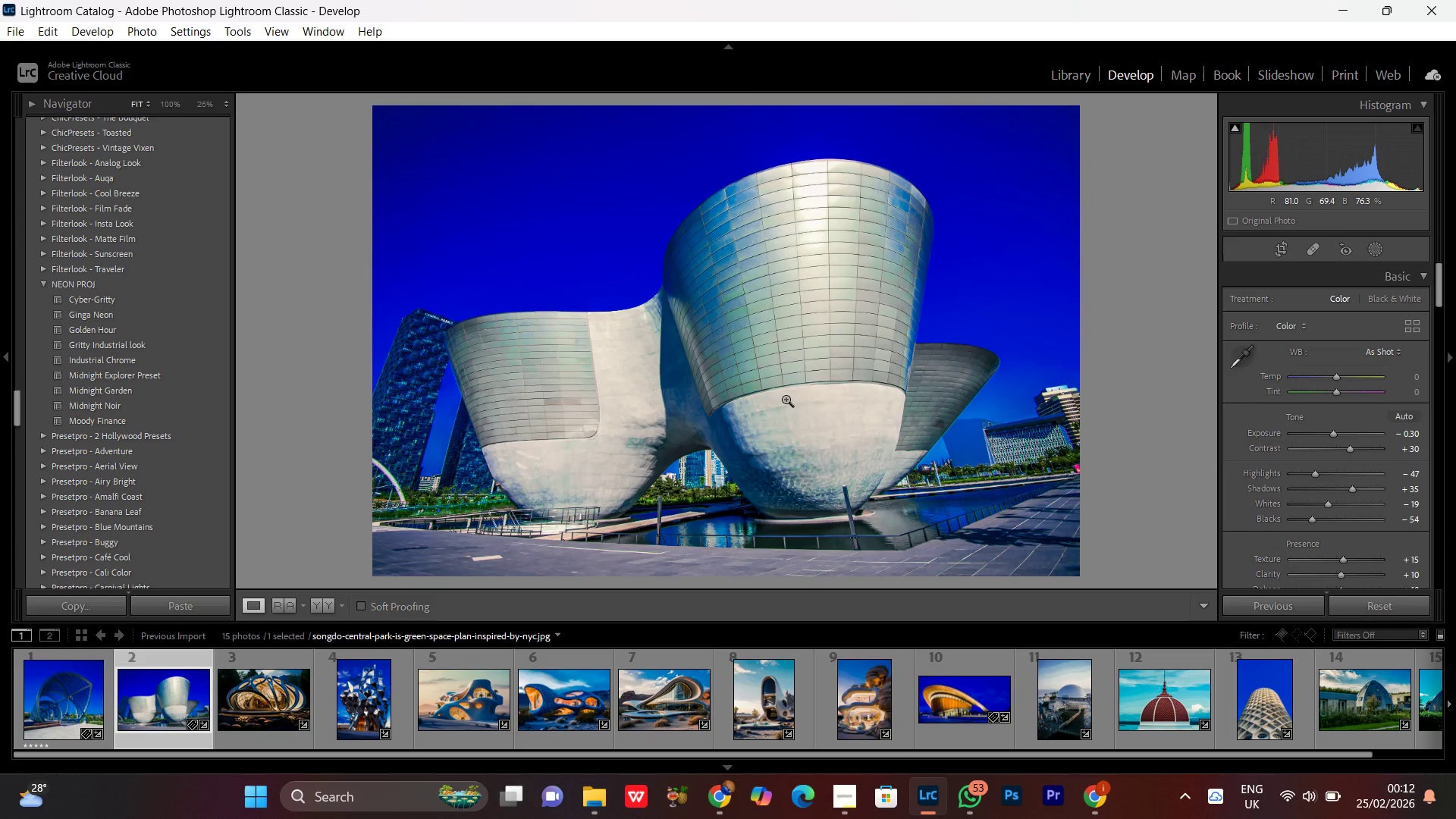 
triple_click([786, 399])
 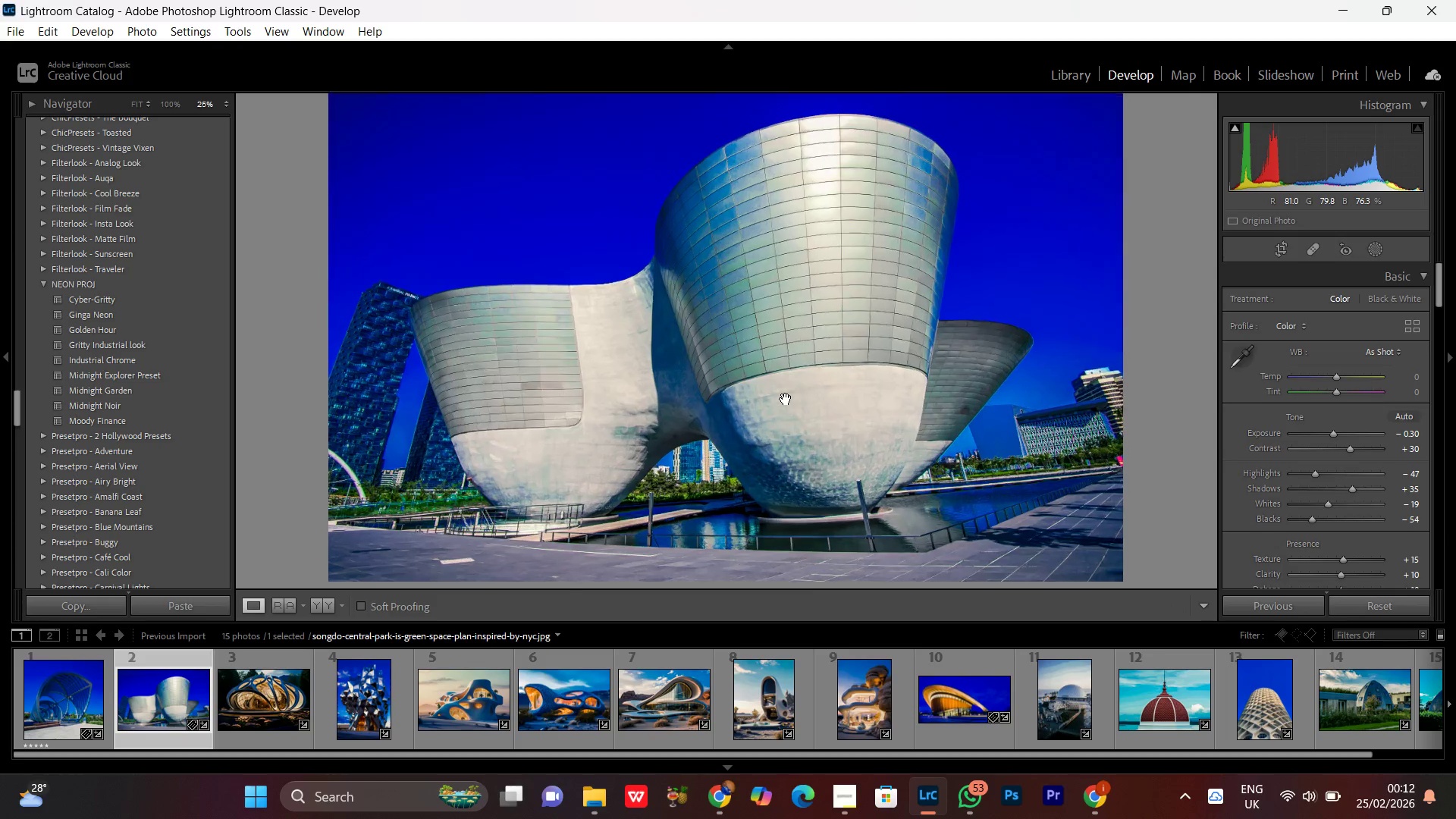 
triple_click([786, 399])
 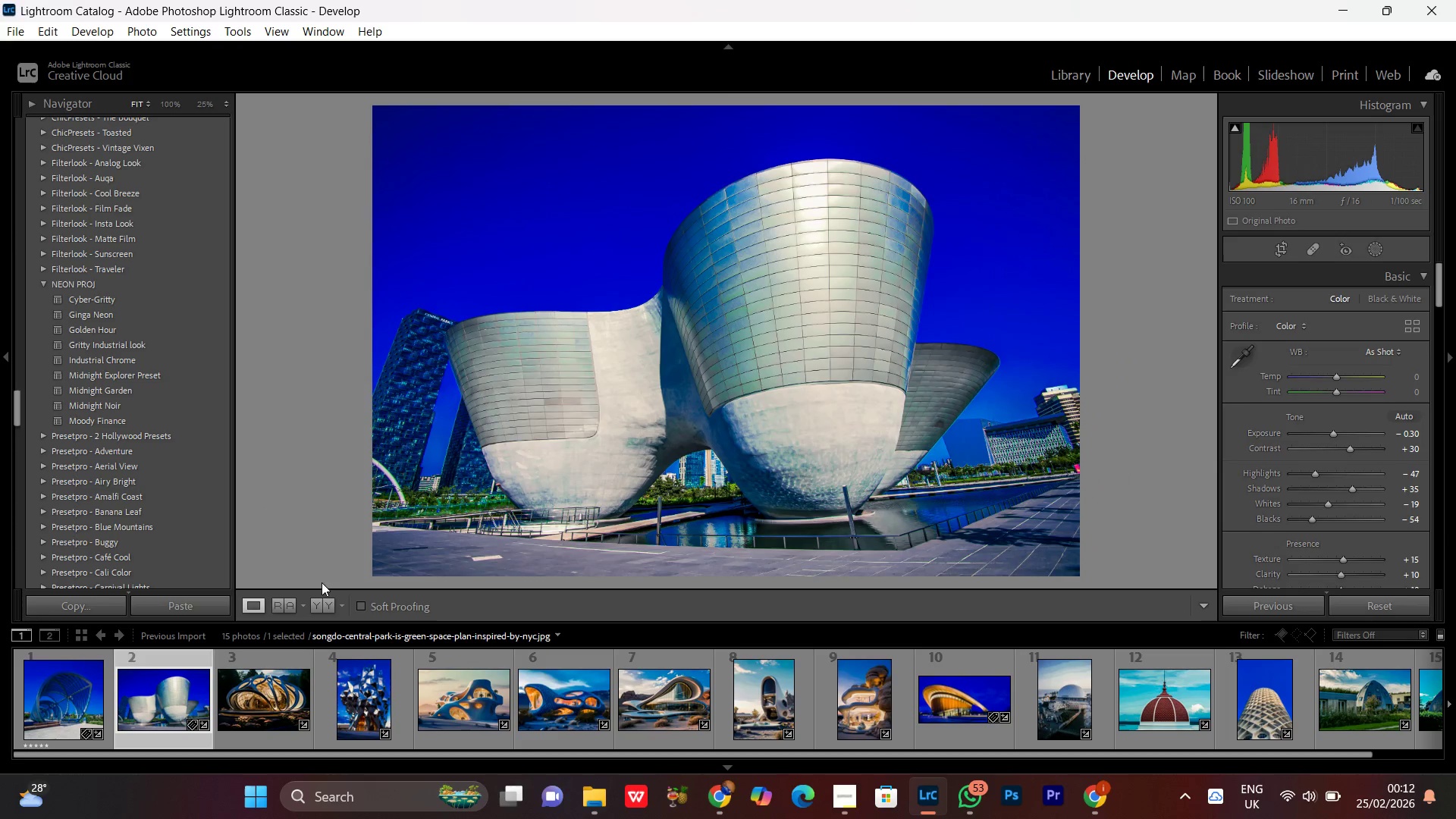 
left_click([321, 601])
 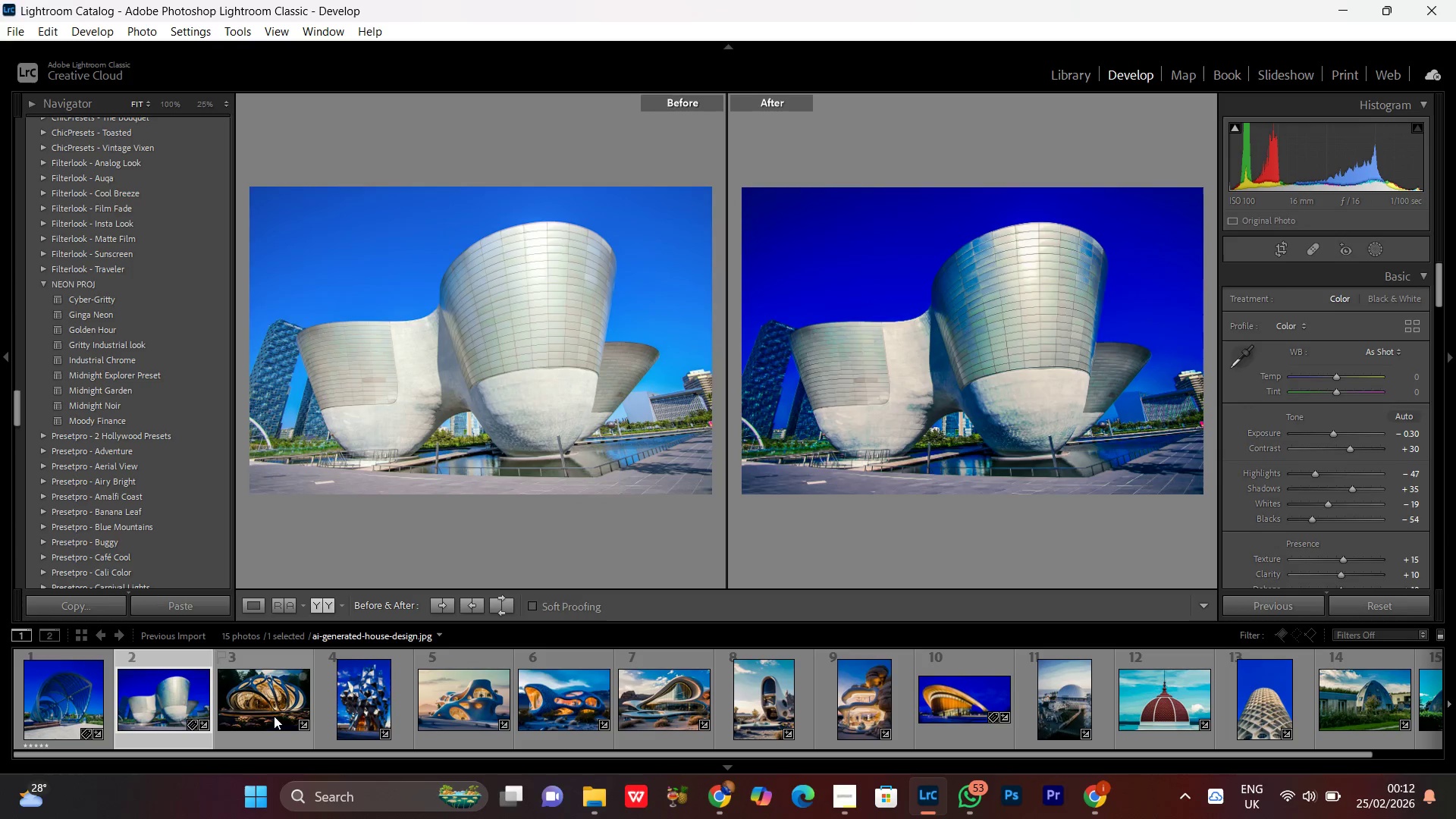 
double_click([257, 714])
 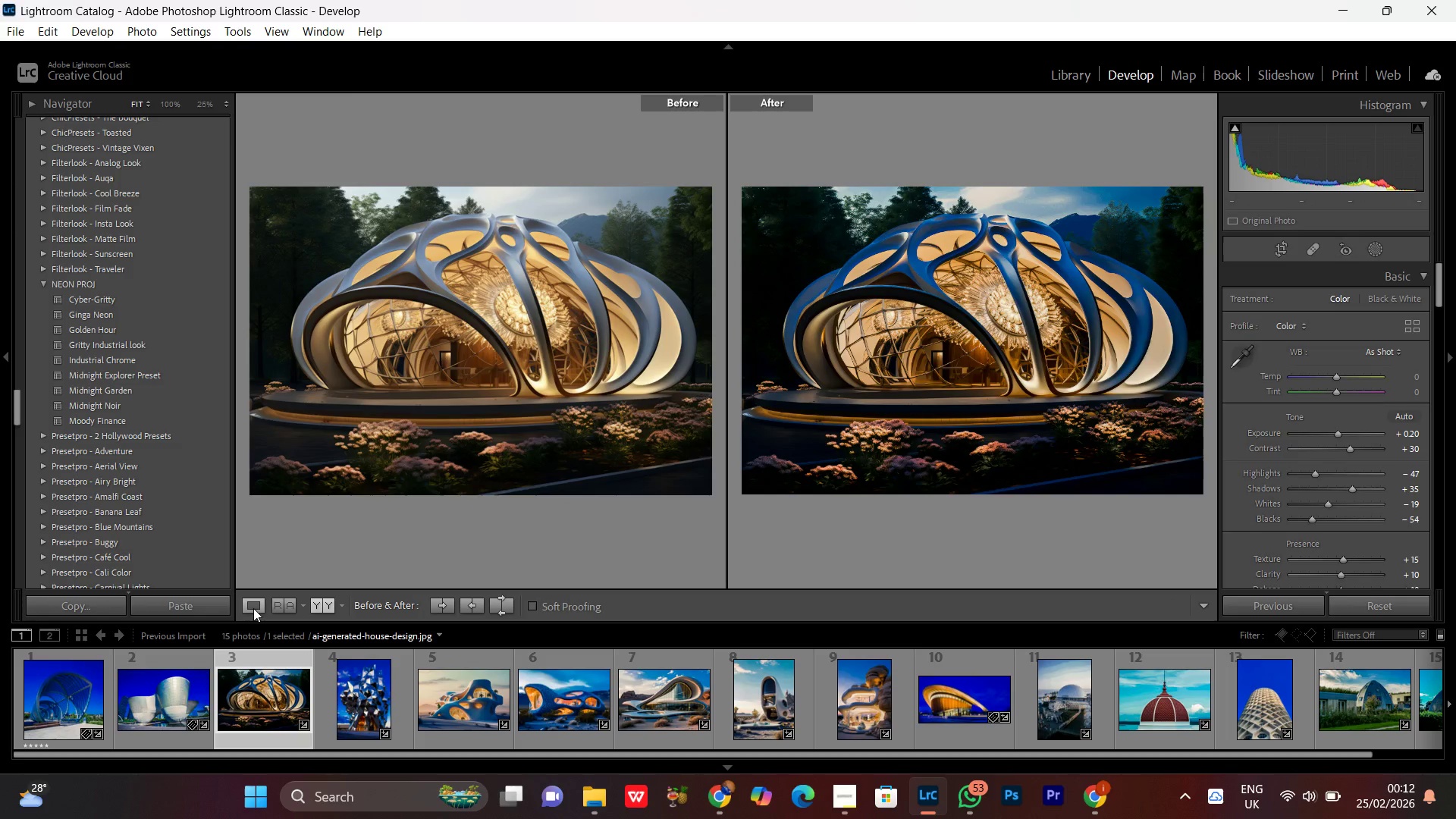 
left_click([254, 601])
 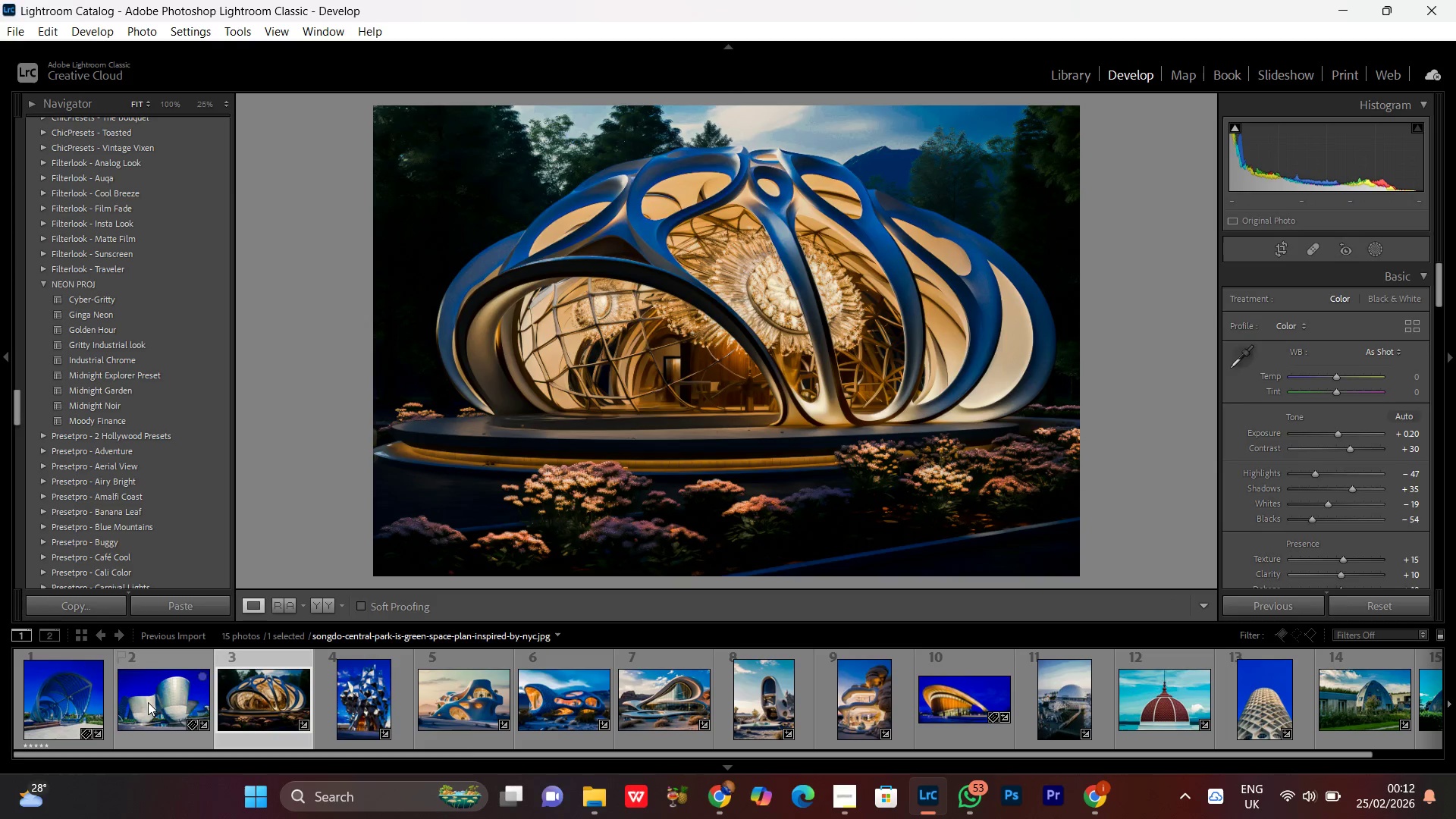 
double_click([151, 711])
 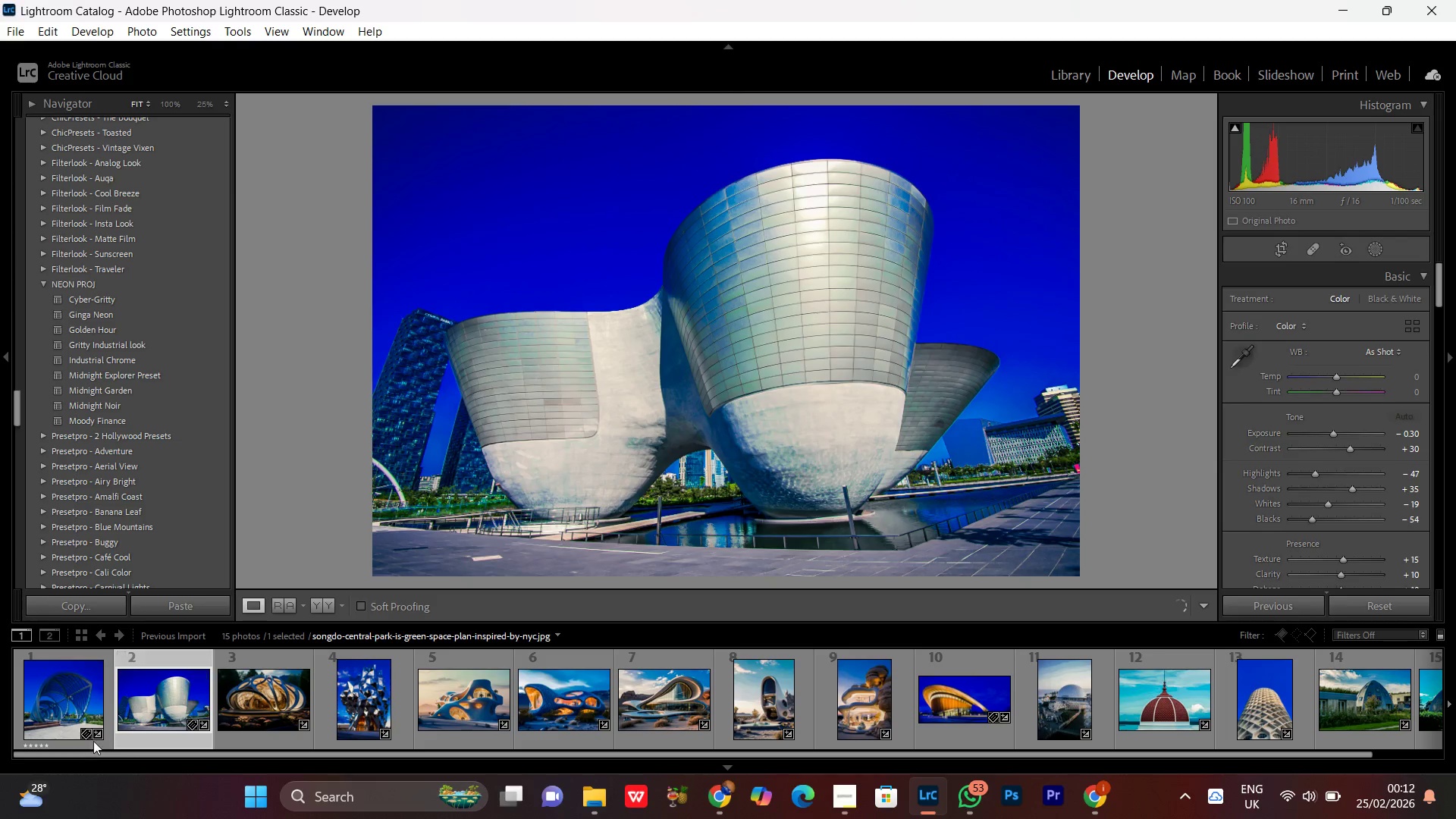 
double_click([67, 708])
 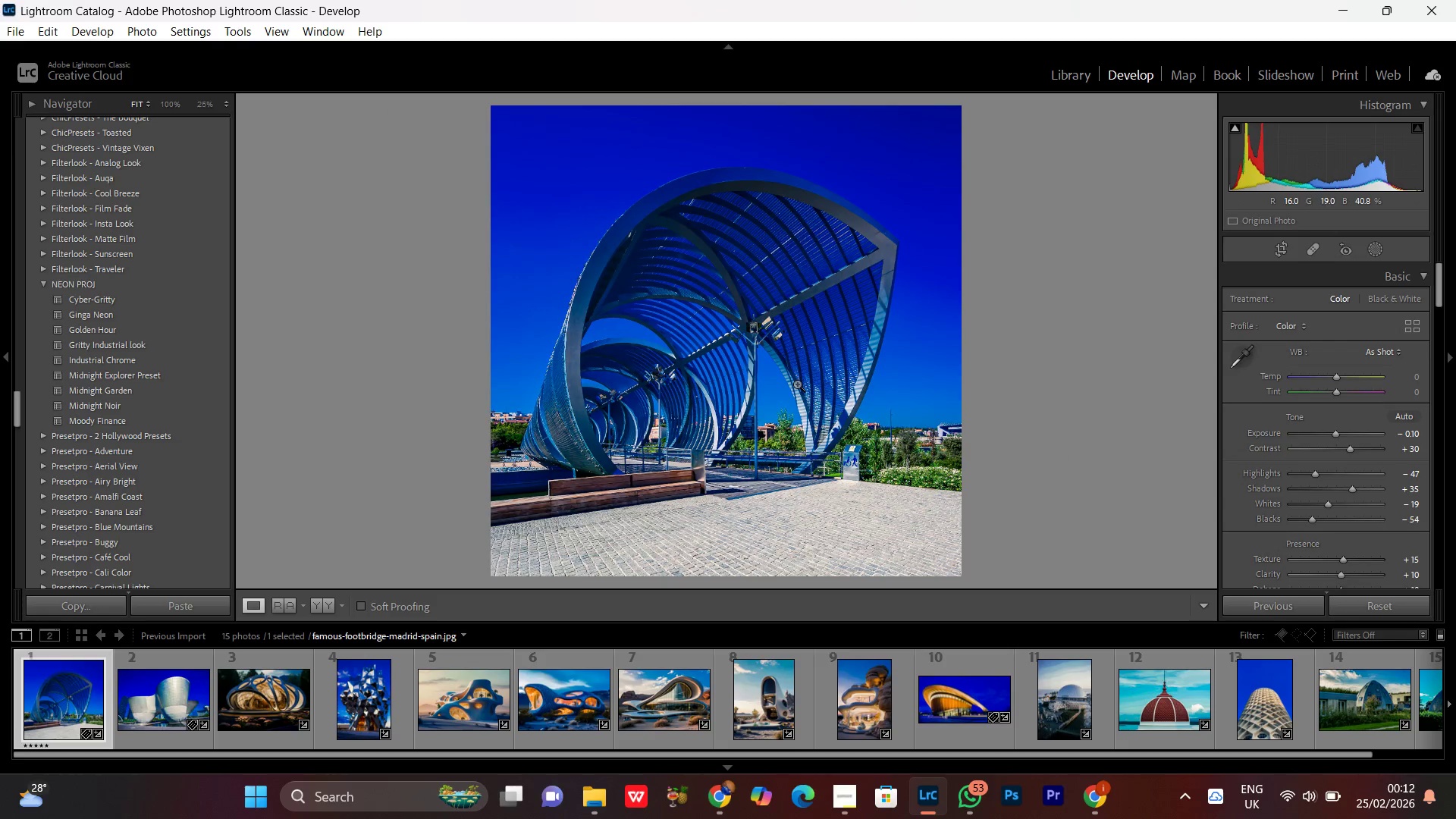 
wait(7.09)
 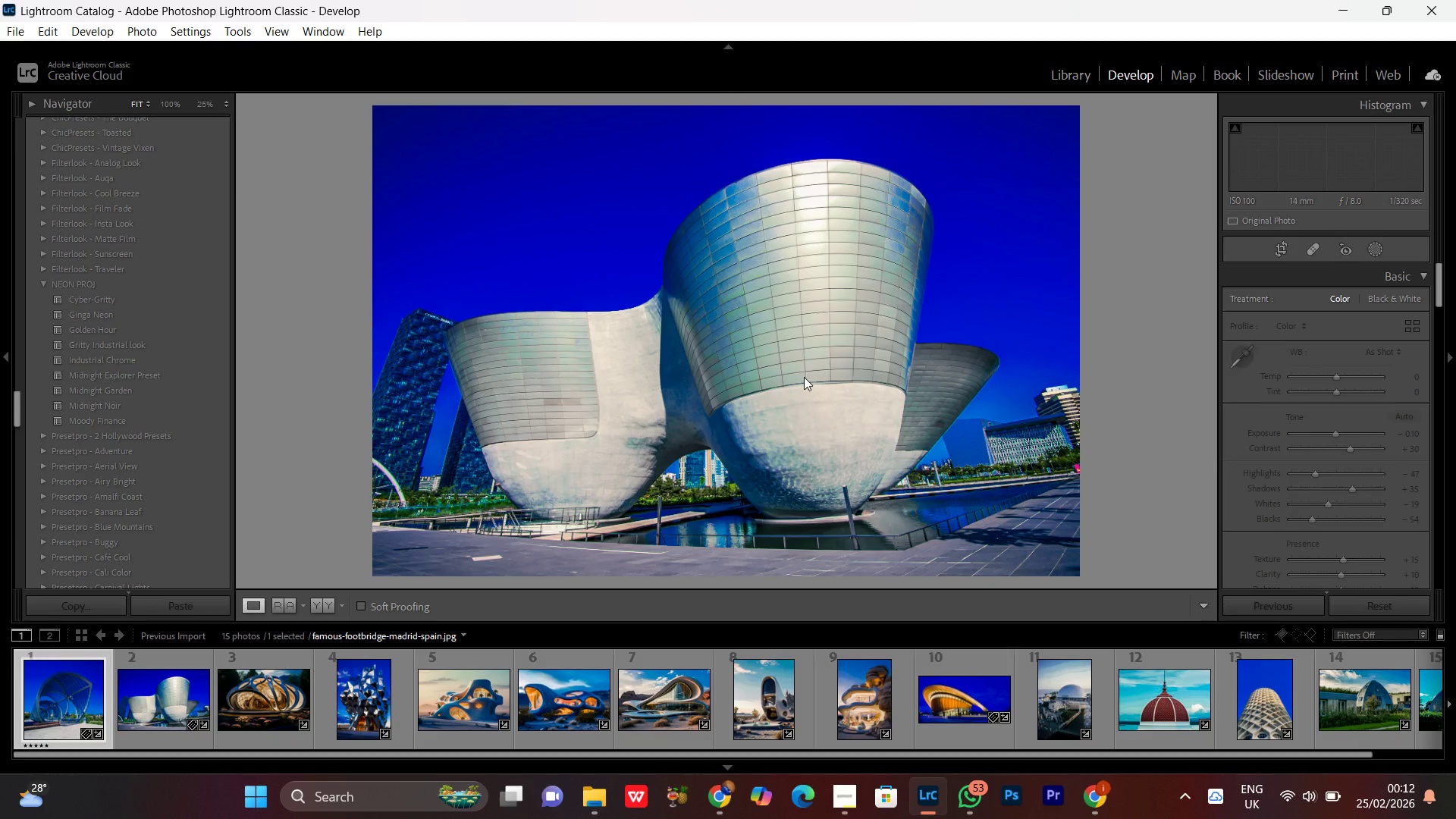 
left_click([707, 312])
 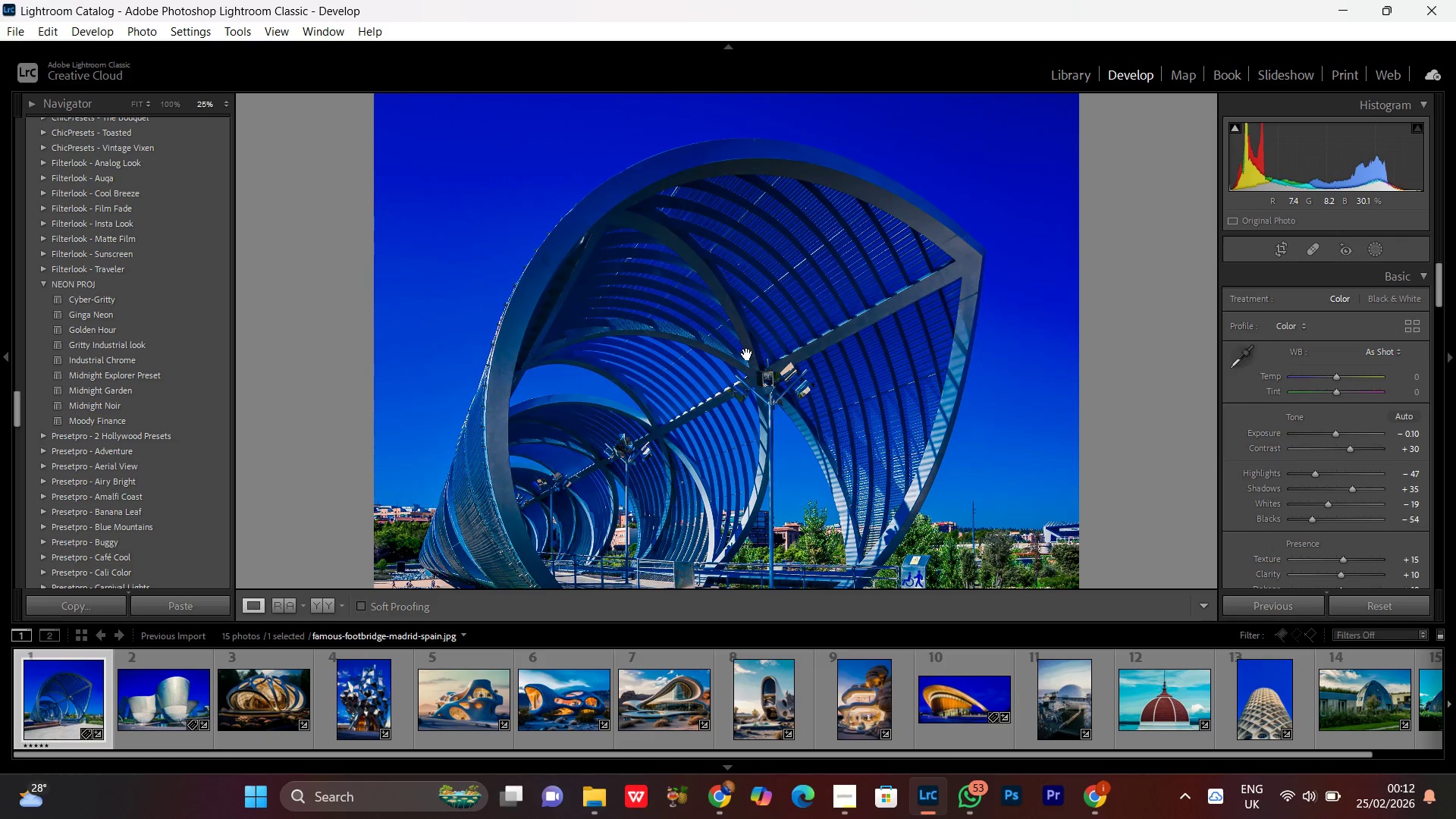 
left_click([747, 354])
 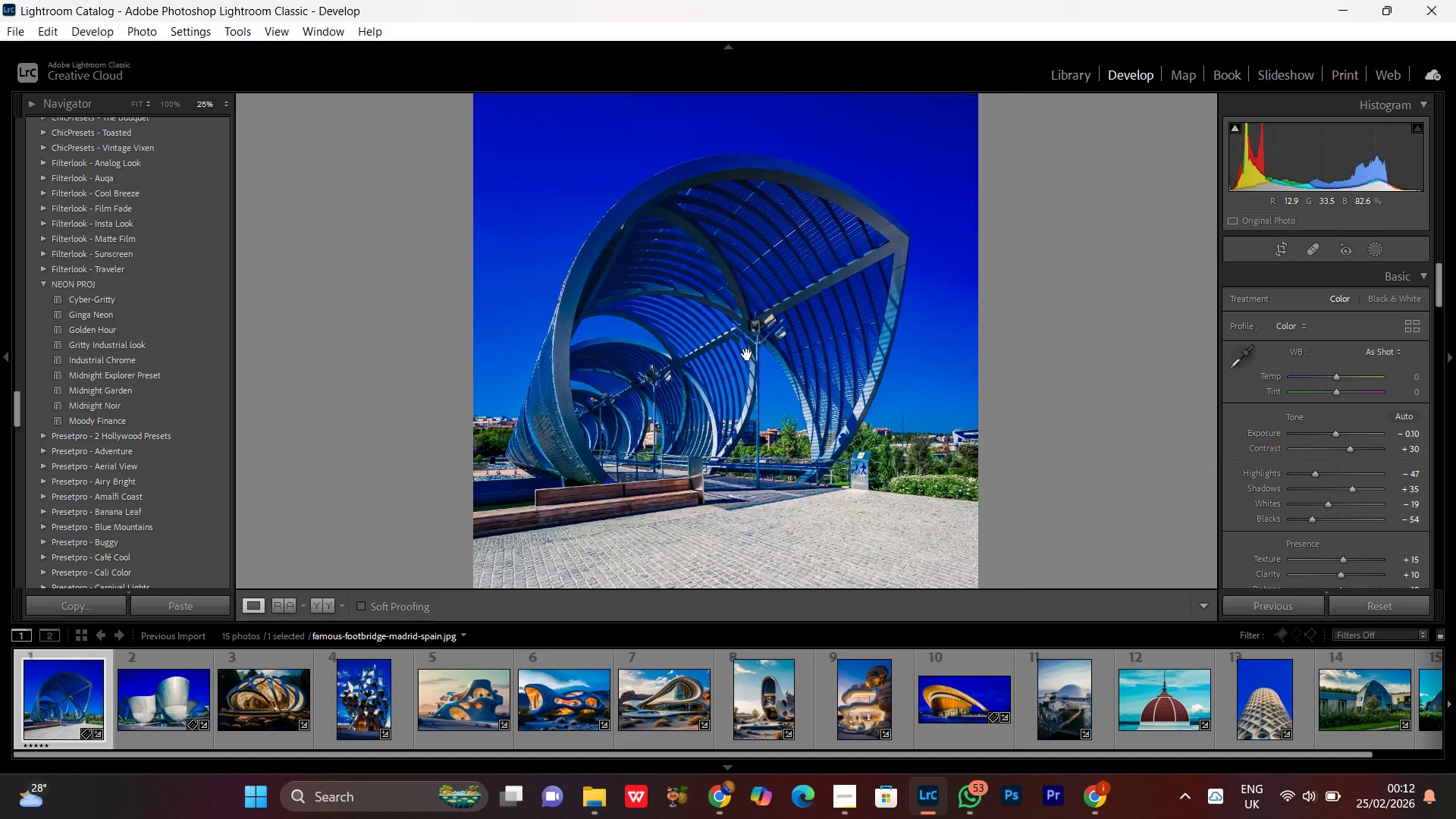 
double_click([747, 354])
 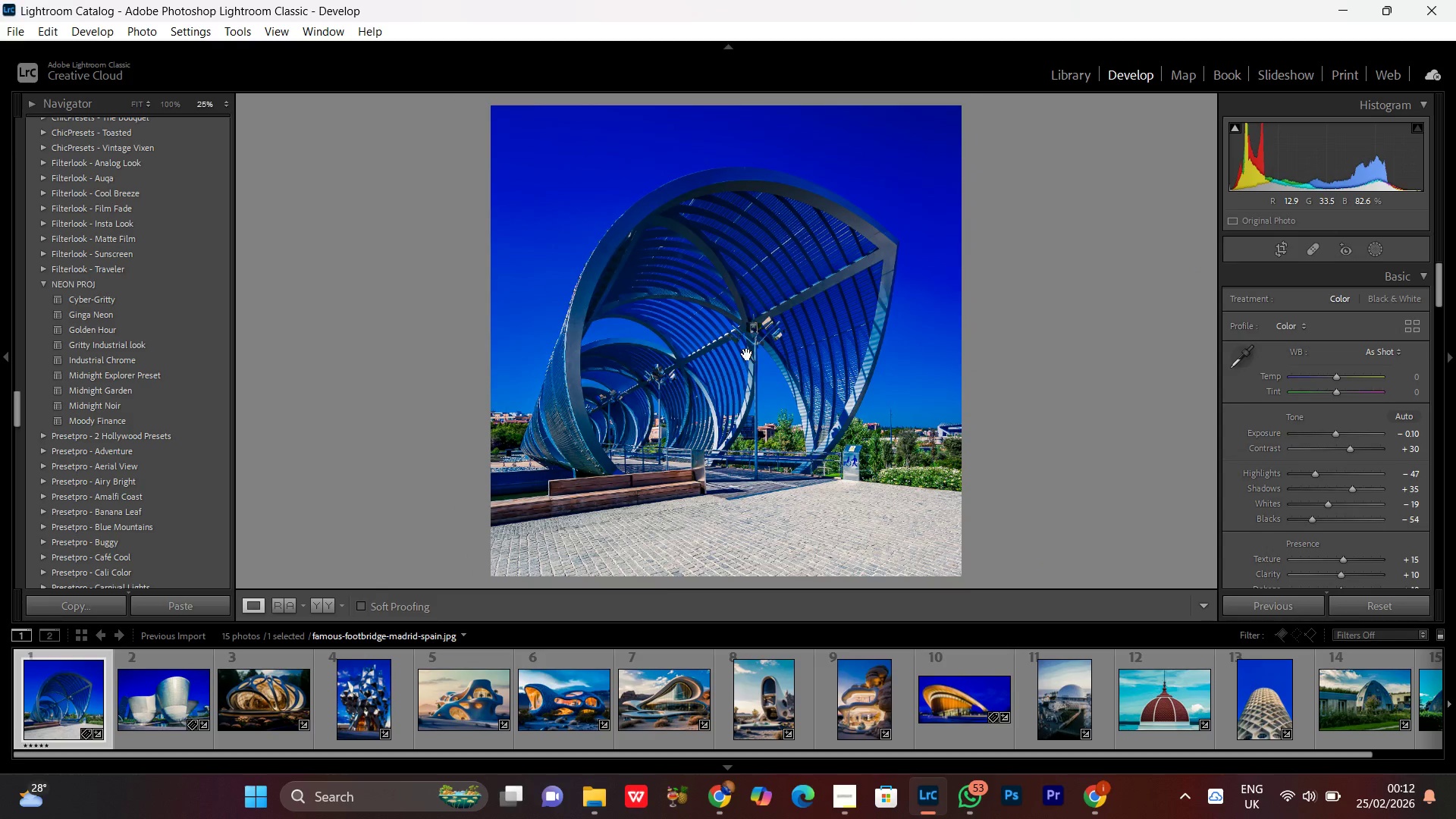 
double_click([747, 354])
 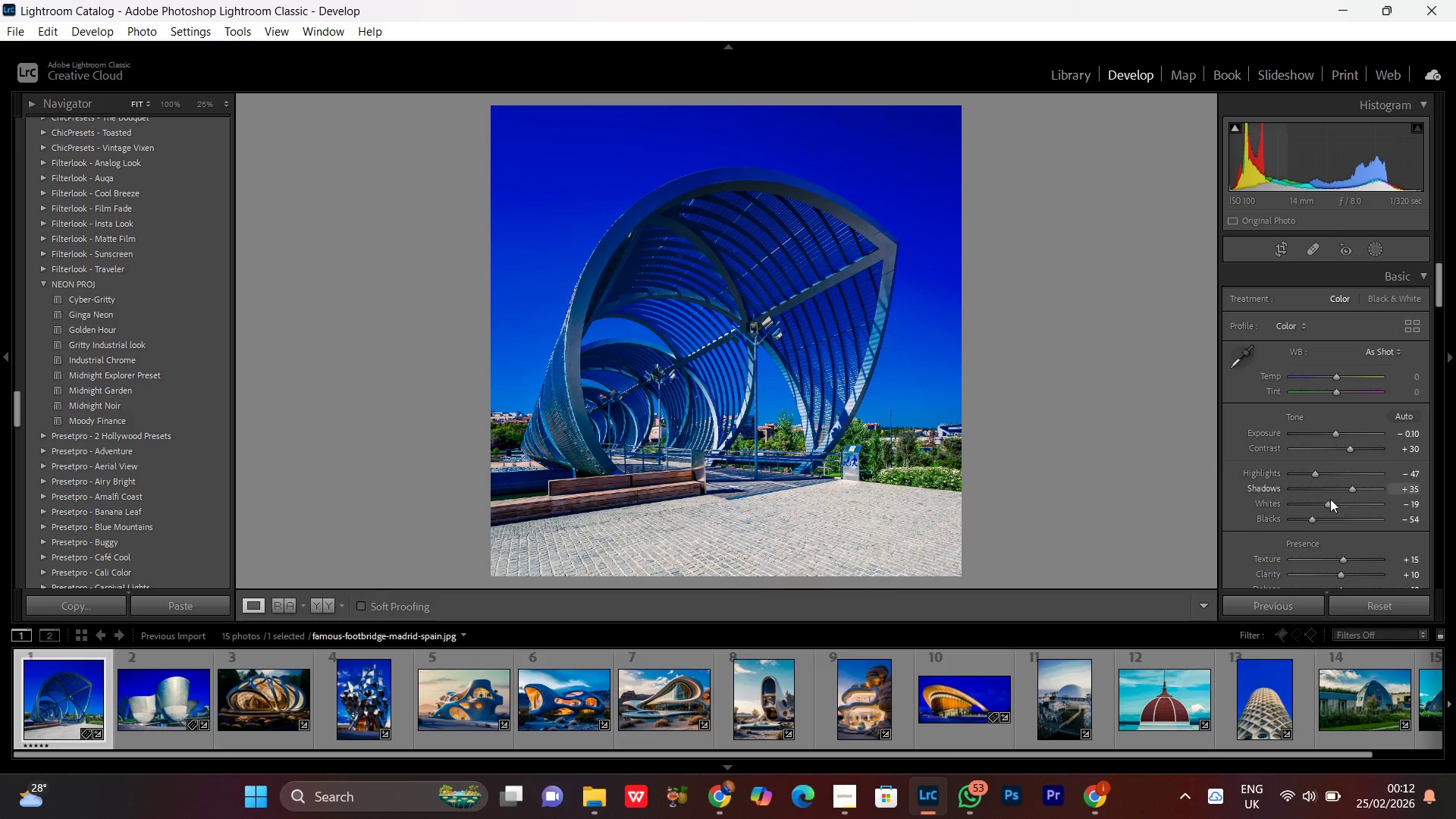 
left_click([1329, 505])
 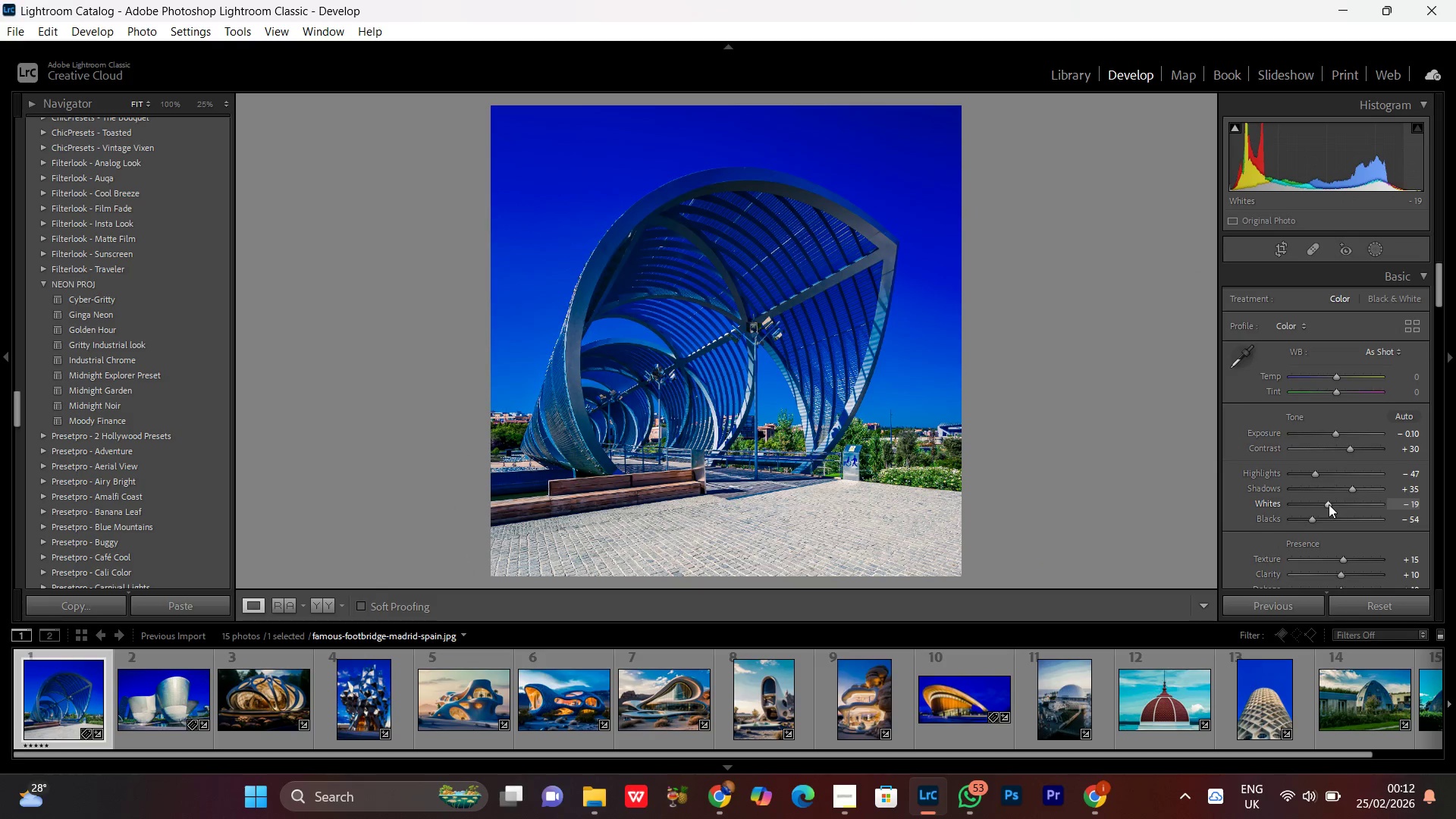 
scroll: coordinate [1329, 501], scroll_direction: down, amount: 3.0
 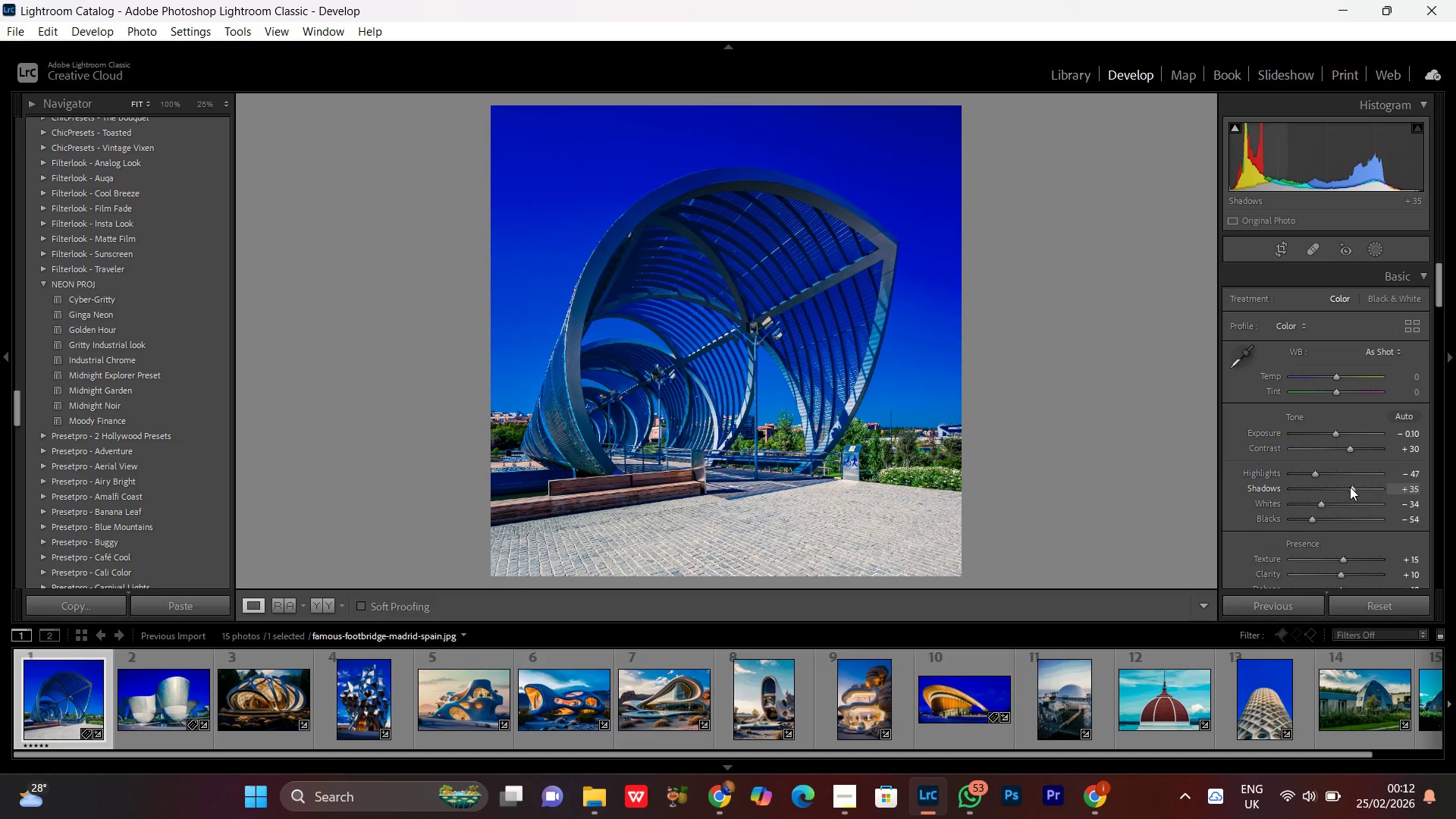 
left_click([1350, 487])
 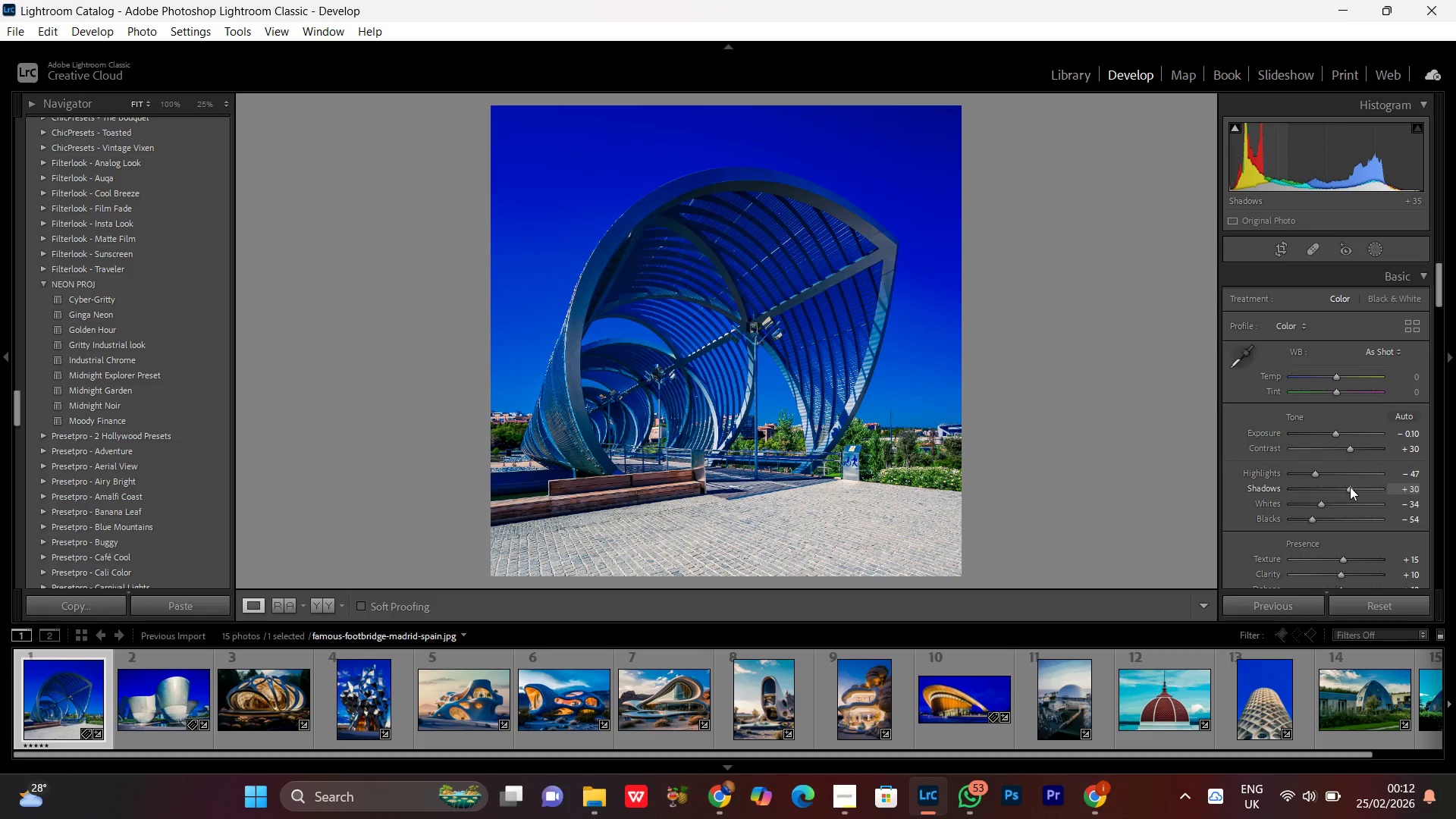 
scroll: coordinate [1350, 487], scroll_direction: down, amount: 1.0
 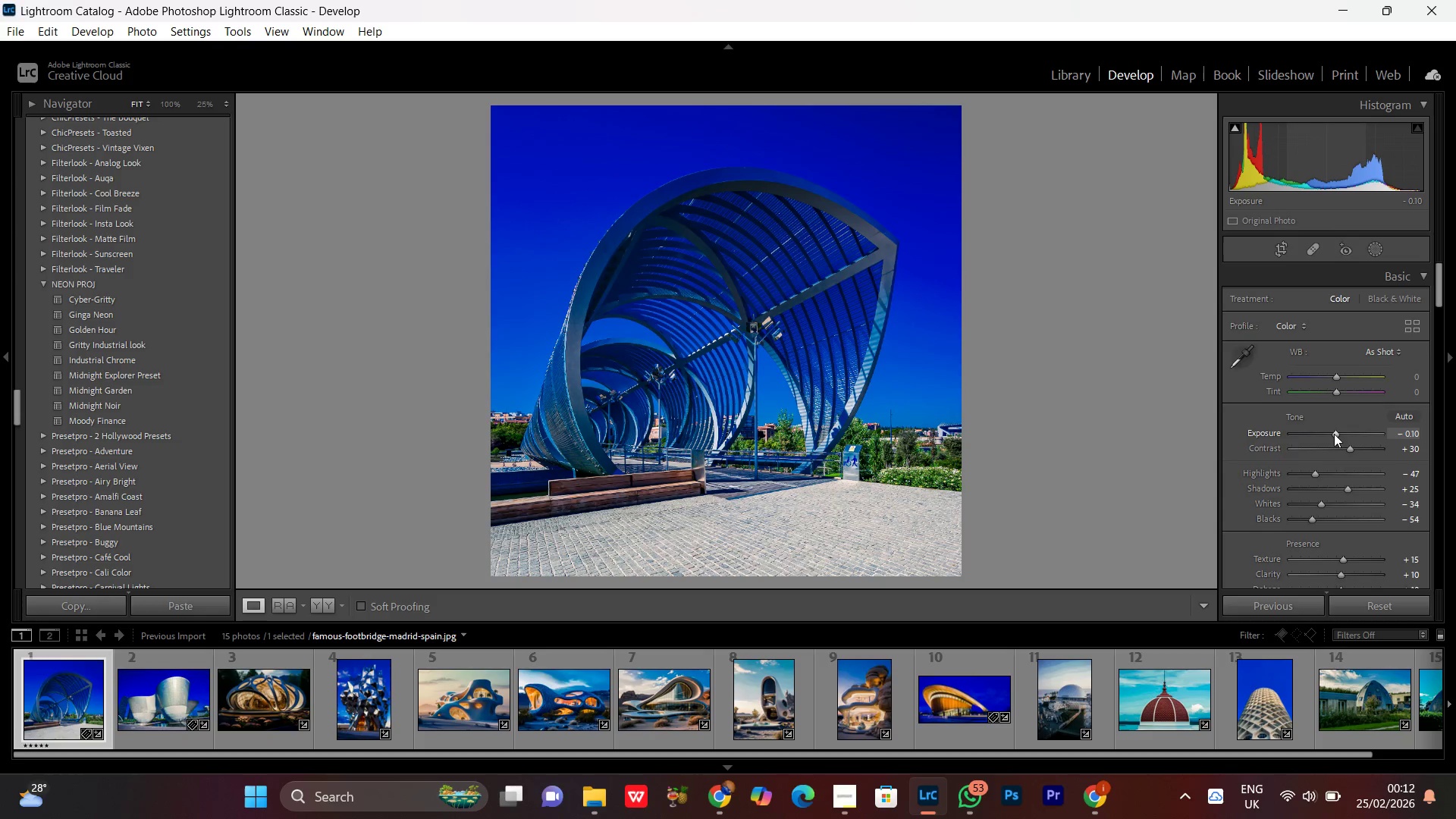 
left_click([1334, 434])
 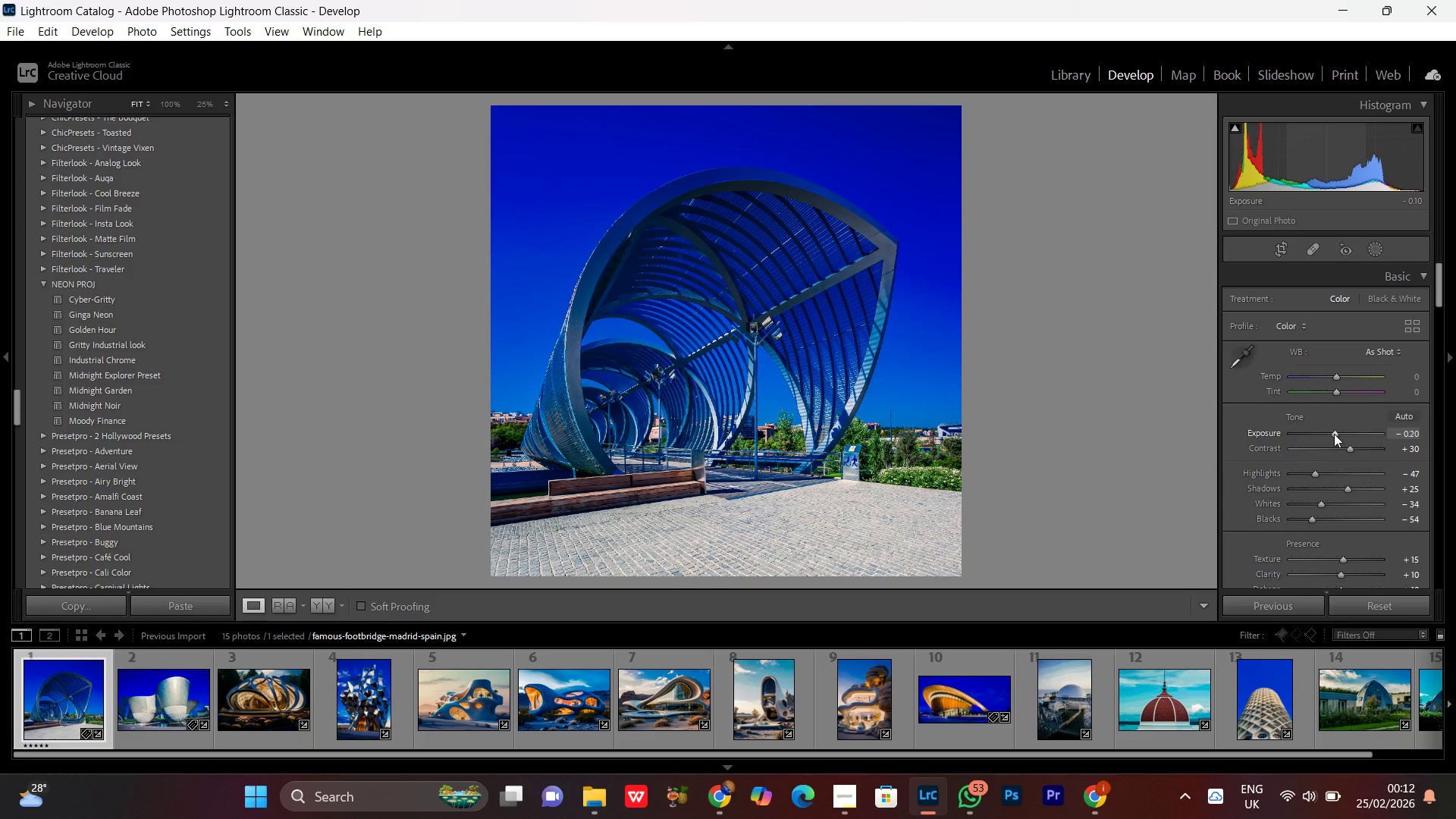 
scroll: coordinate [1334, 434], scroll_direction: down, amount: 2.0
 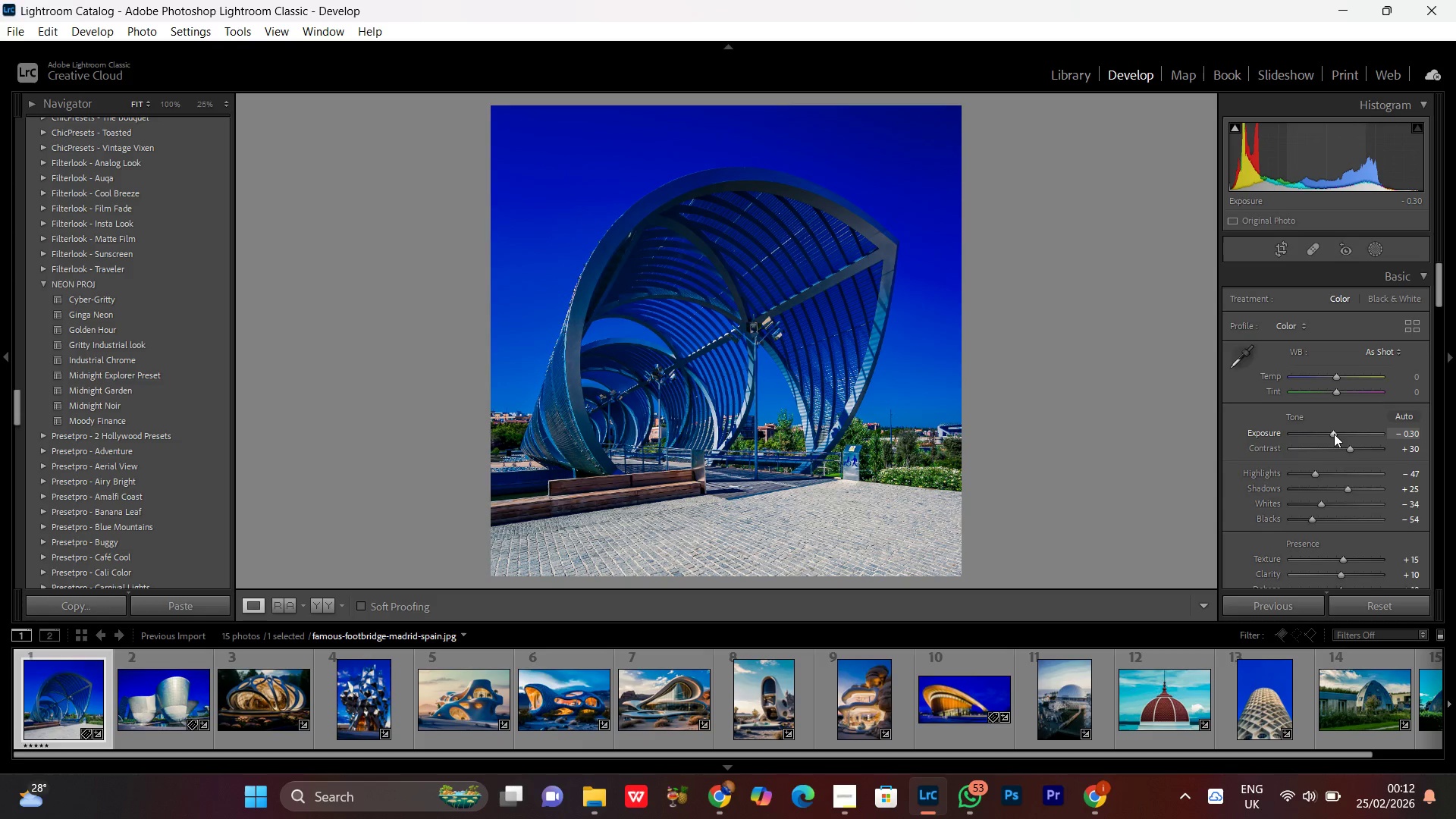 
scroll: coordinate [1334, 434], scroll_direction: up, amount: 1.0
 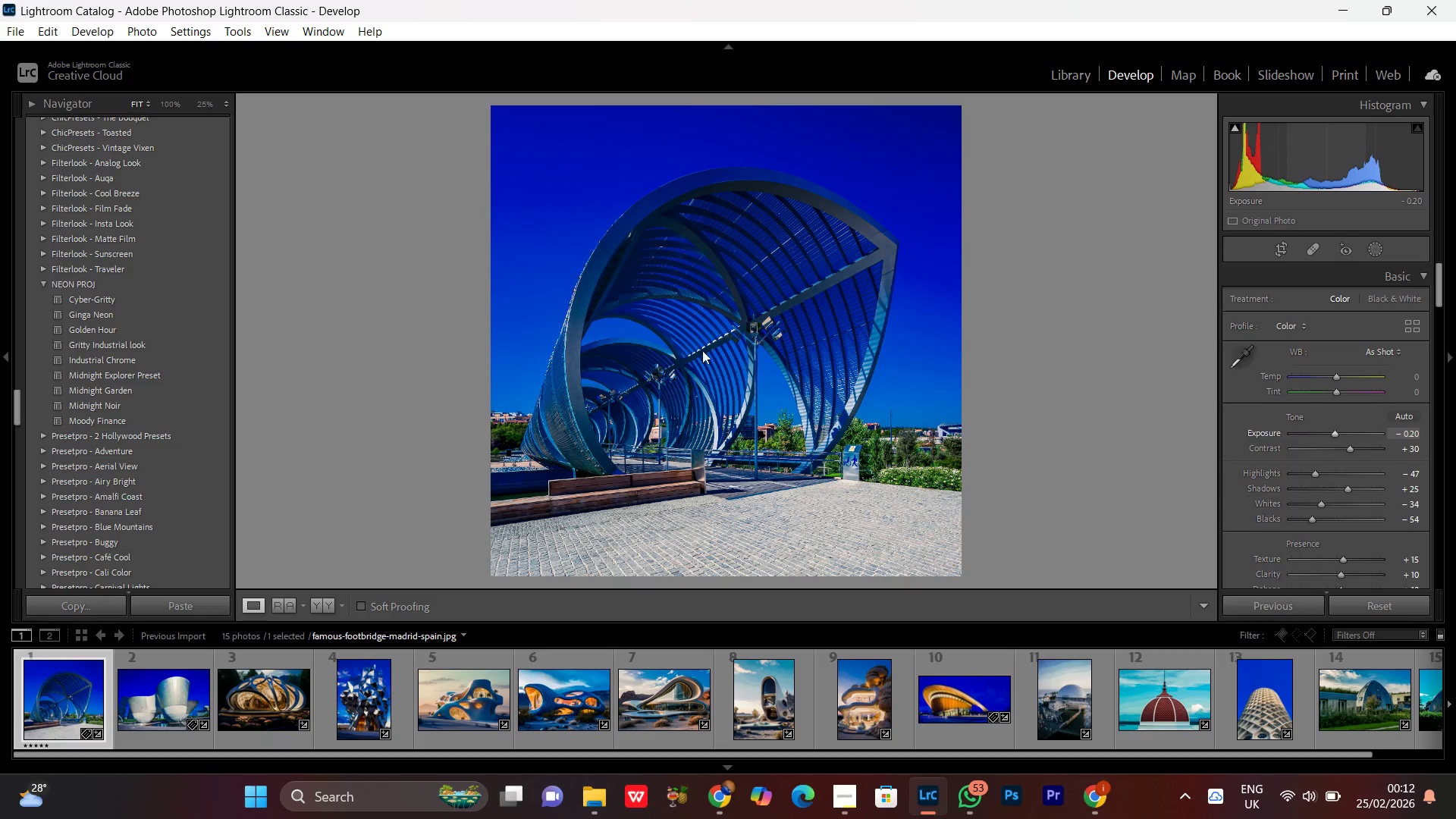 
left_click([687, 334])
 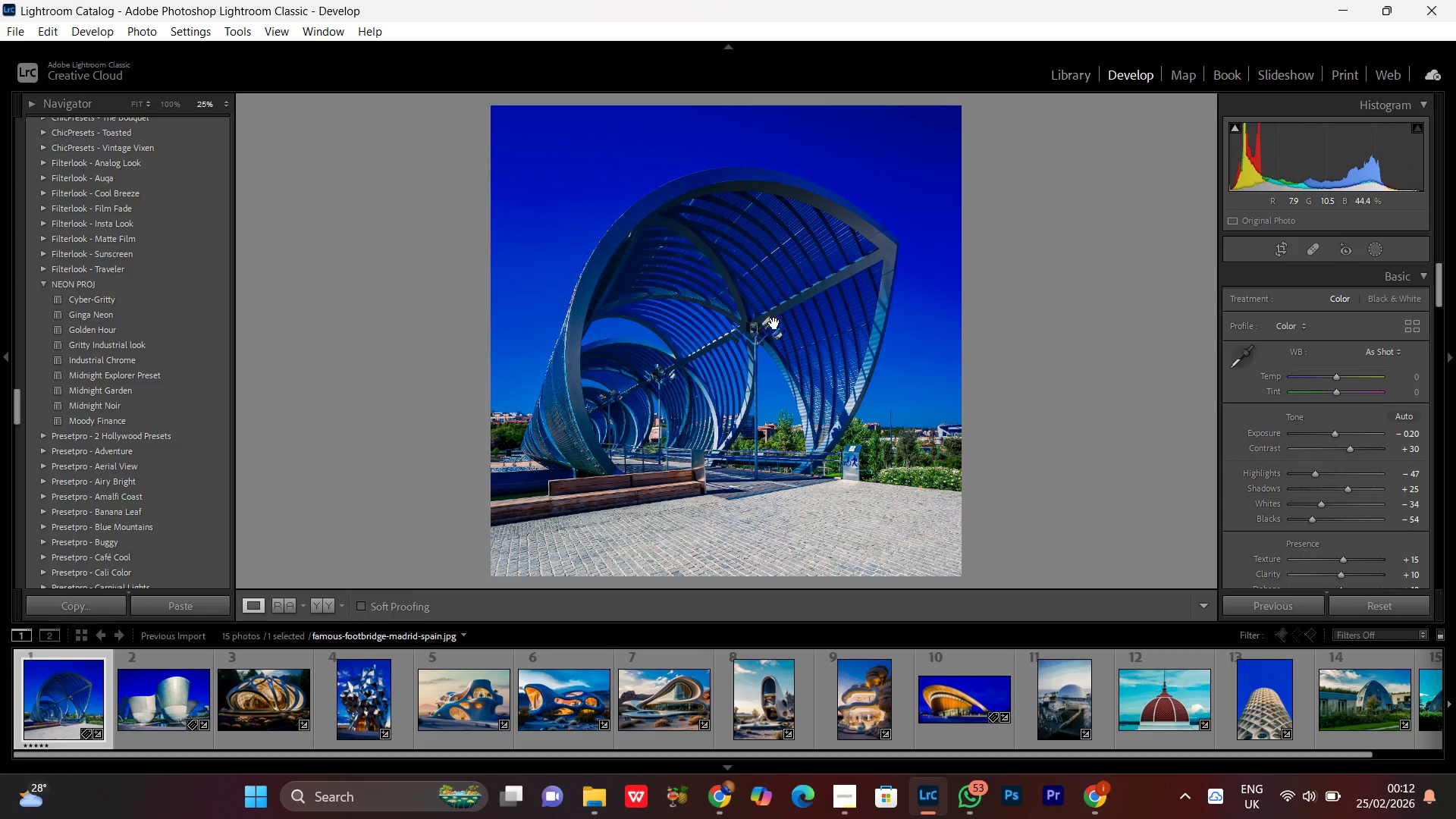 
left_click([774, 323])
 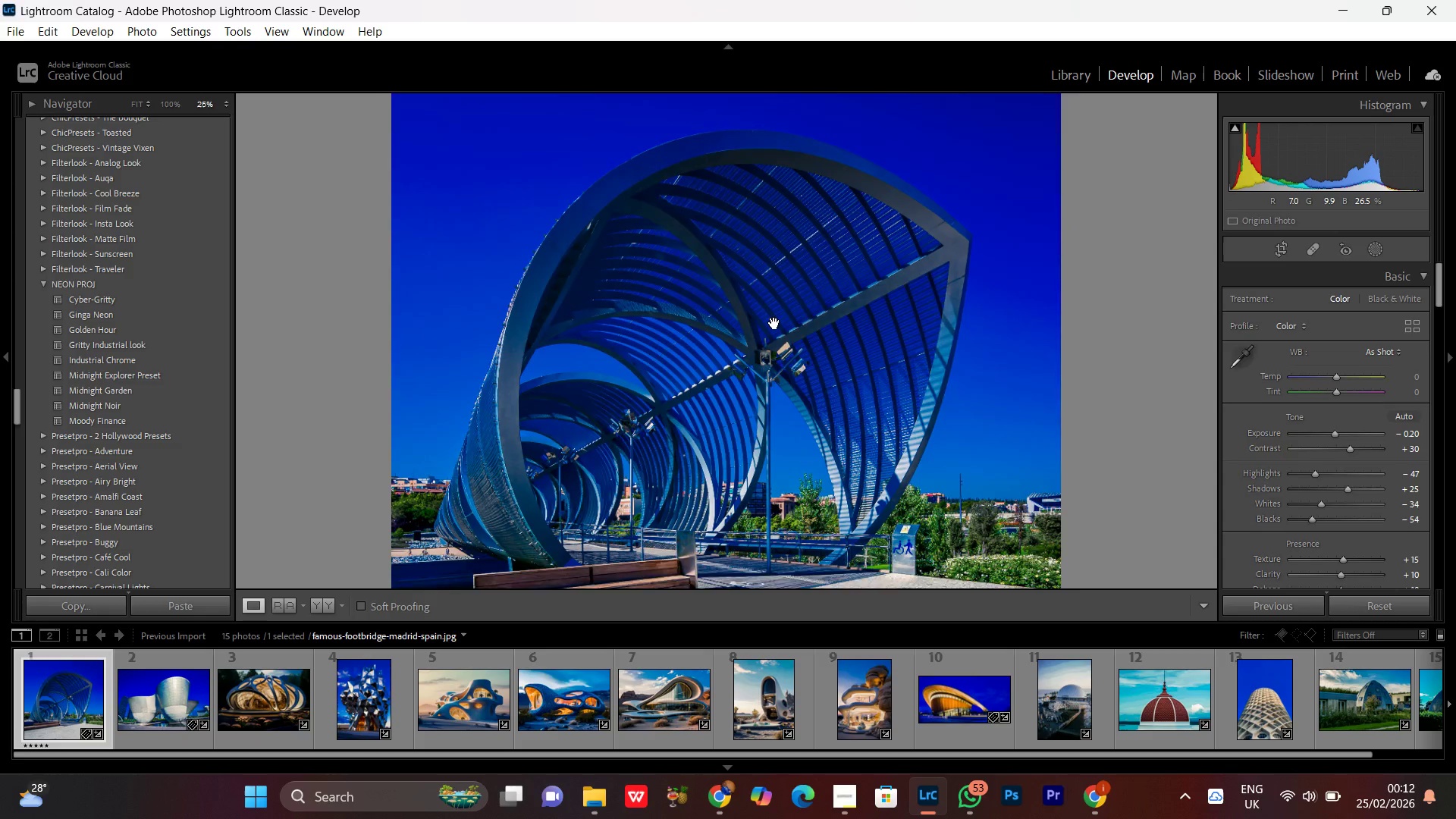 
double_click([774, 323])
 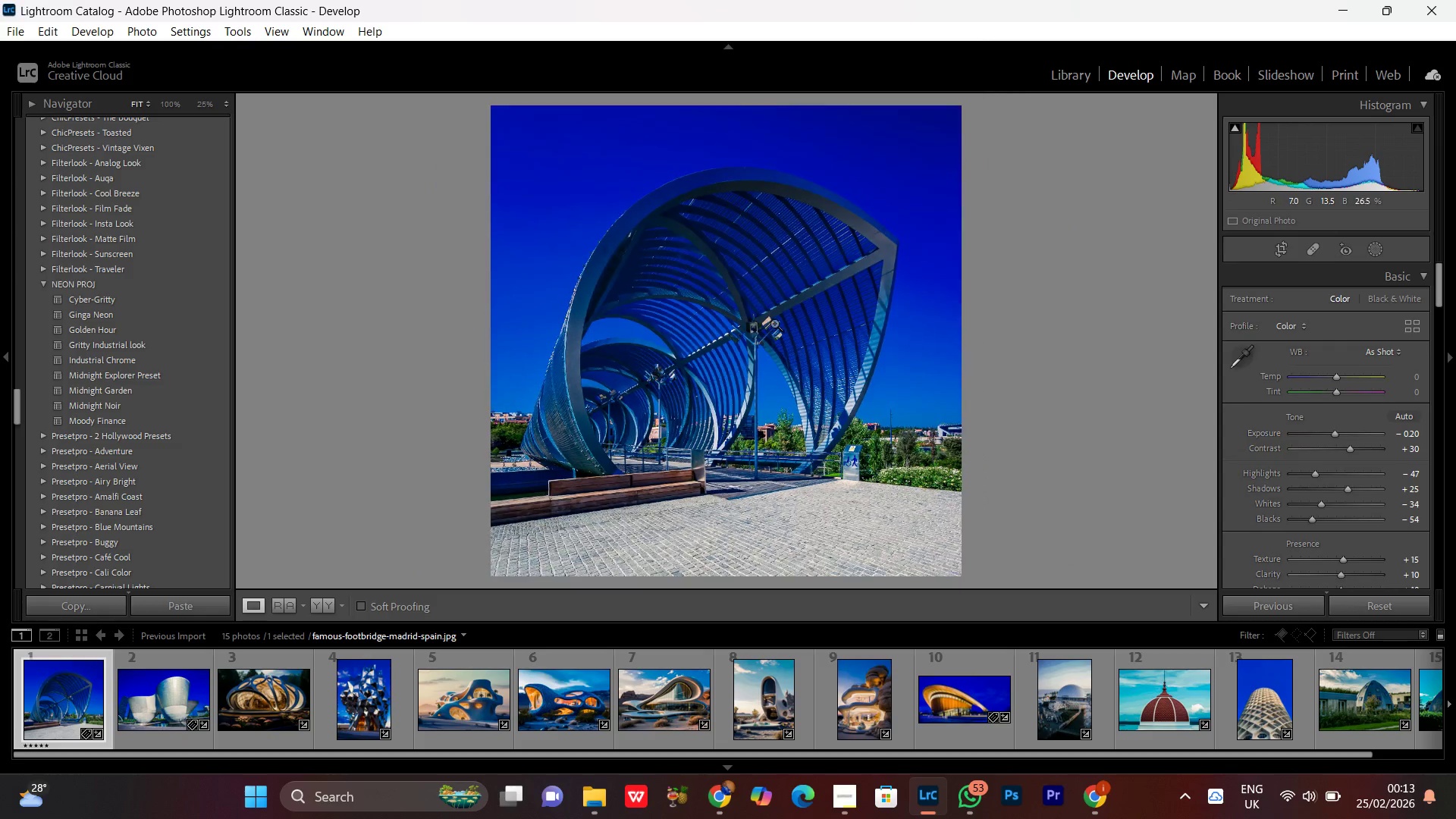 
triple_click([774, 323])
 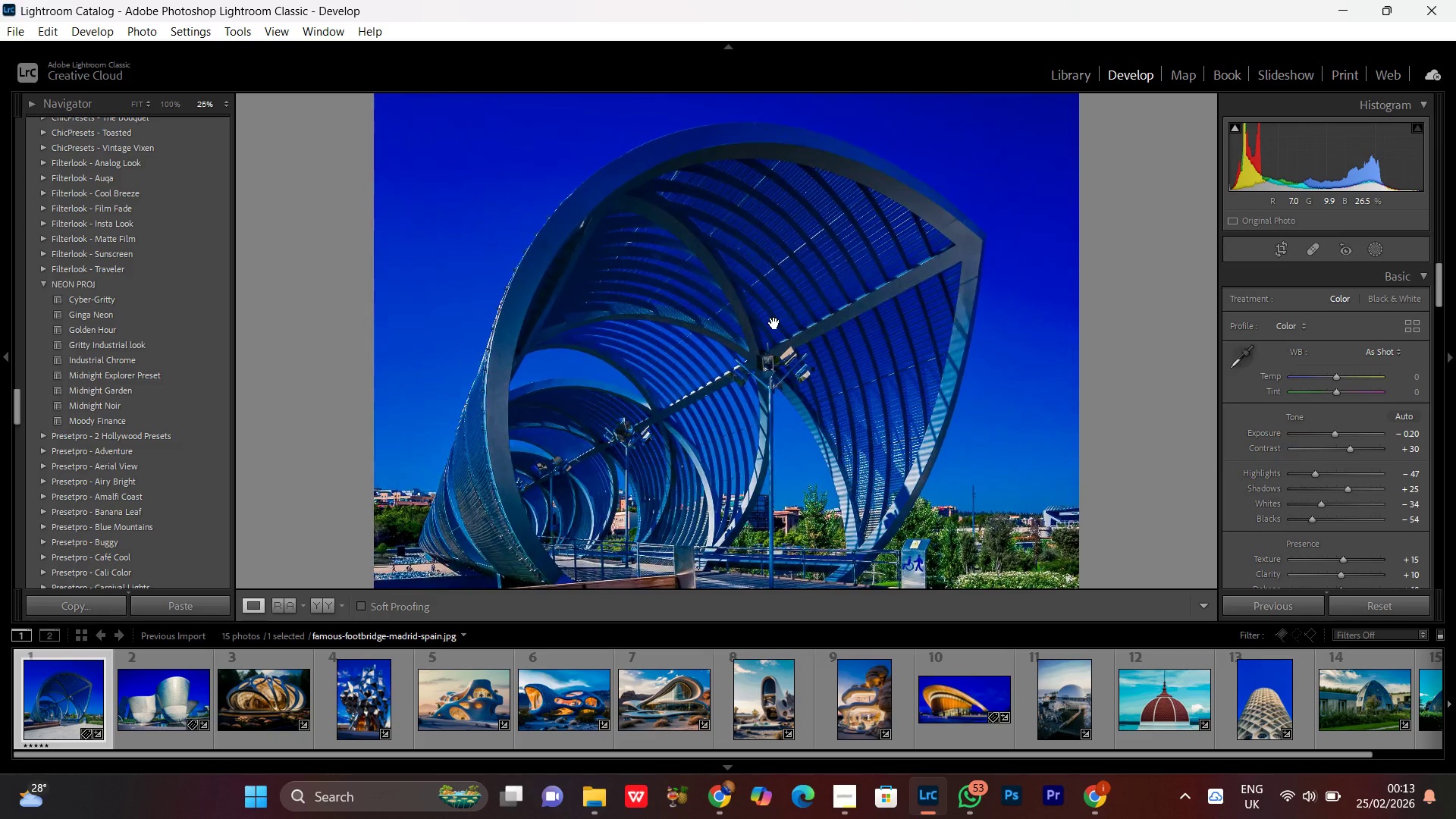 
triple_click([774, 323])
 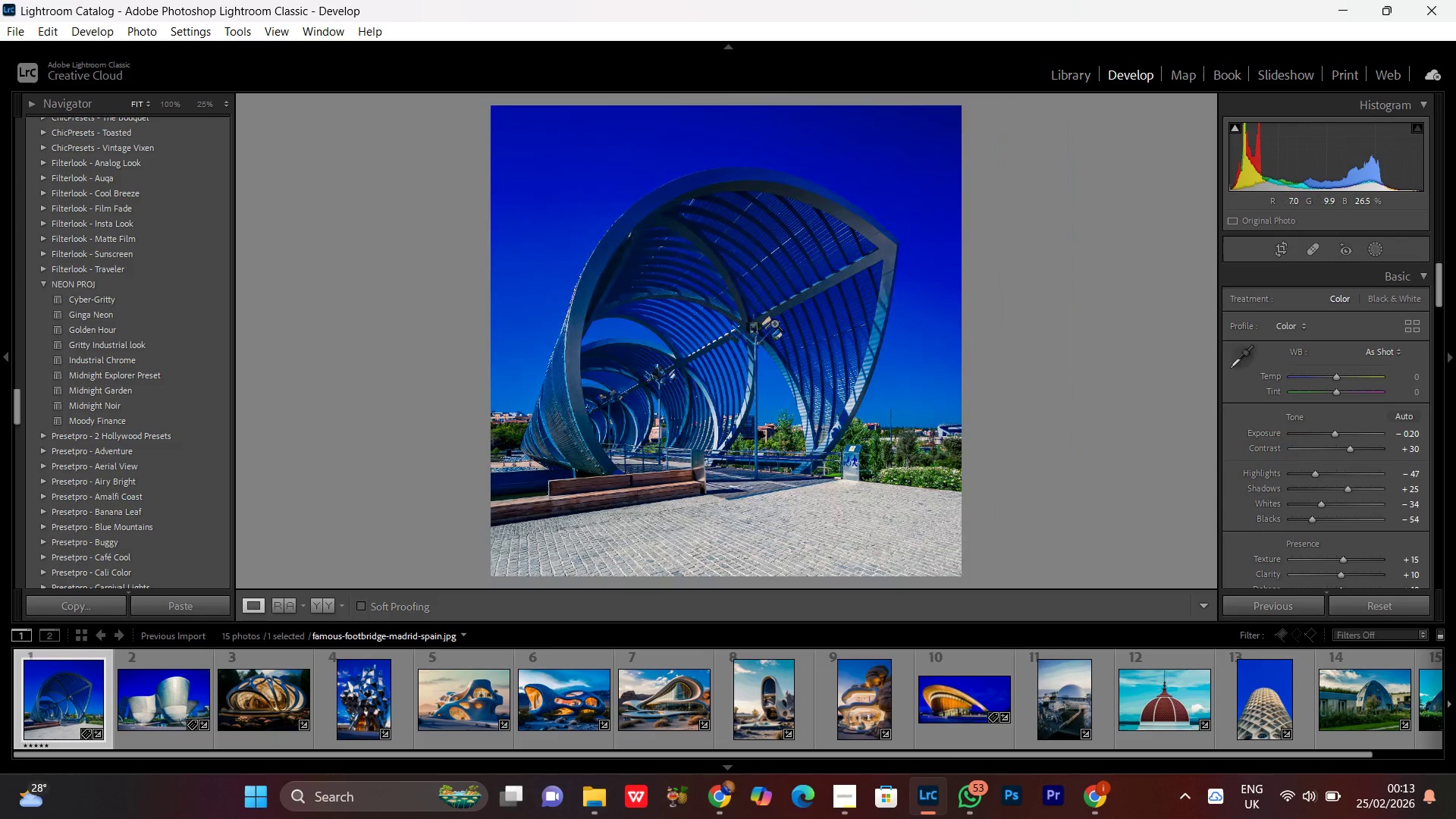 
key(Control+Equal)
 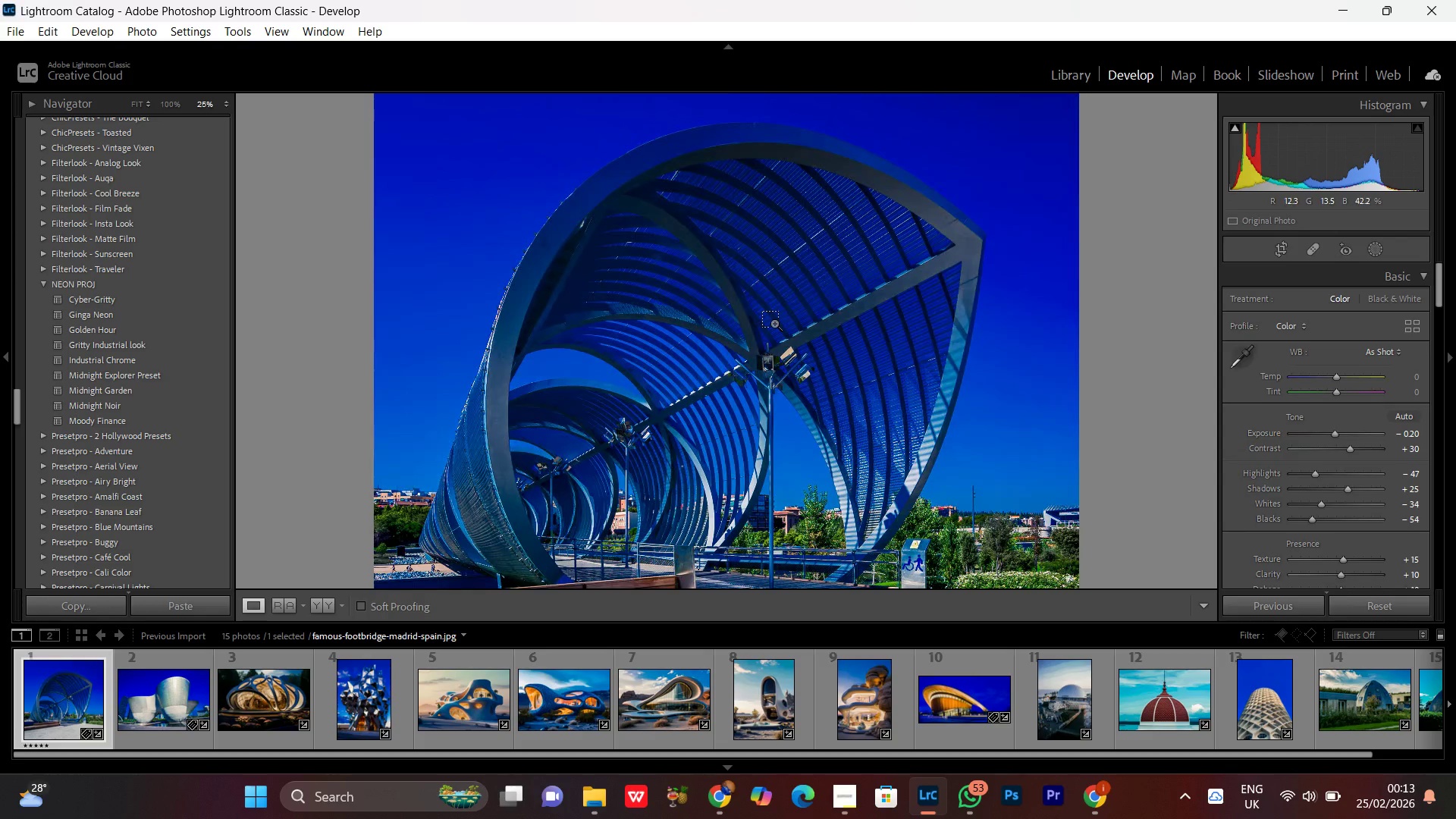 
key(Control+Equal)
 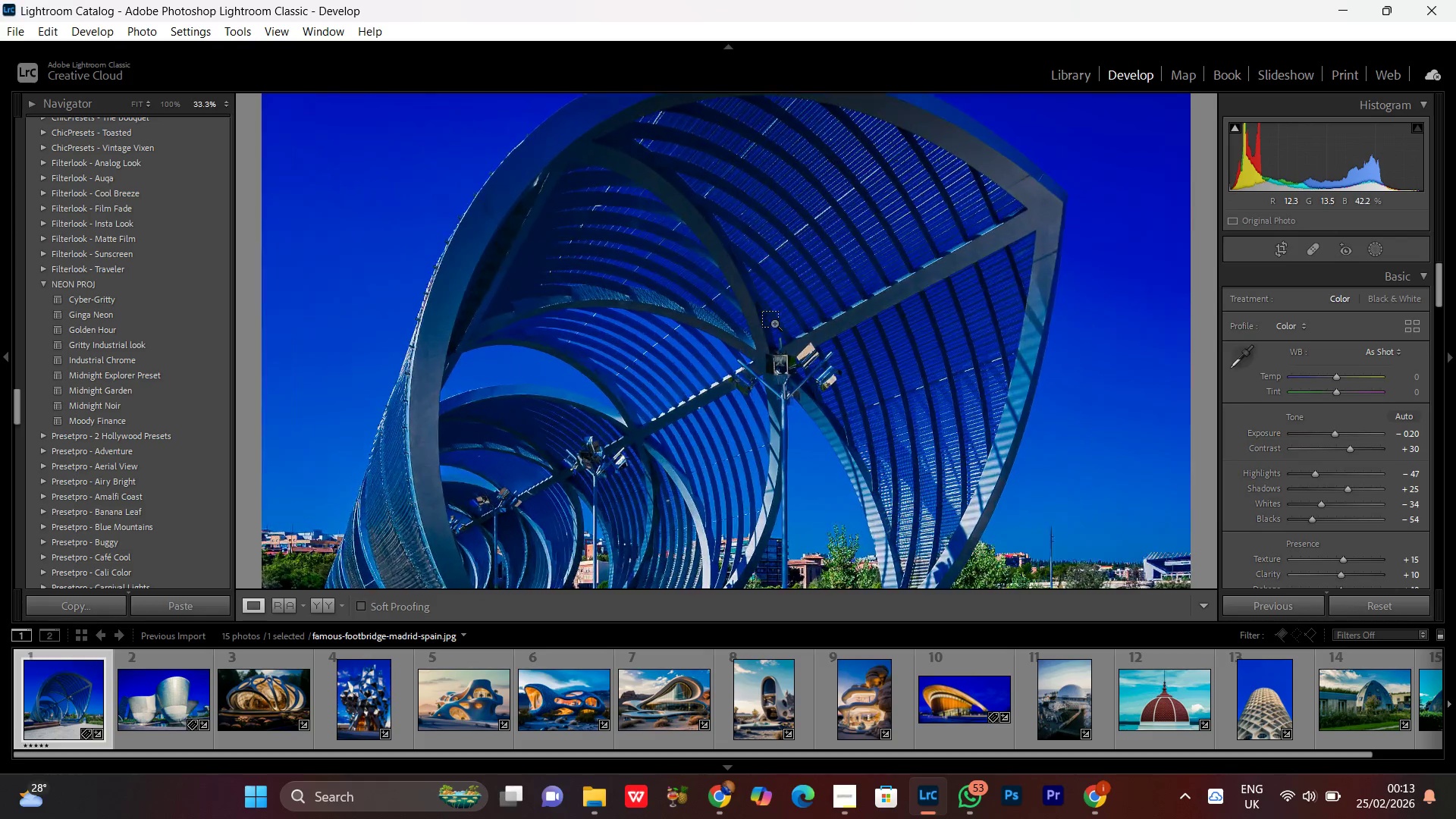 
key(Control+Equal)
 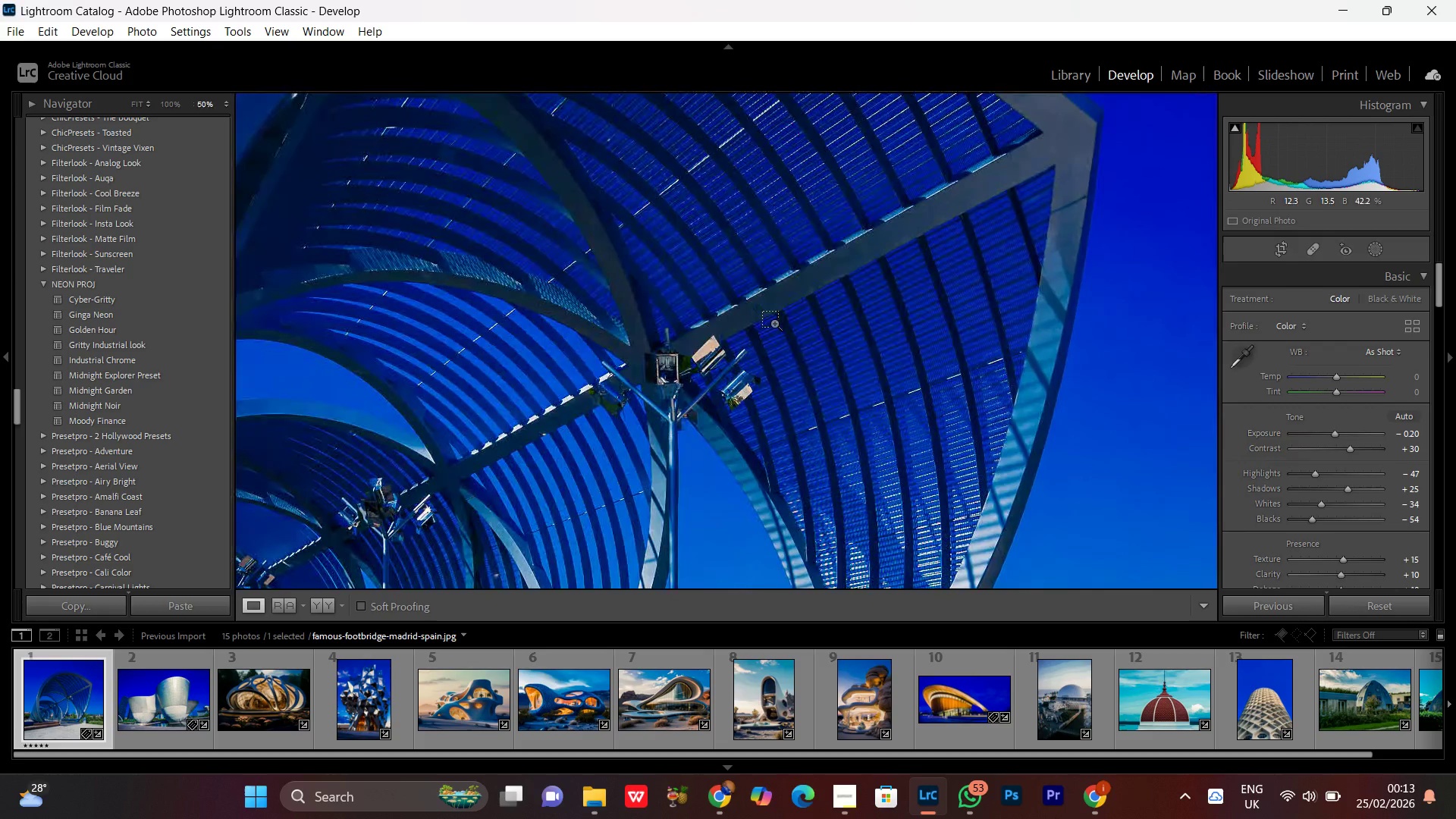 
key(Control+Equal)
 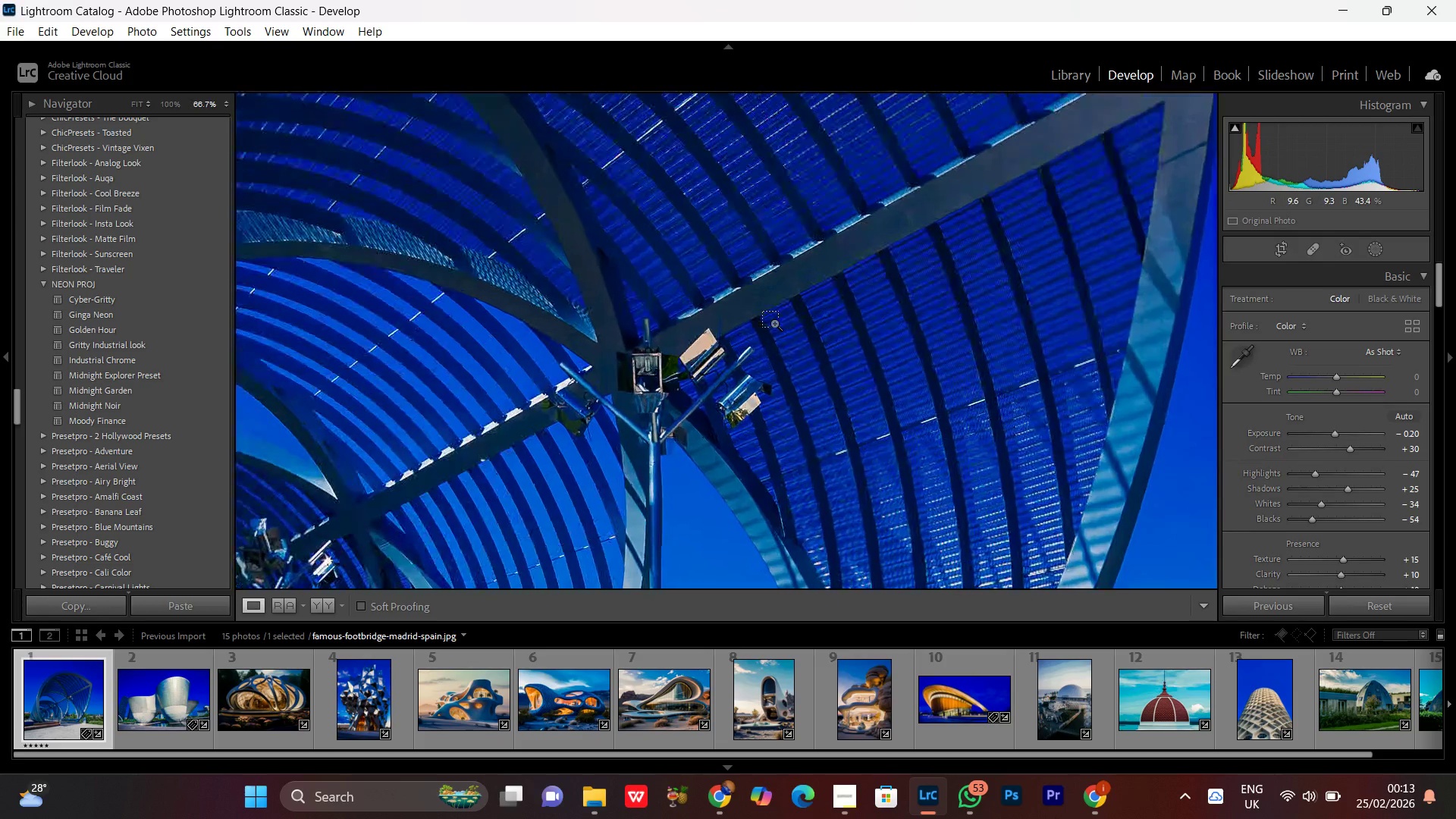 
key(Control+Equal)
 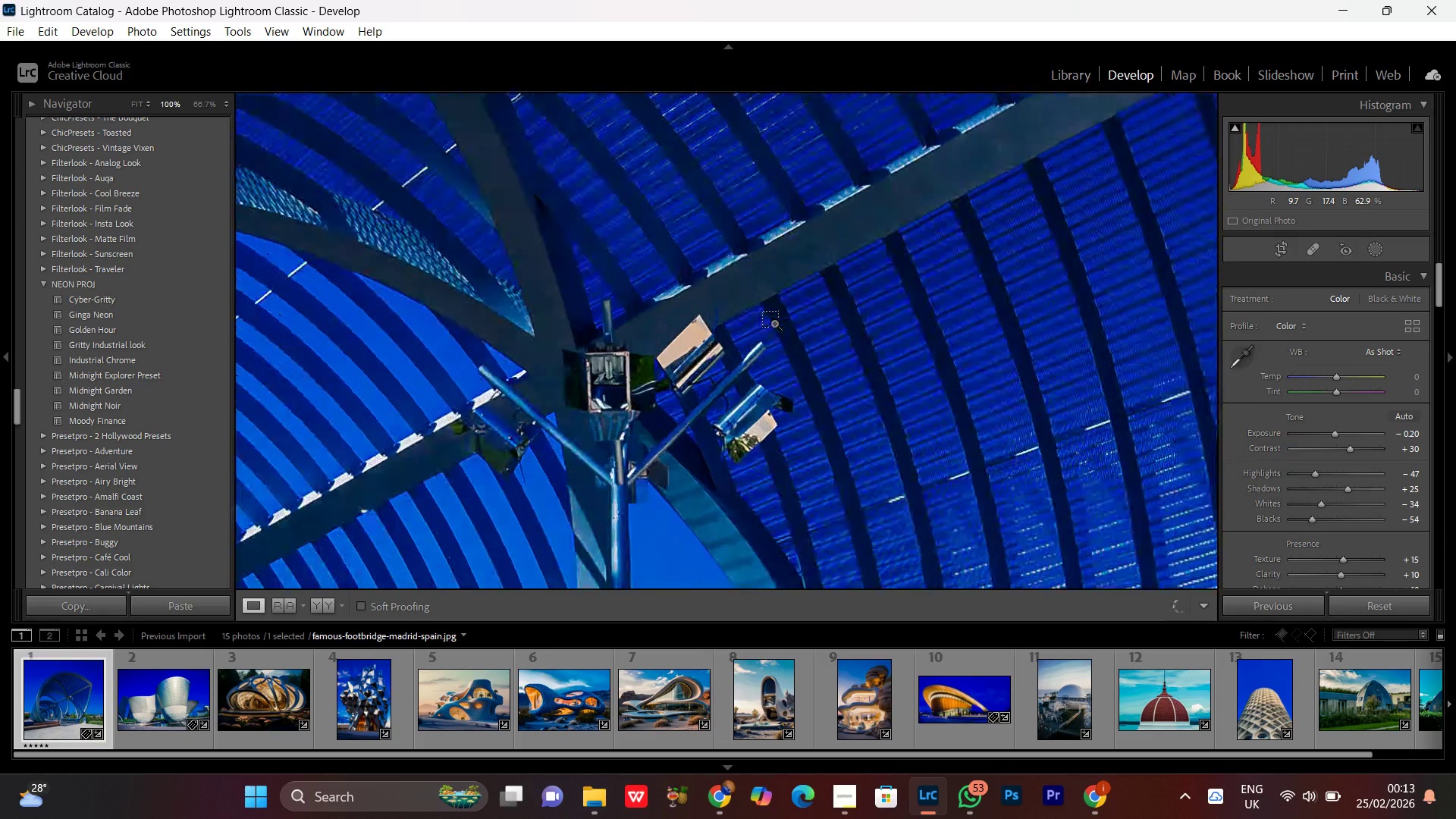 
key(Control+Equal)
 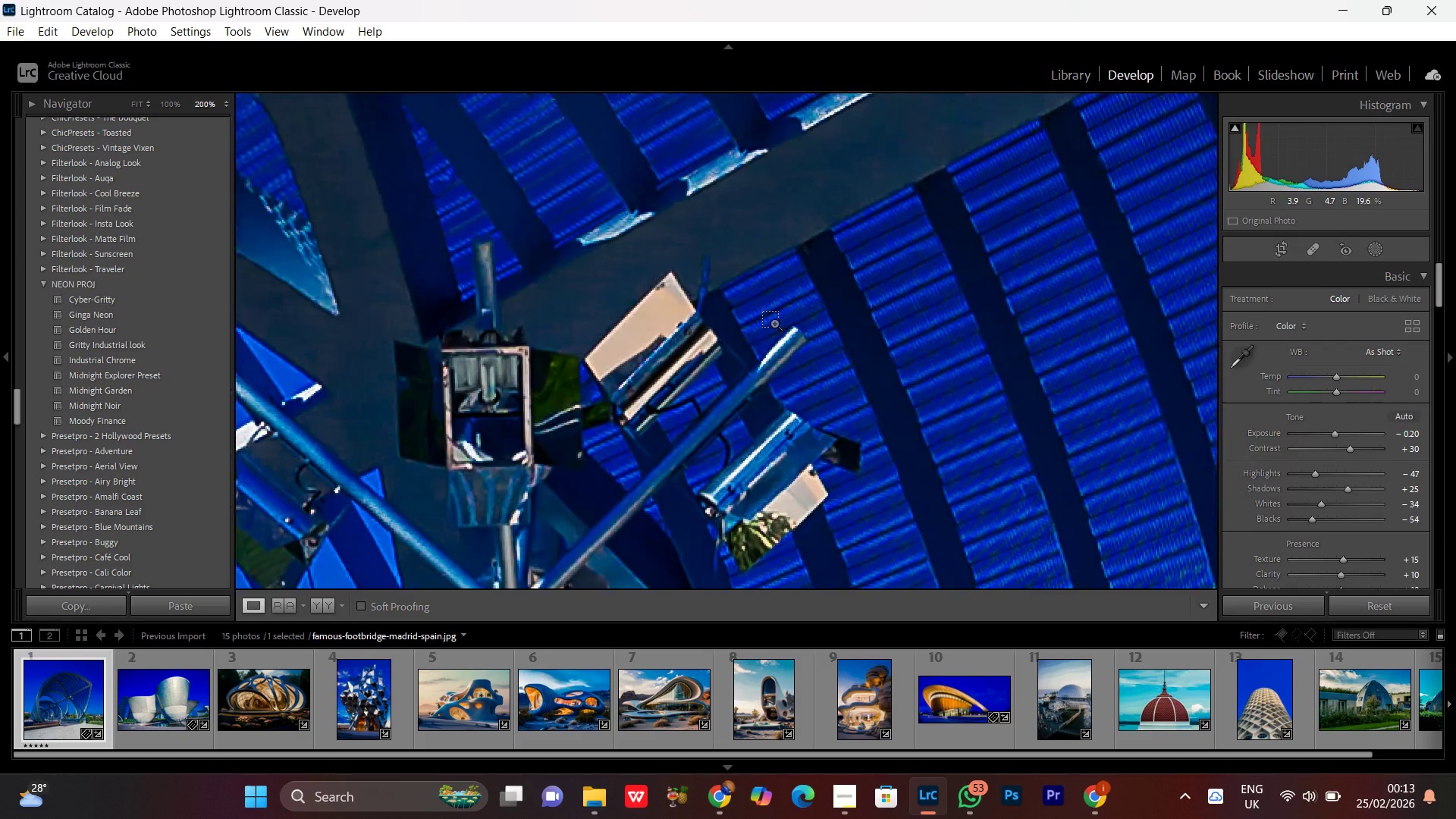 
key(Control+Minus)
 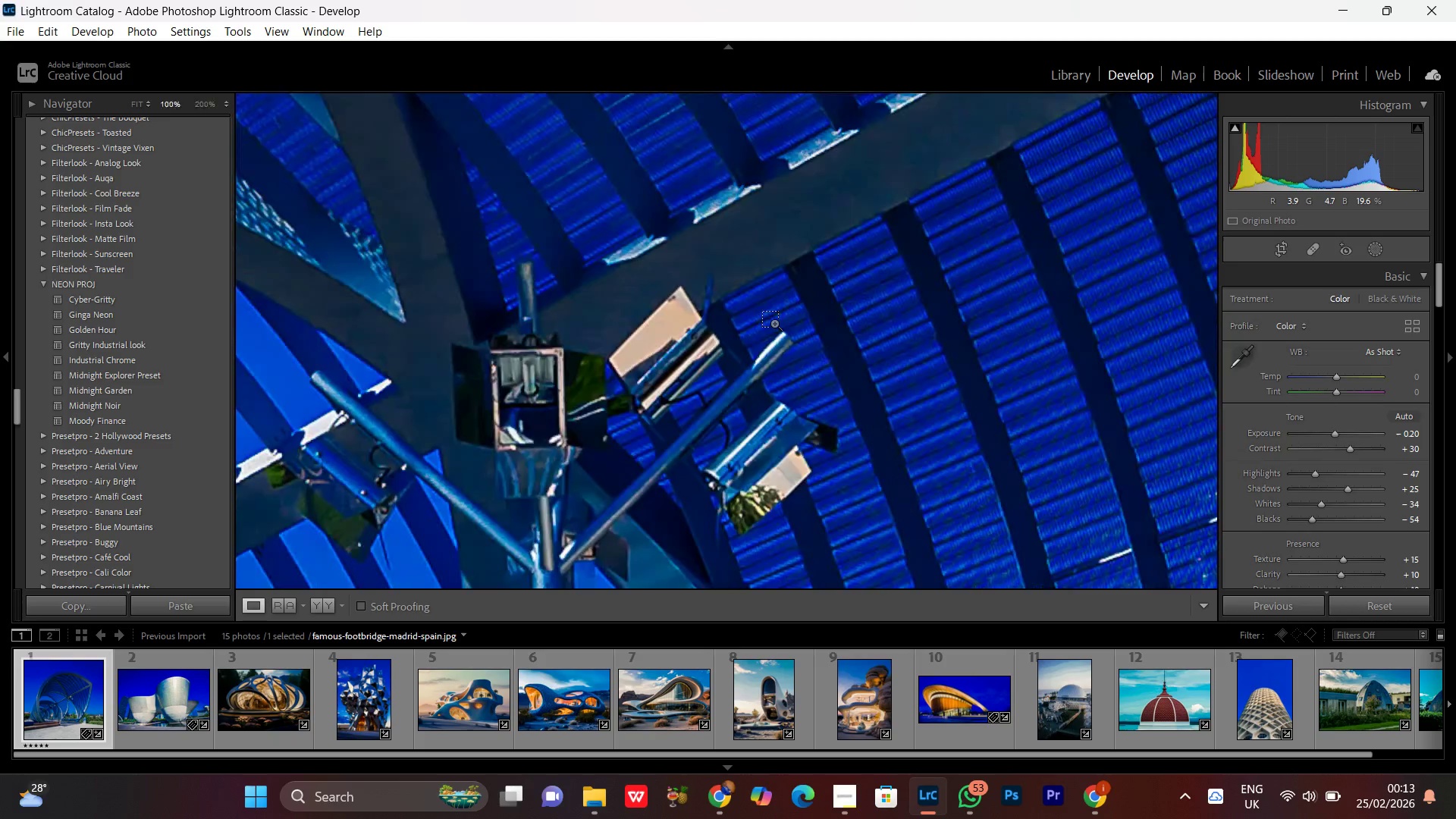 
key(Control+Minus)
 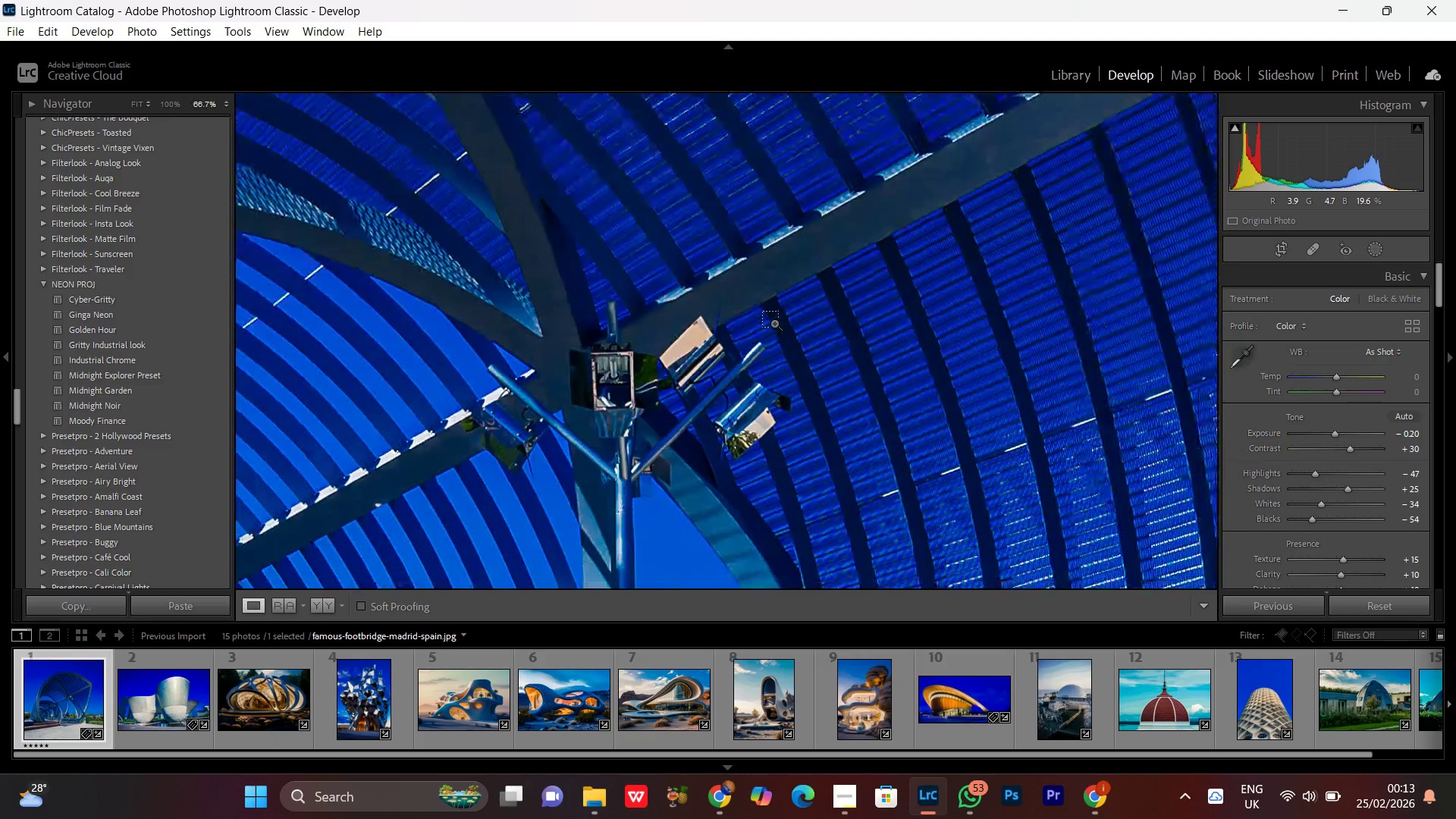 
key(Control+Minus)
 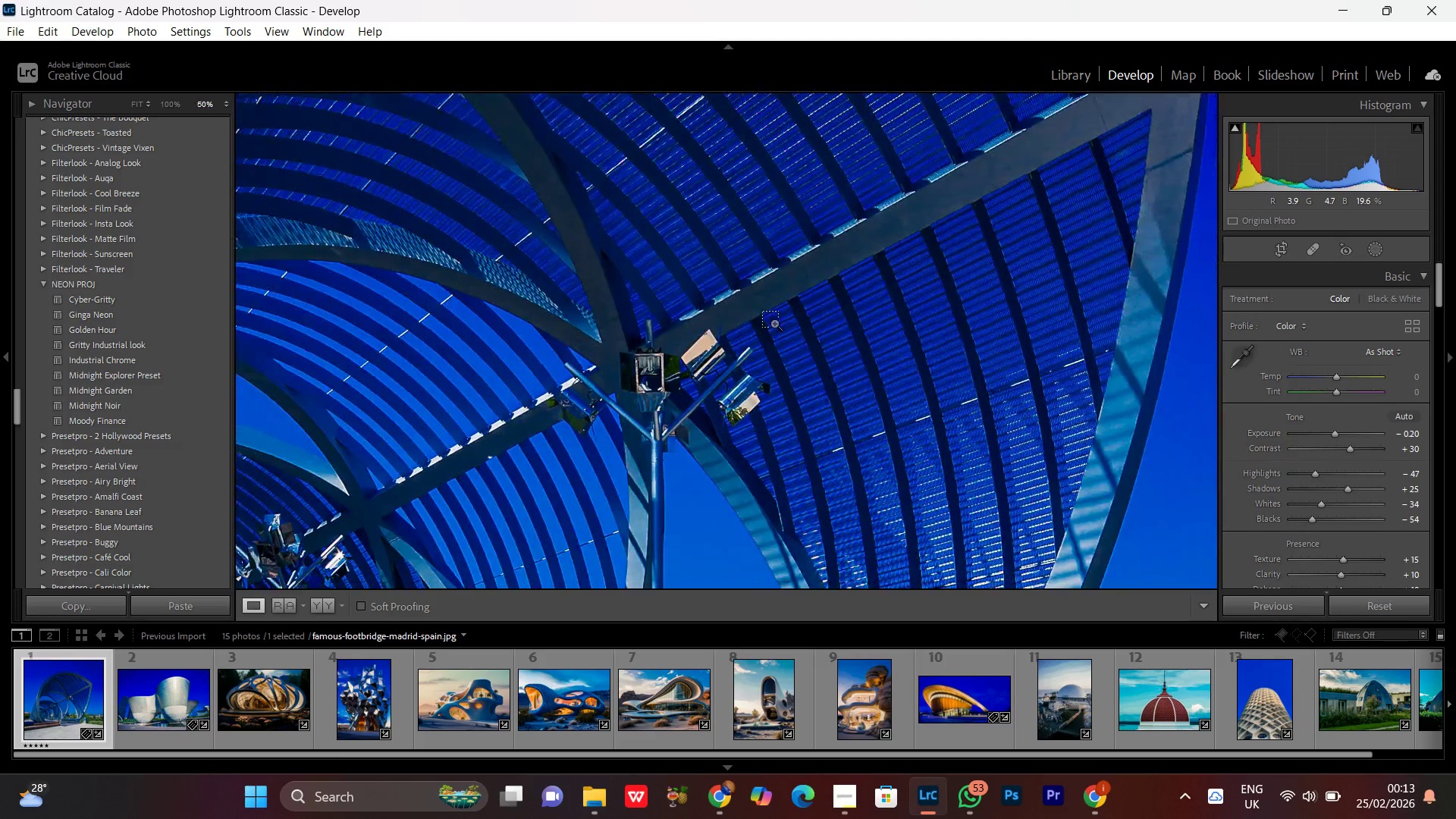 
key(Control+Minus)
 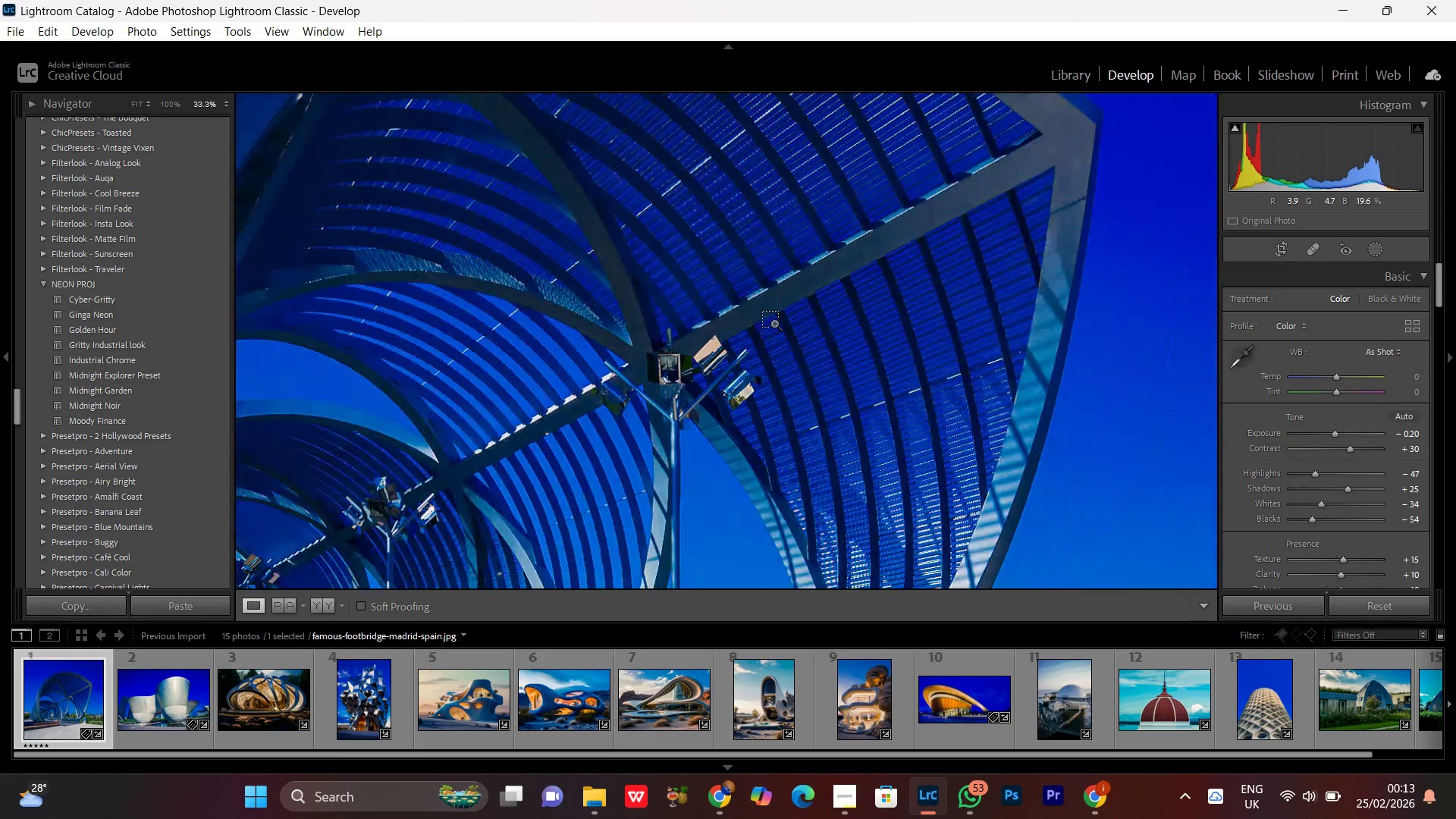 
key(Control+Minus)
 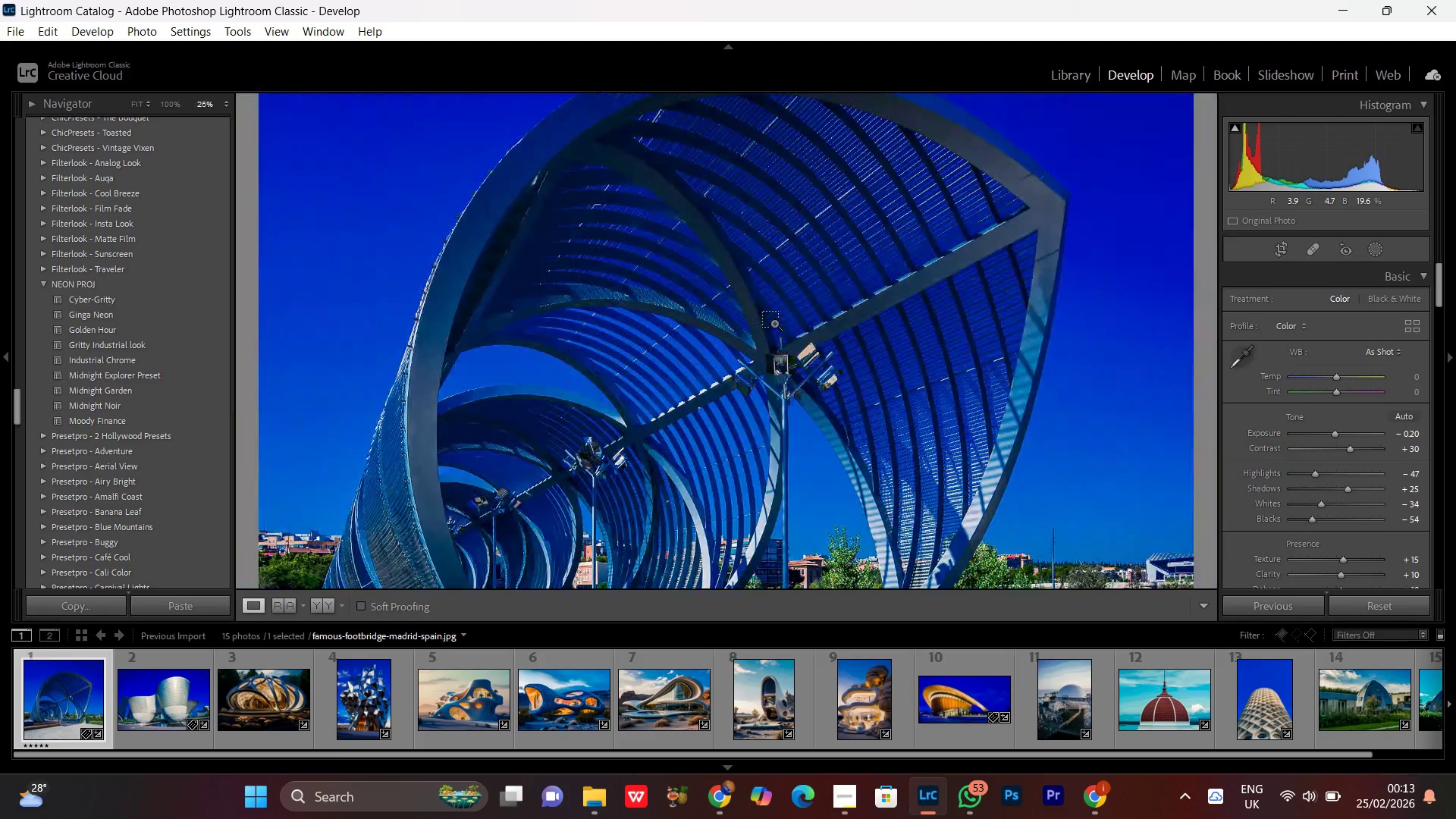 
key(Control+Minus)
 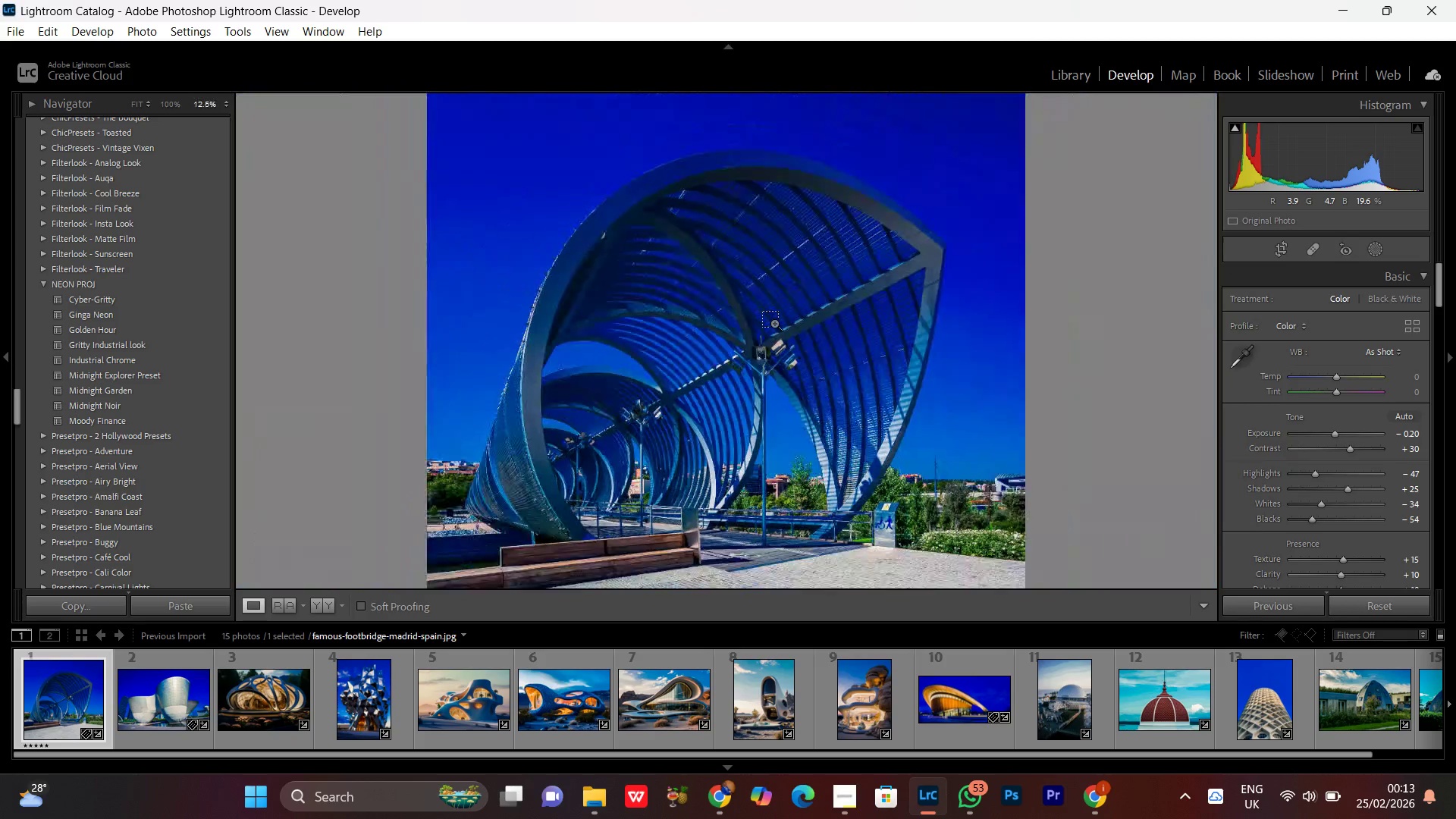 
key(Control+Minus)
 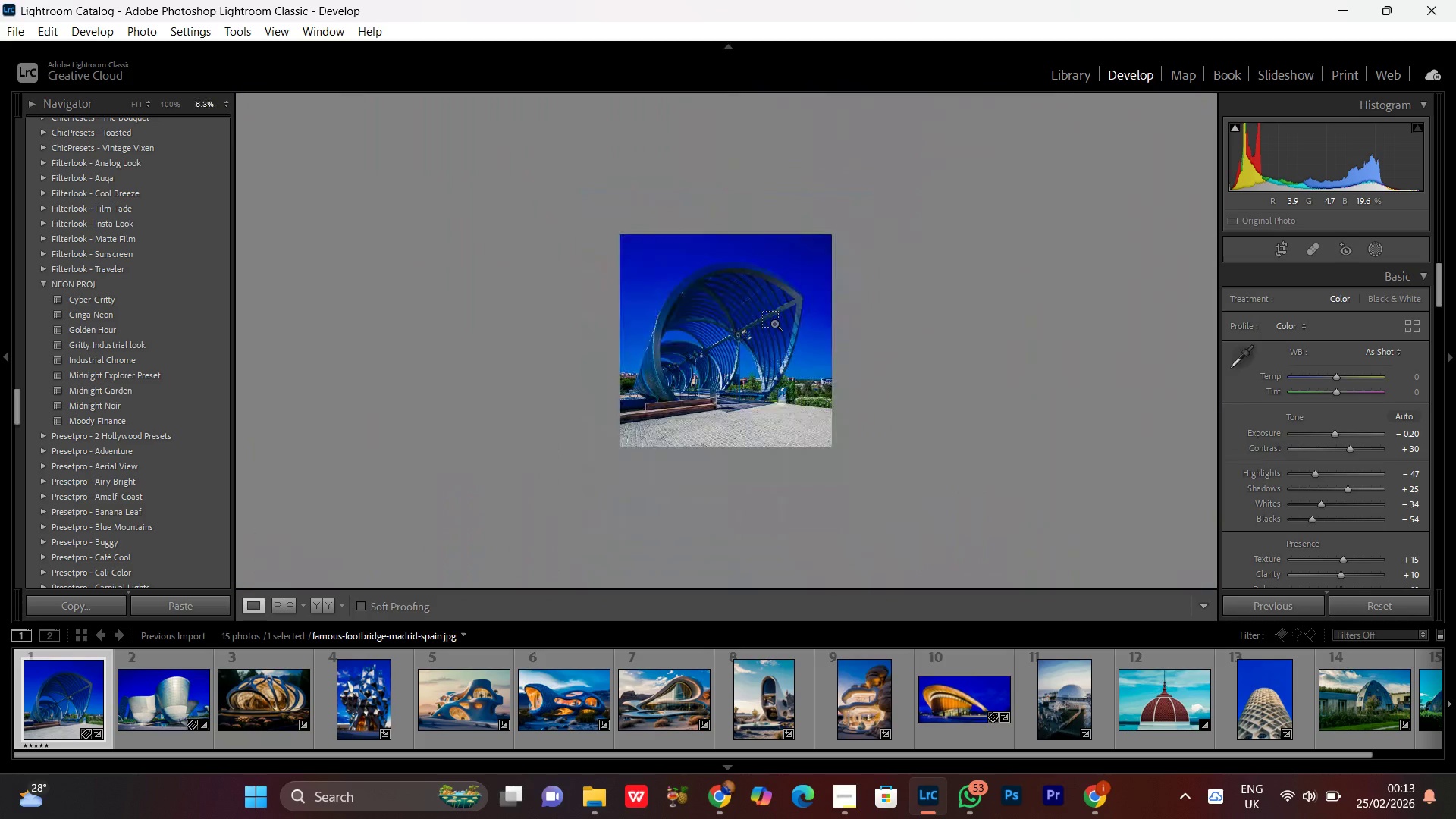 
key(Control+Equal)
 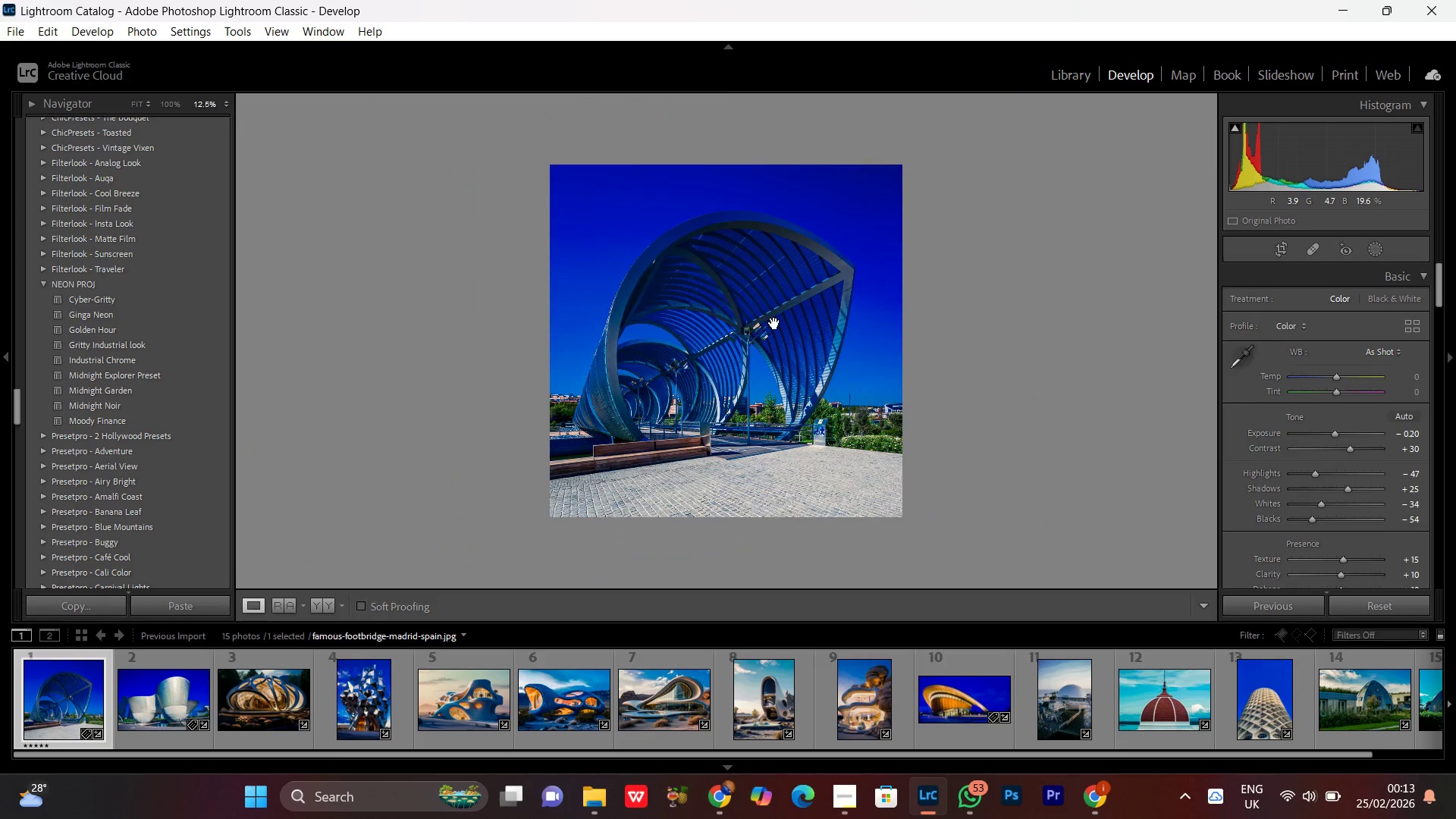 
left_click([774, 323])
 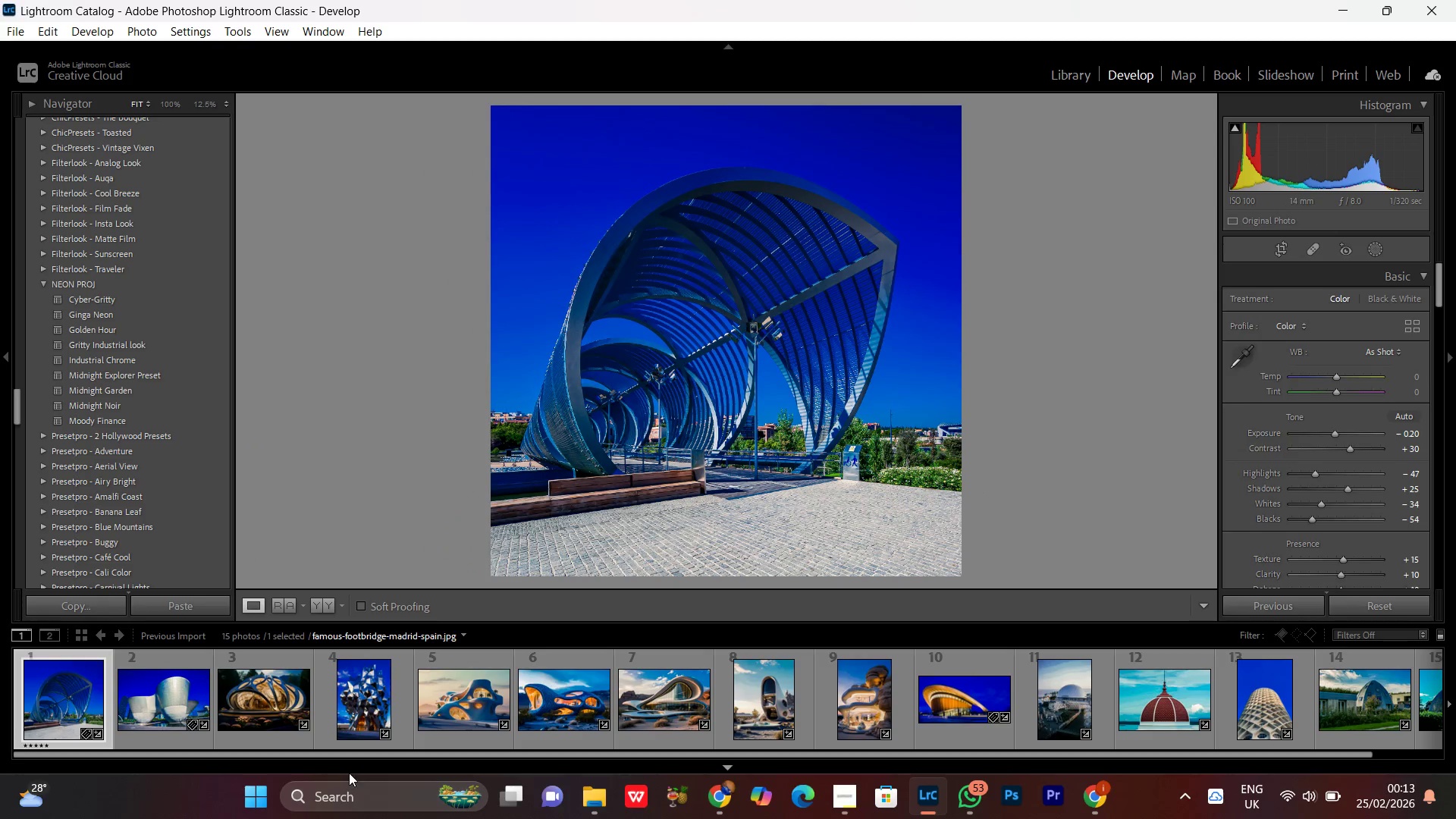 
double_click([347, 792])
 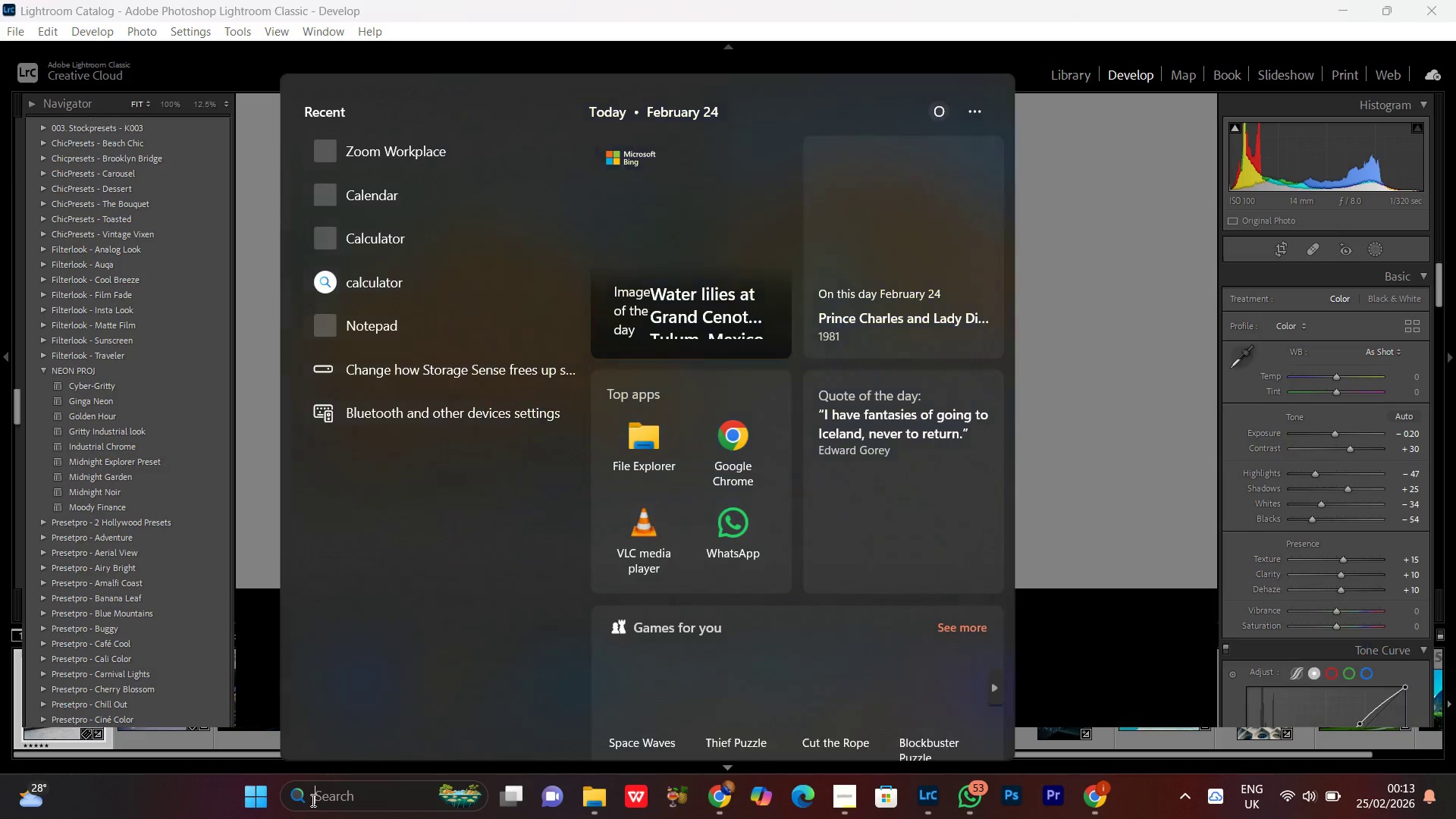 
type(calcu)
 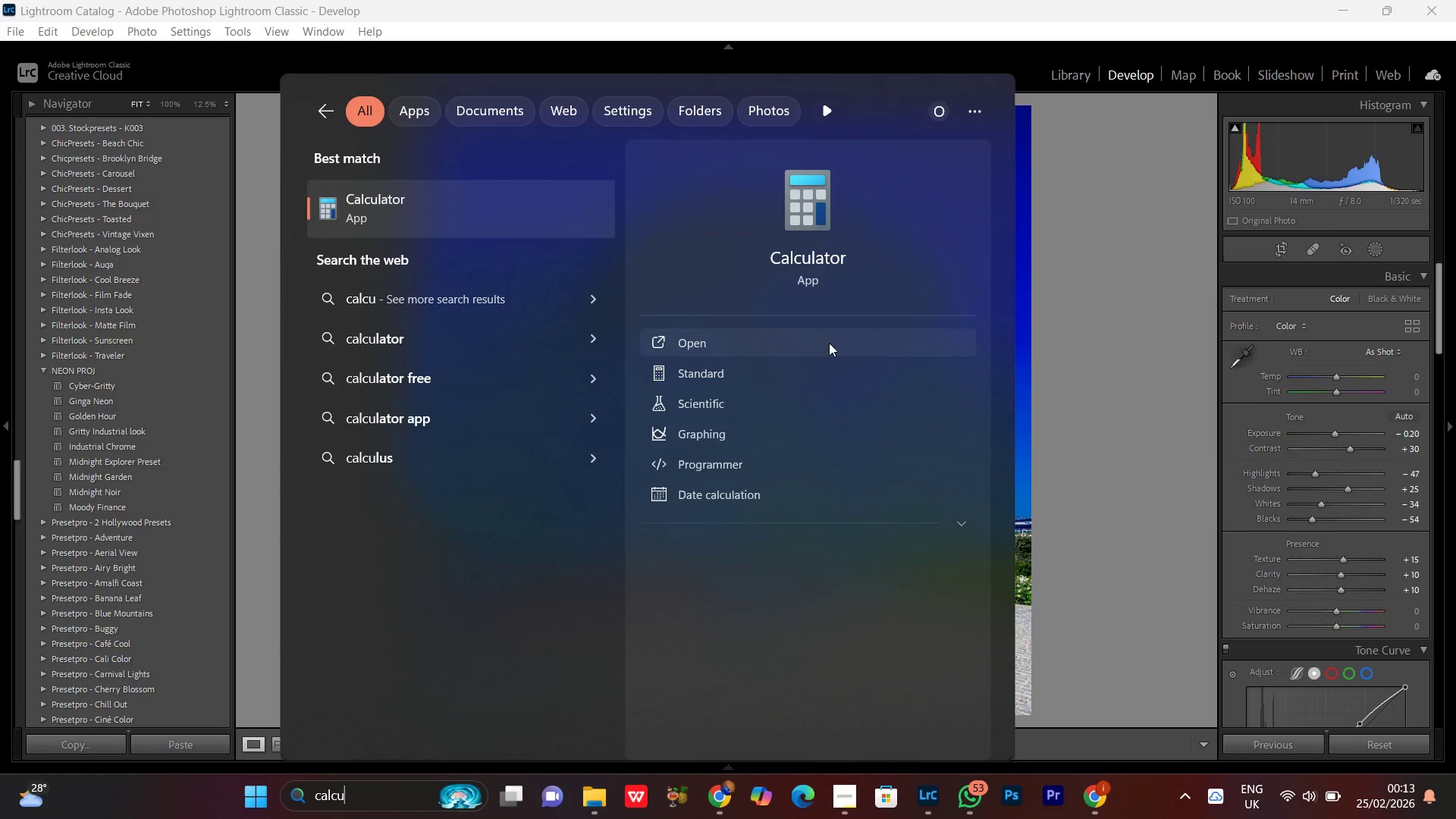 
left_click([752, 337])
 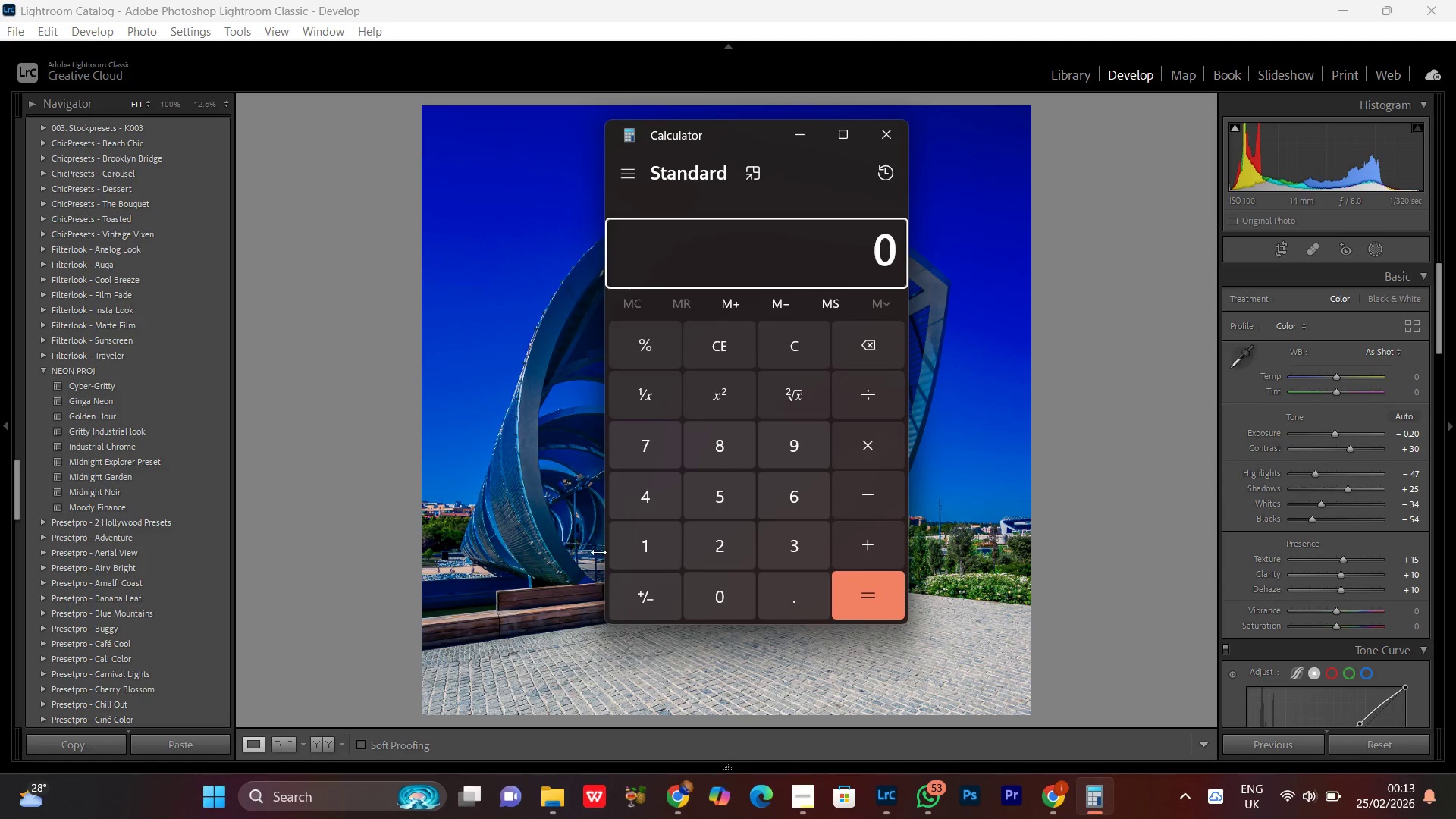 
double_click([652, 502])
 